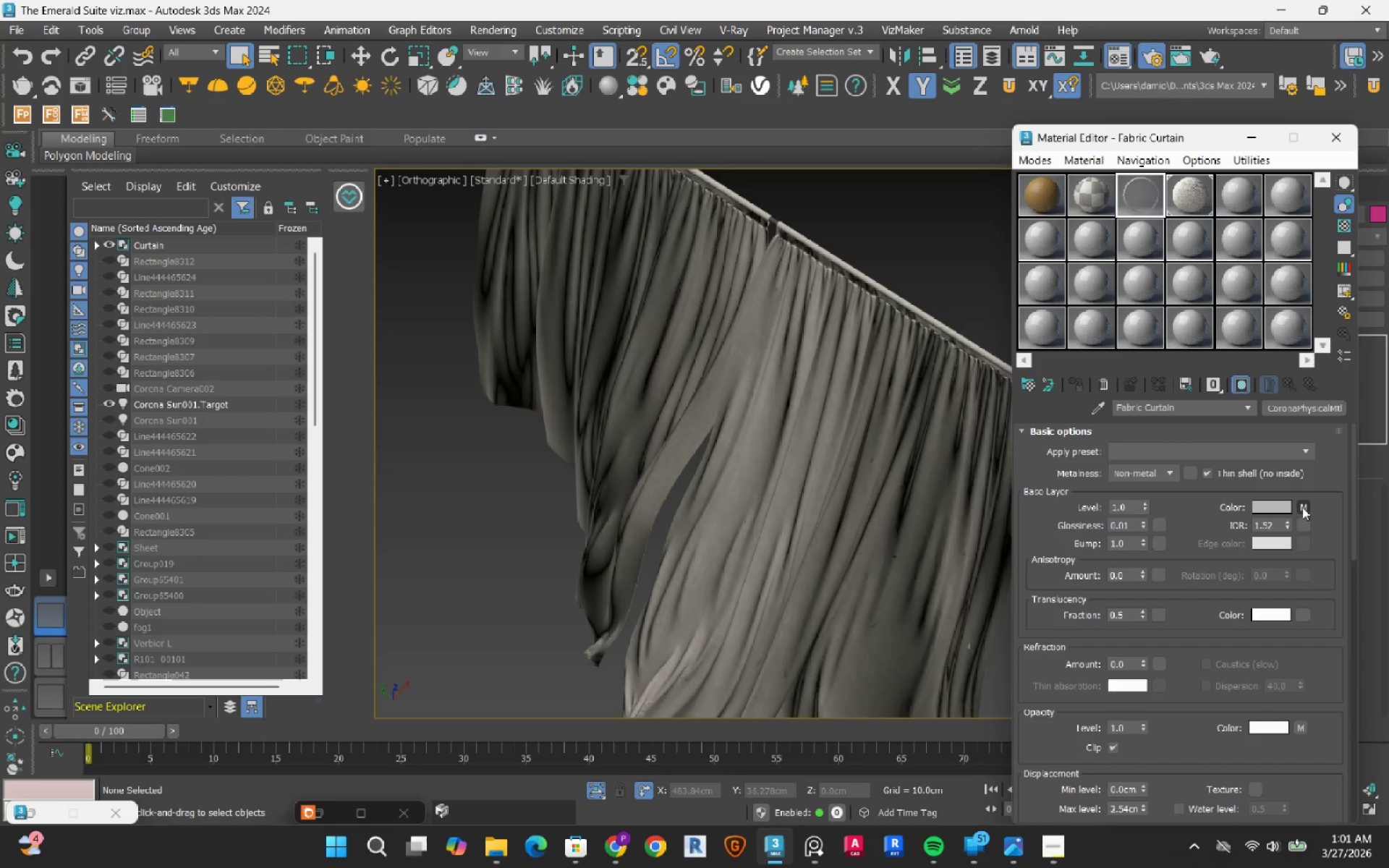 
right_click([1303, 509])
 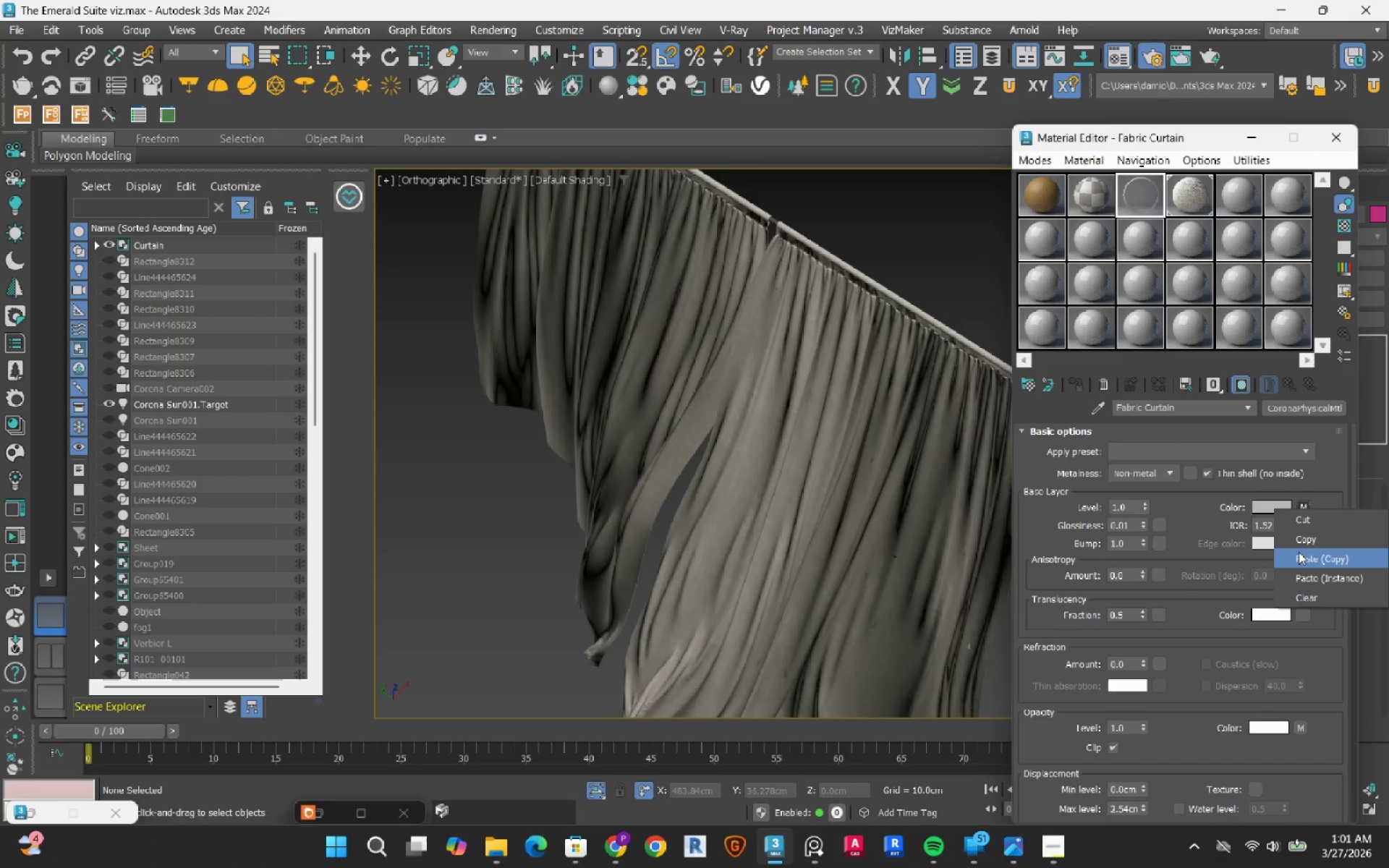 
left_click([1302, 560])
 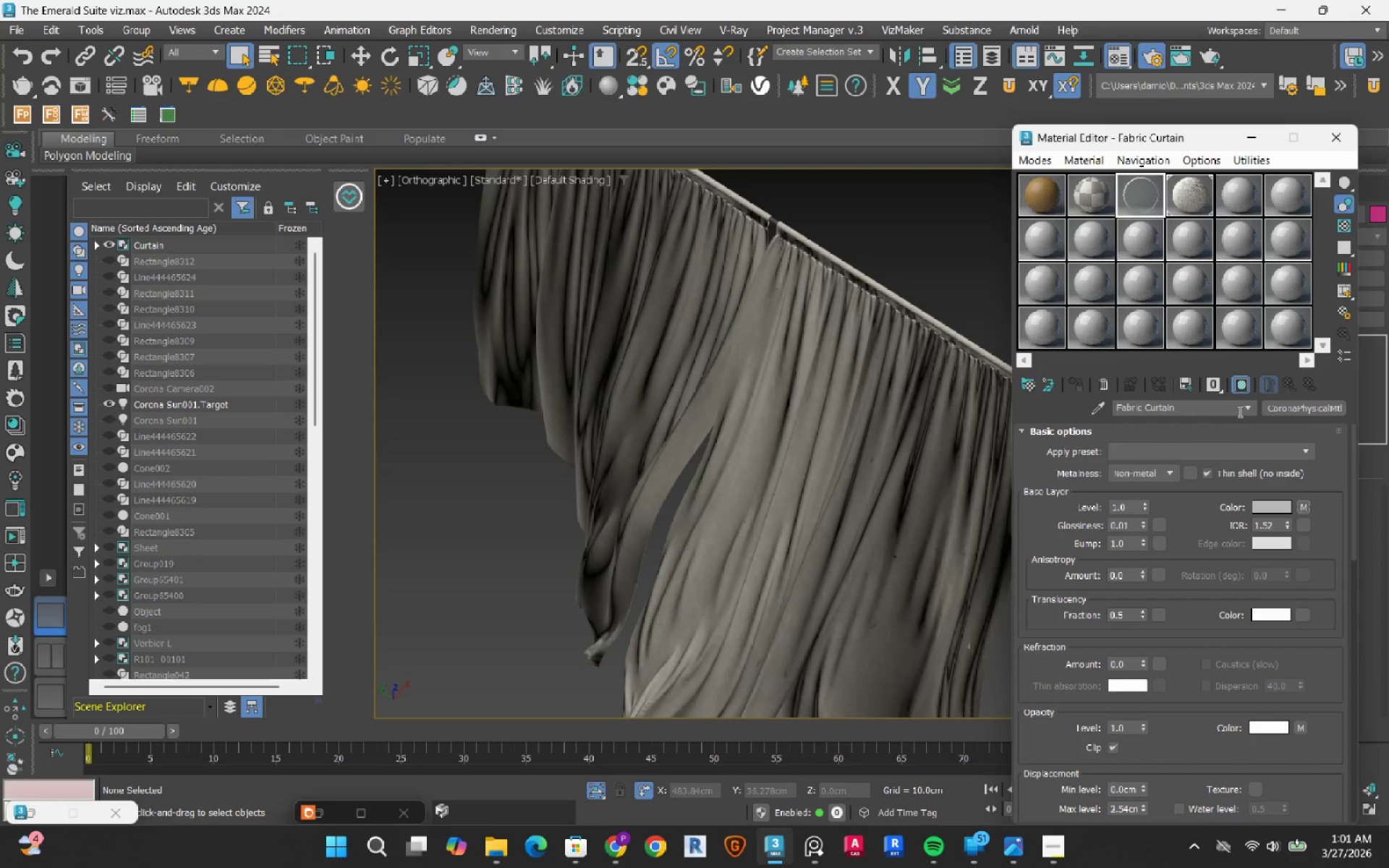 
double_click([1240, 383])
 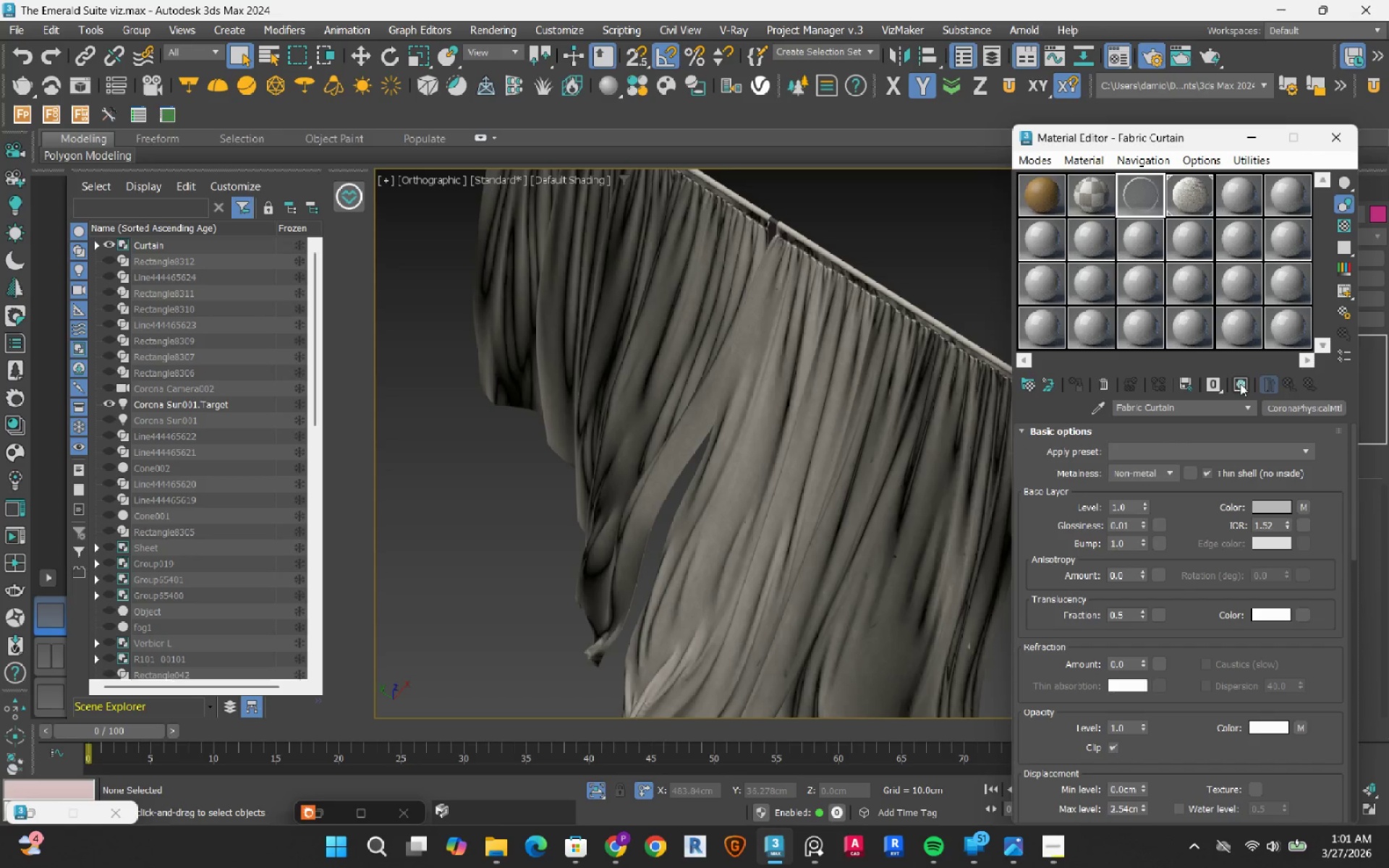 
triple_click([1240, 383])
 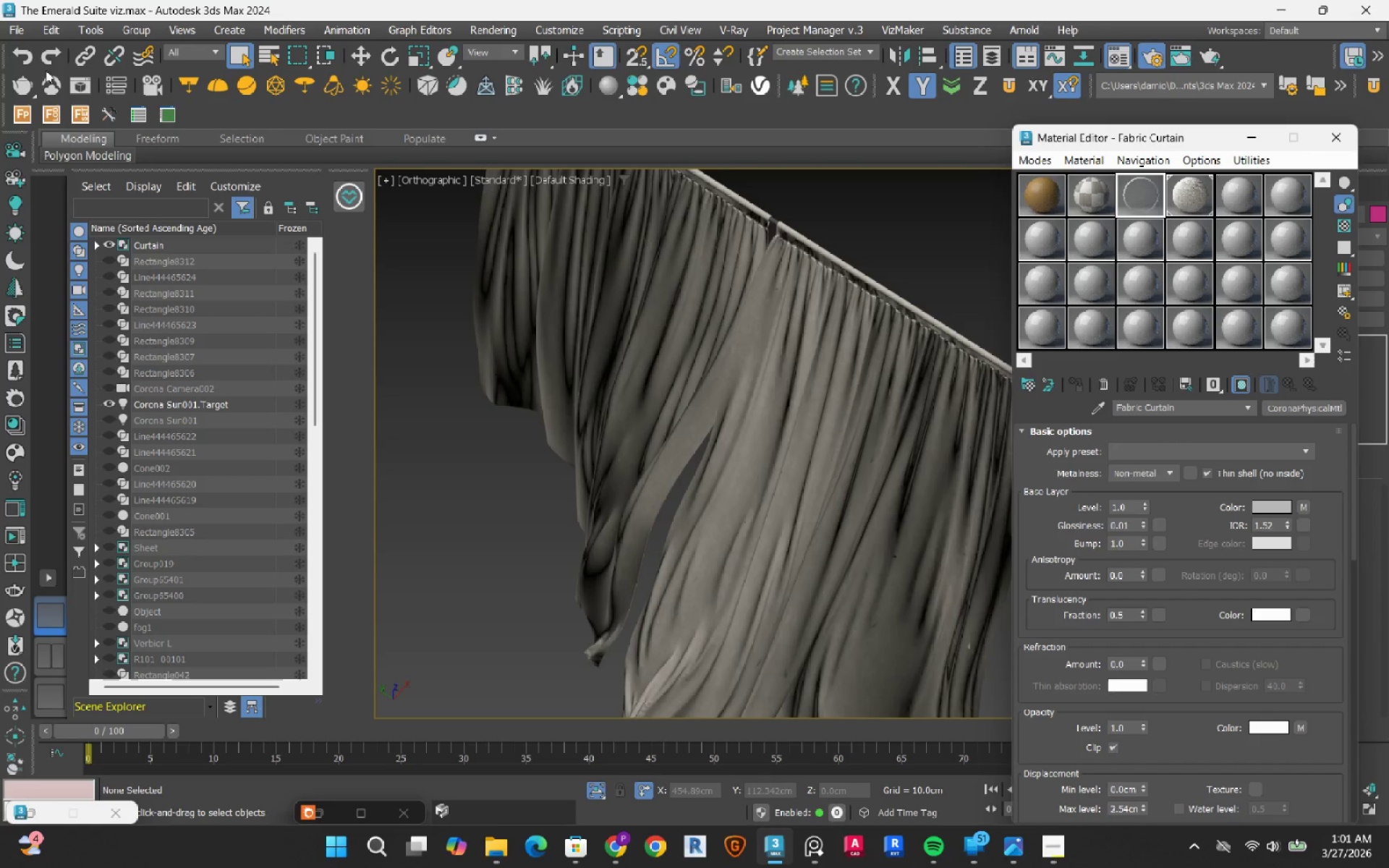 
right_click([23, 57])
 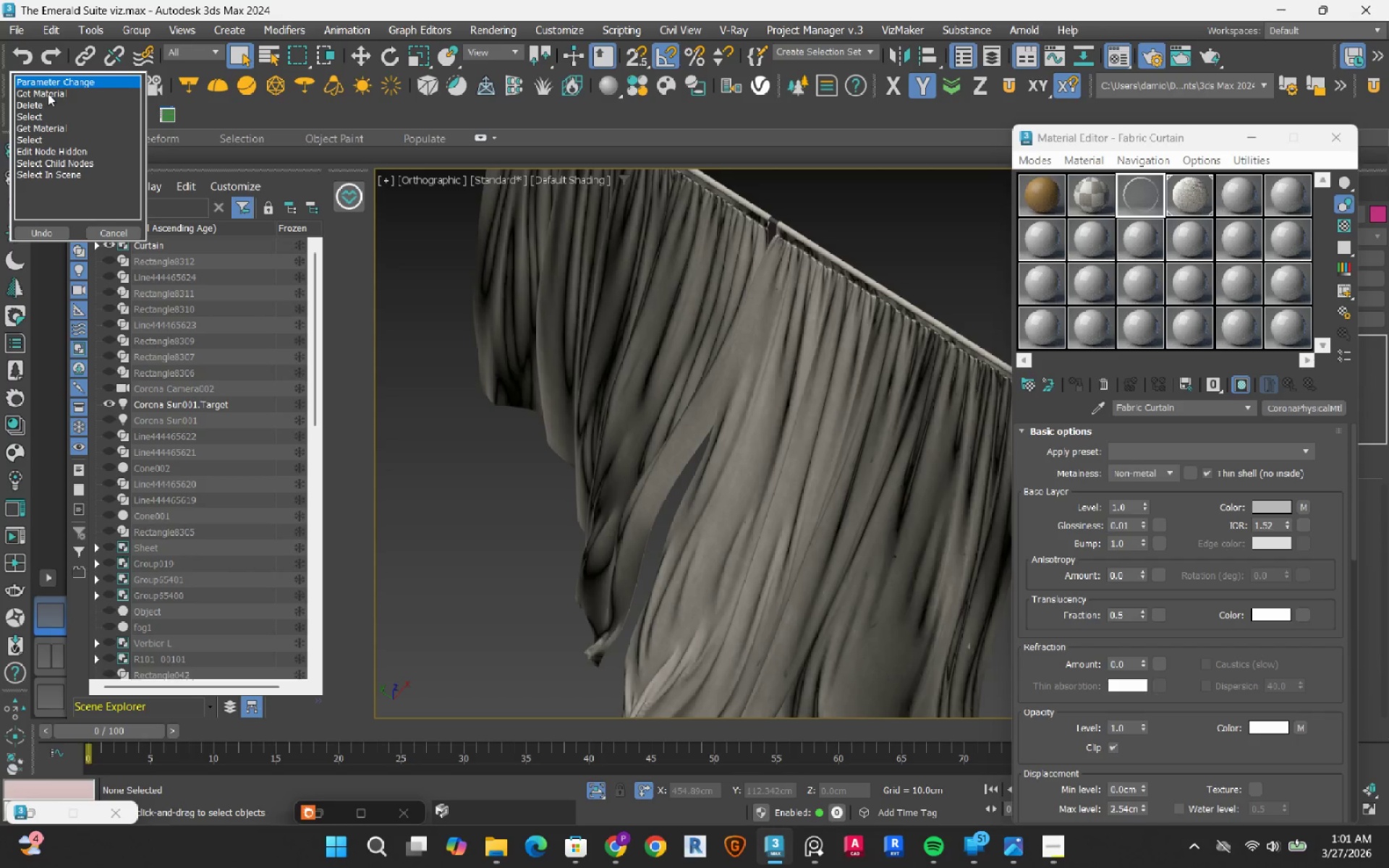 
left_click([53, 229])
 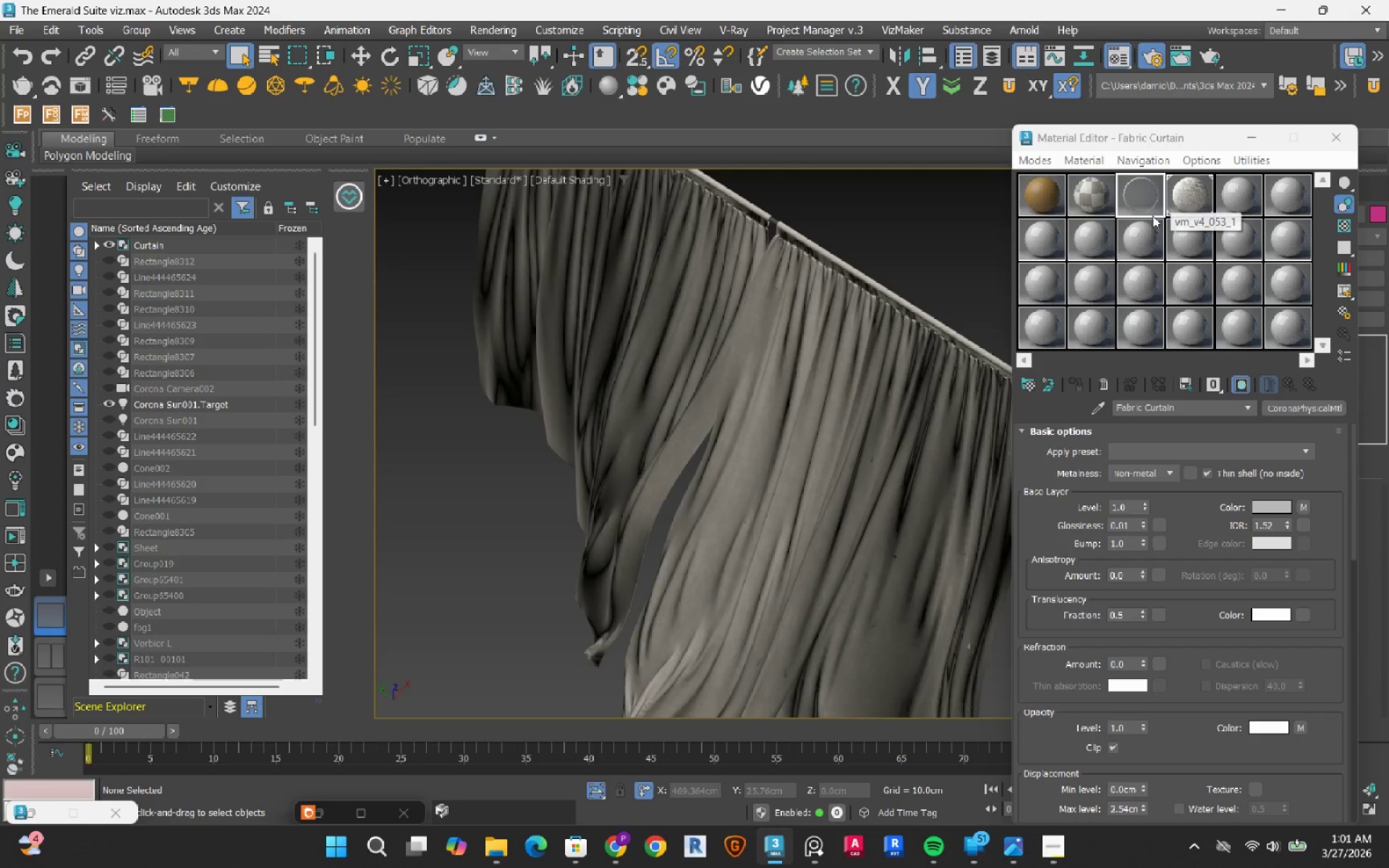 
left_click([1193, 201])
 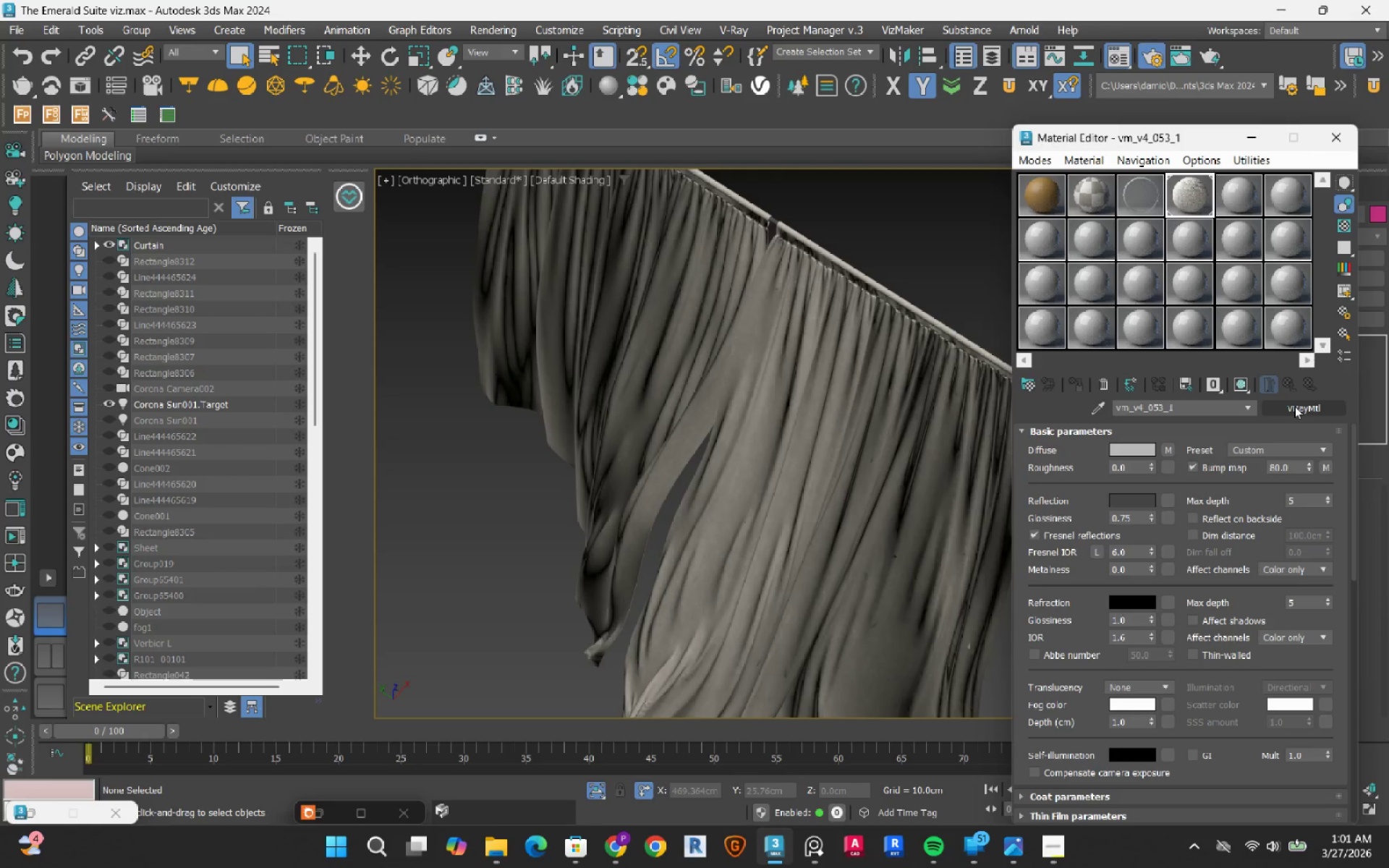 
right_click([1294, 406])
 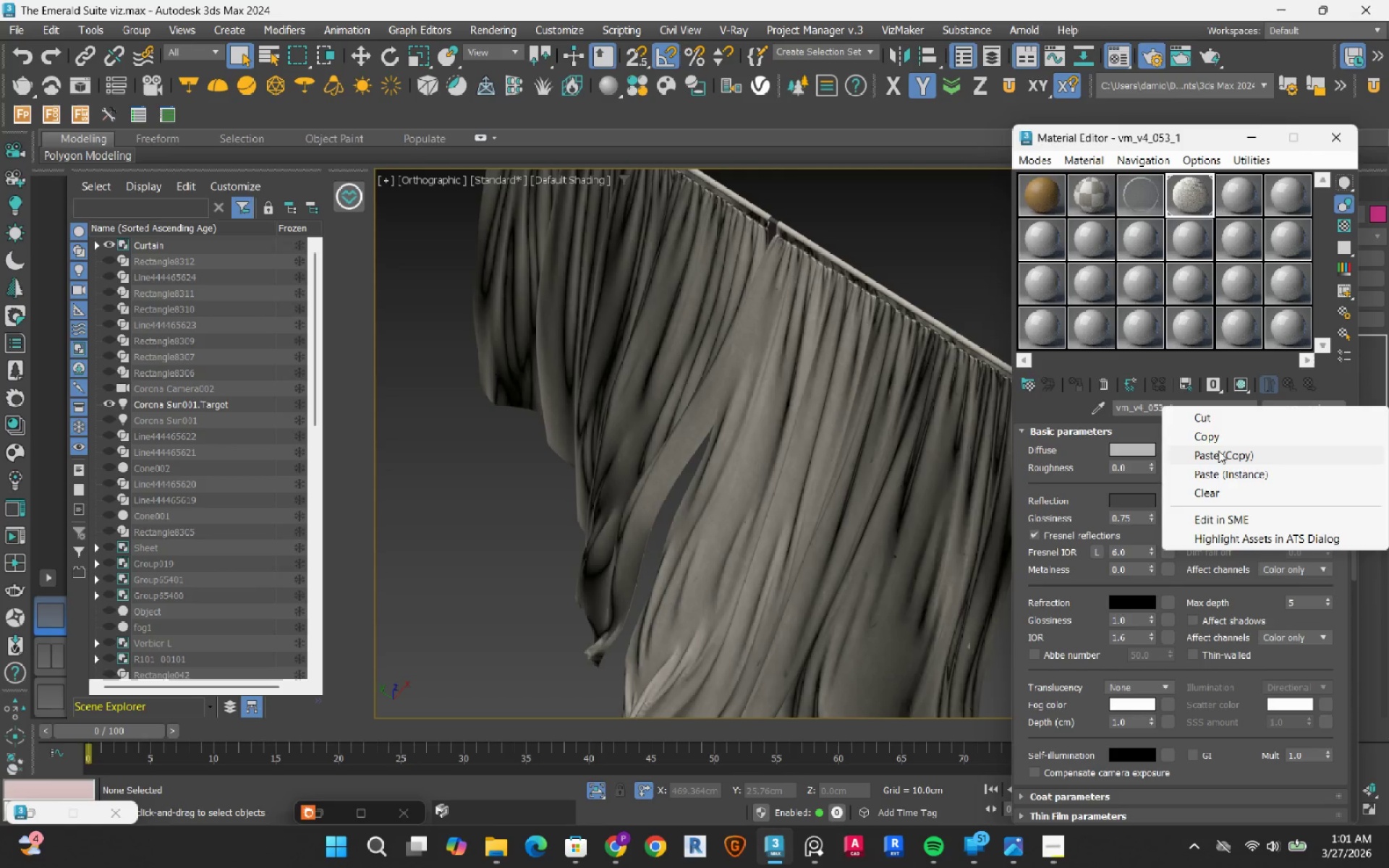 
left_click([1218, 451])
 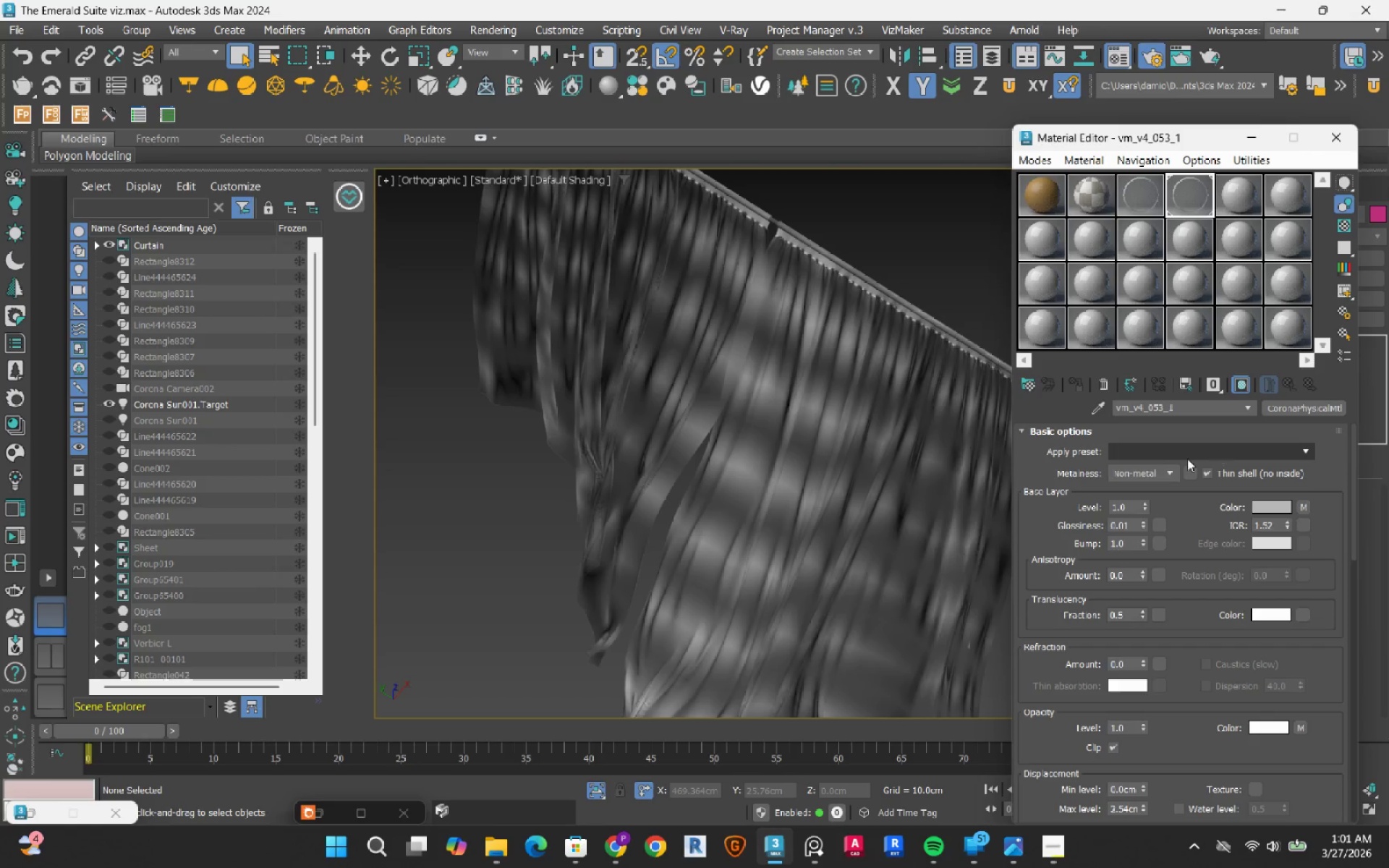 
scroll: coordinate [819, 444], scroll_direction: down, amount: 3.0
 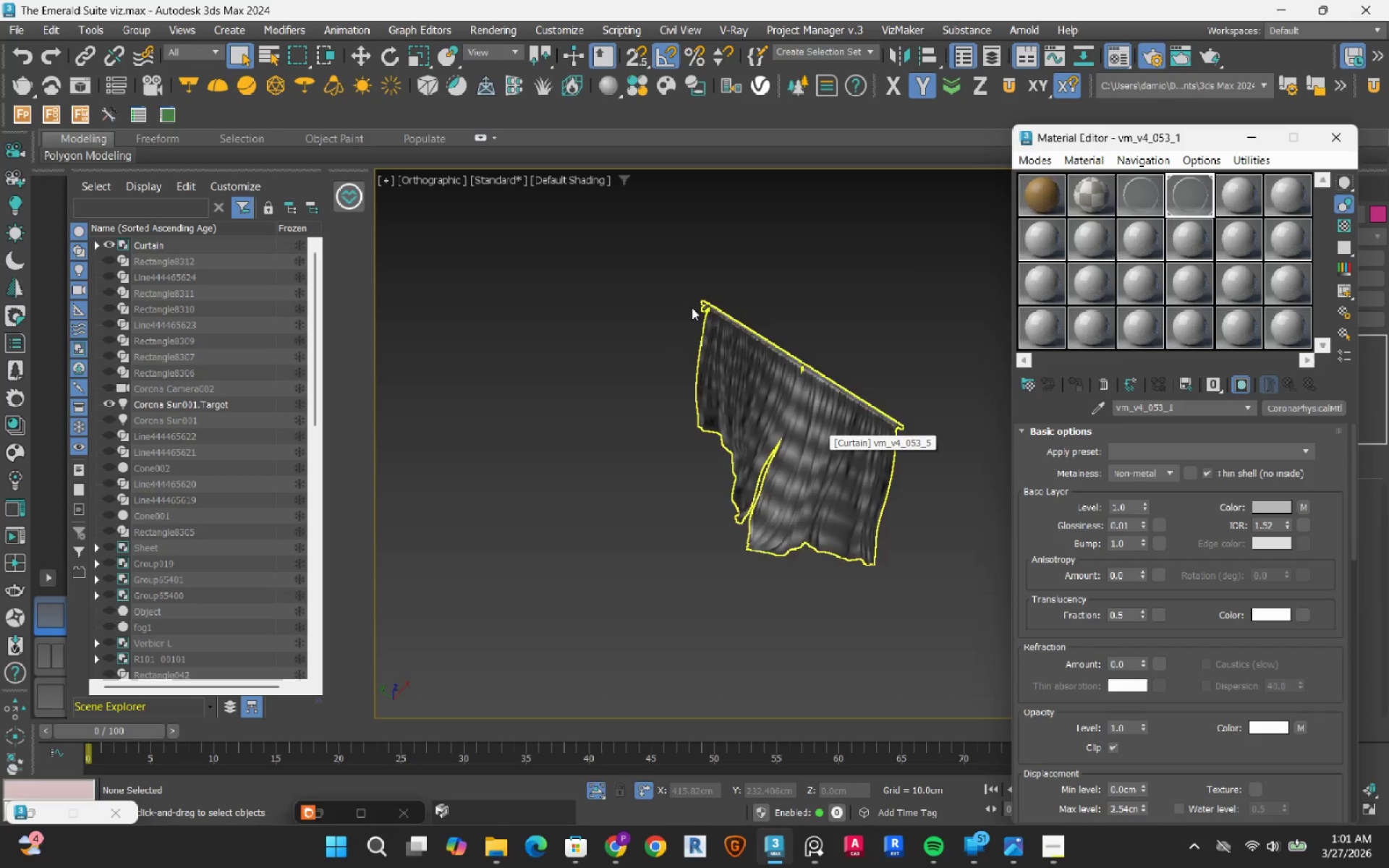 
scroll: coordinate [772, 272], scroll_direction: up, amount: 8.0
 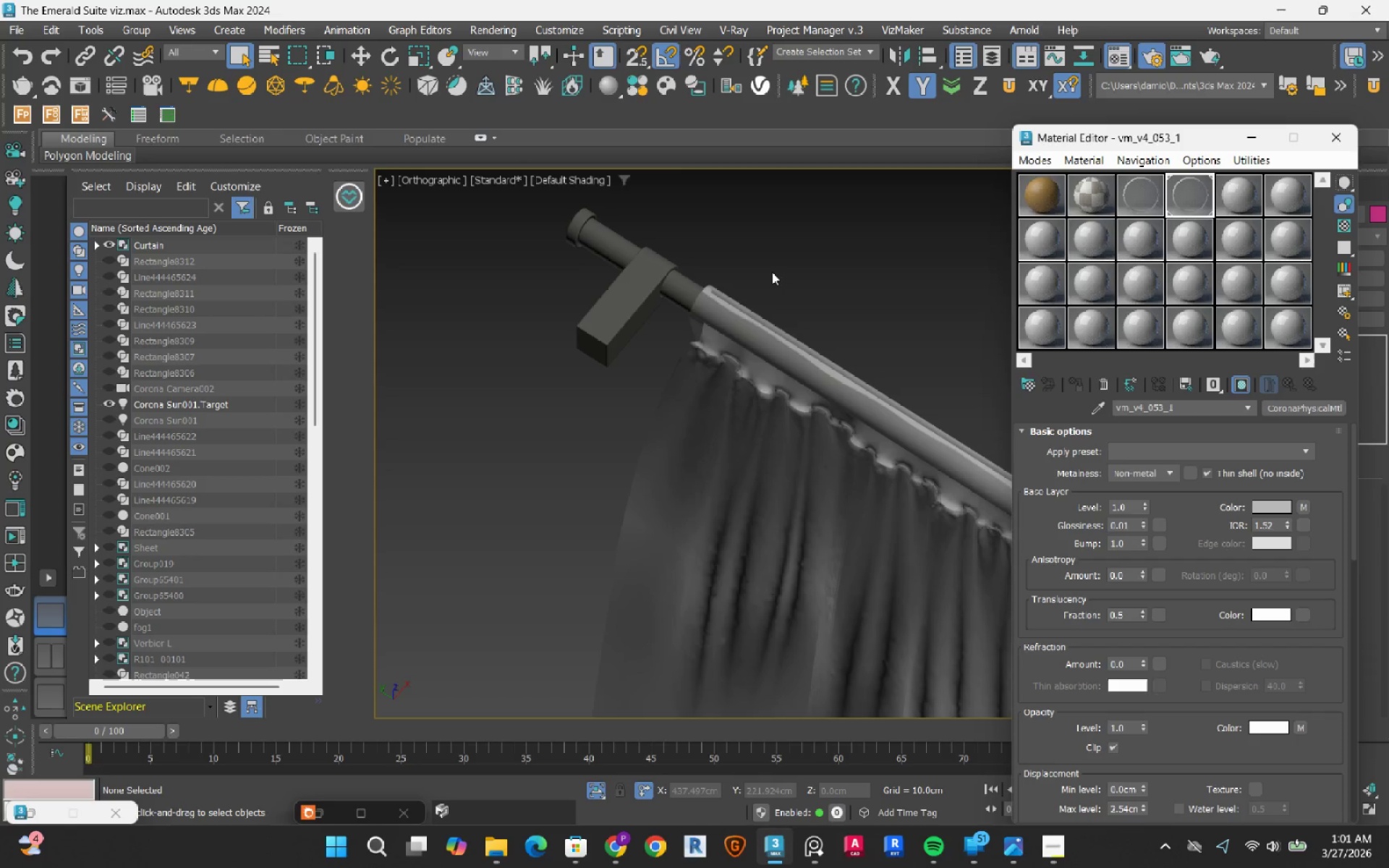 
left_click([772, 272])
 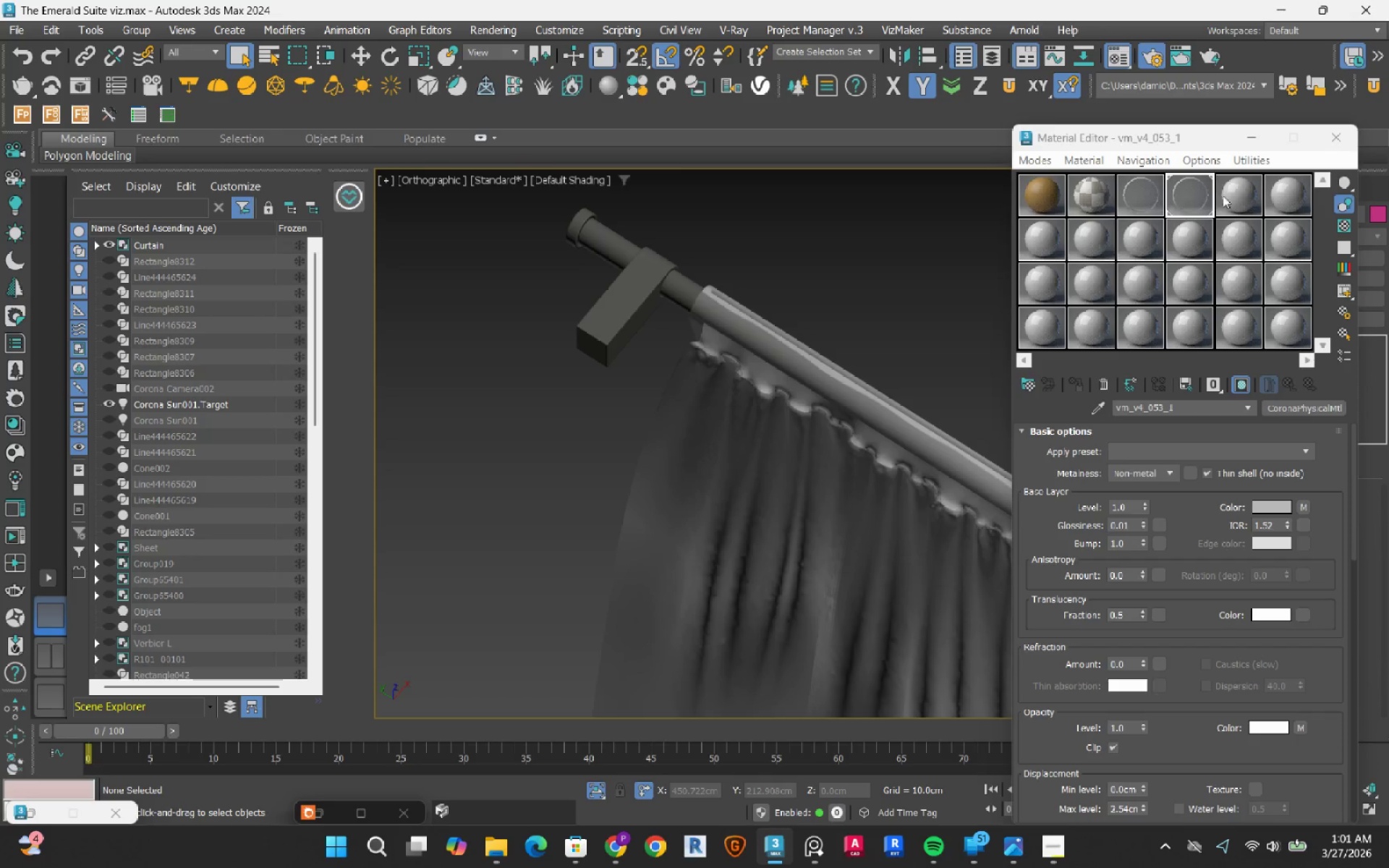 
left_click([1239, 197])
 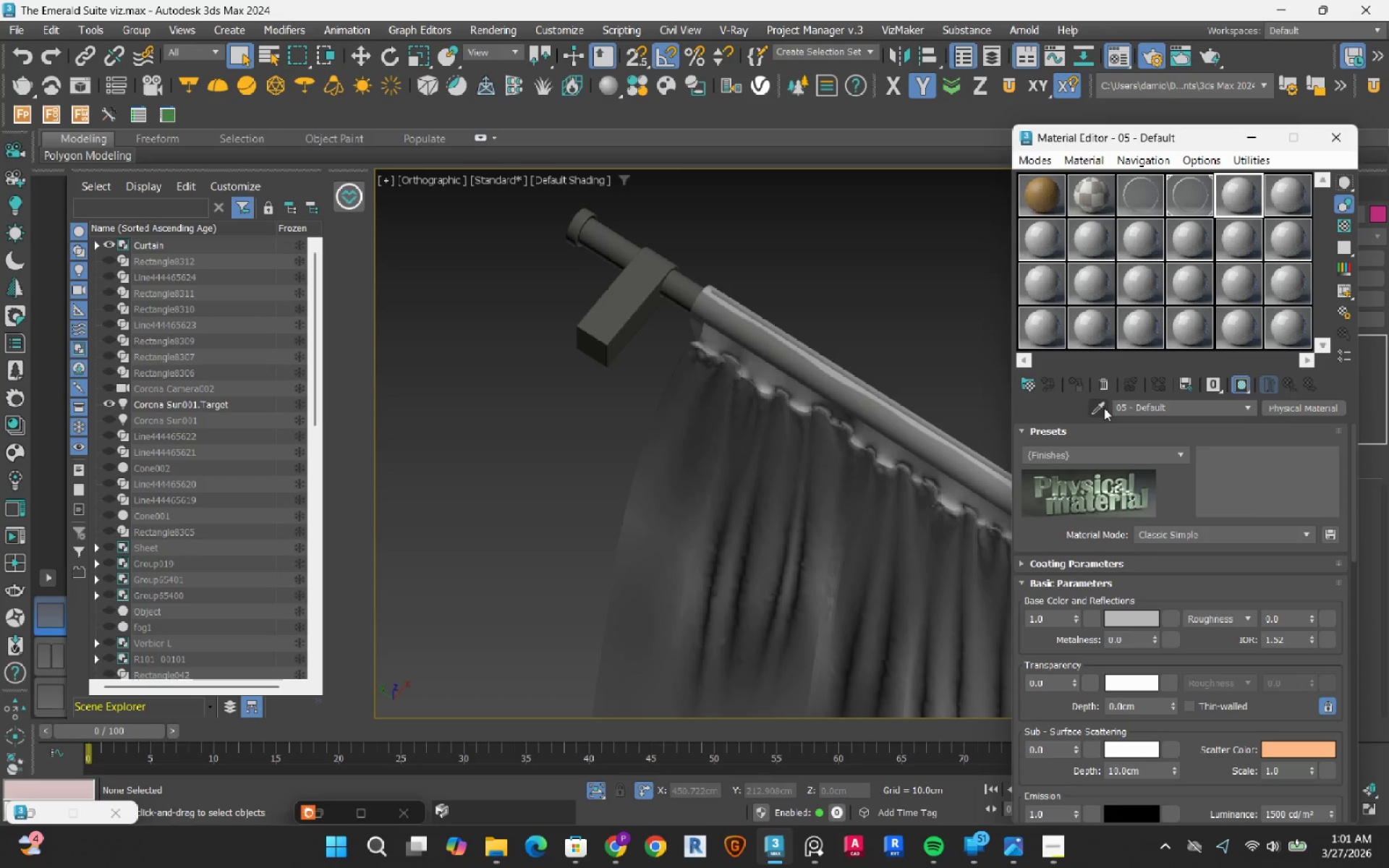 
left_click([1104, 408])
 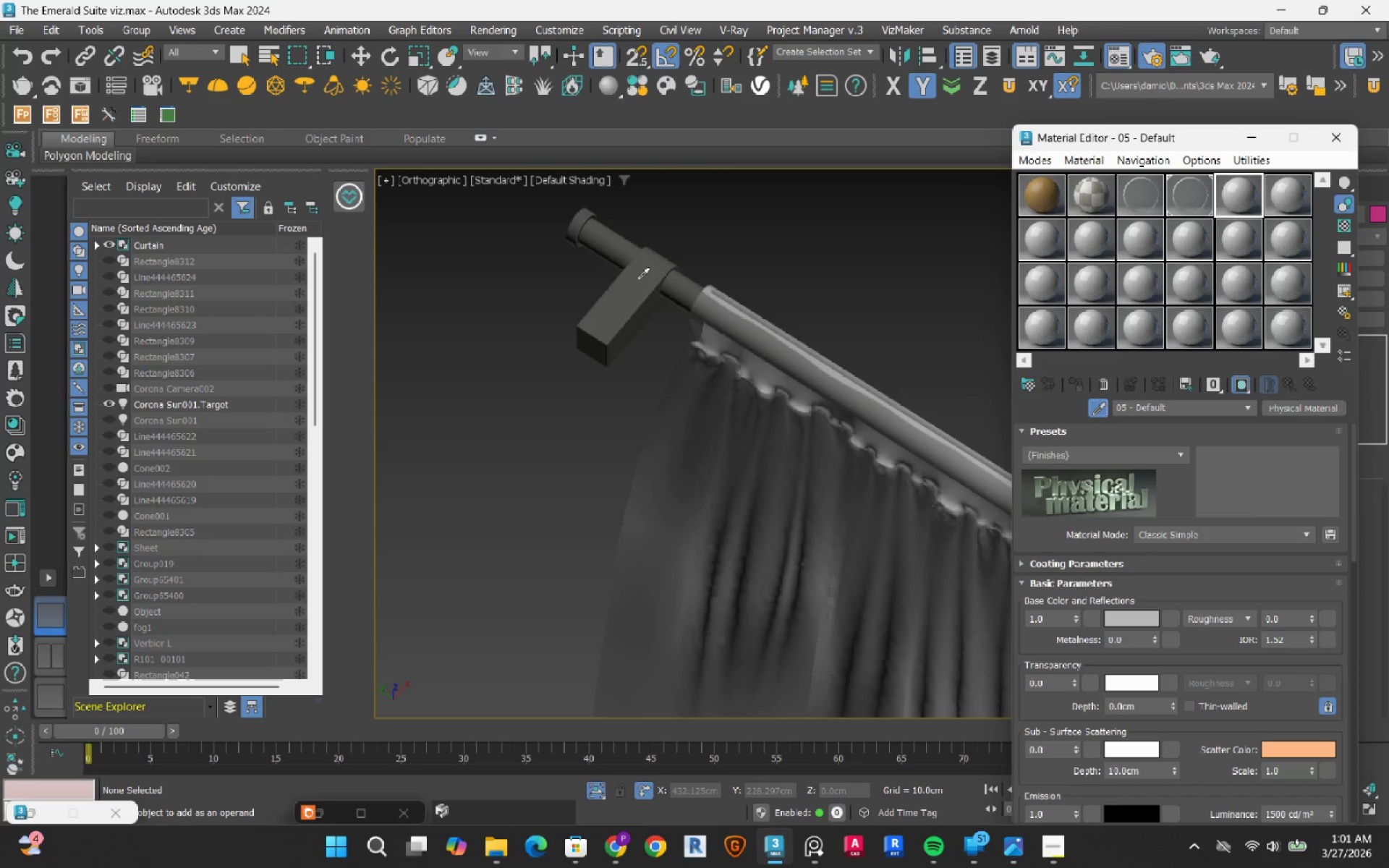 
left_click([632, 278])
 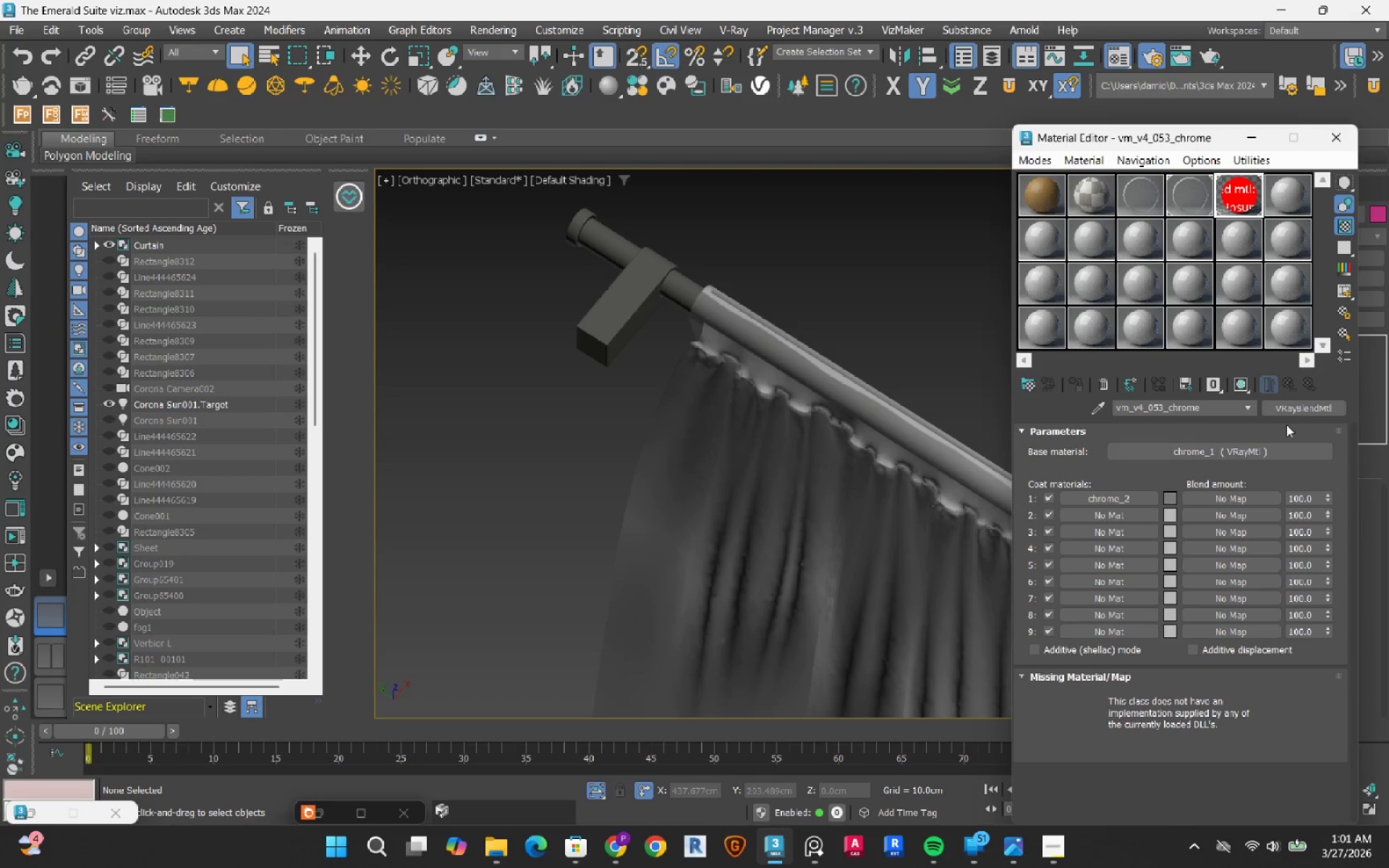 
left_click([1299, 402])
 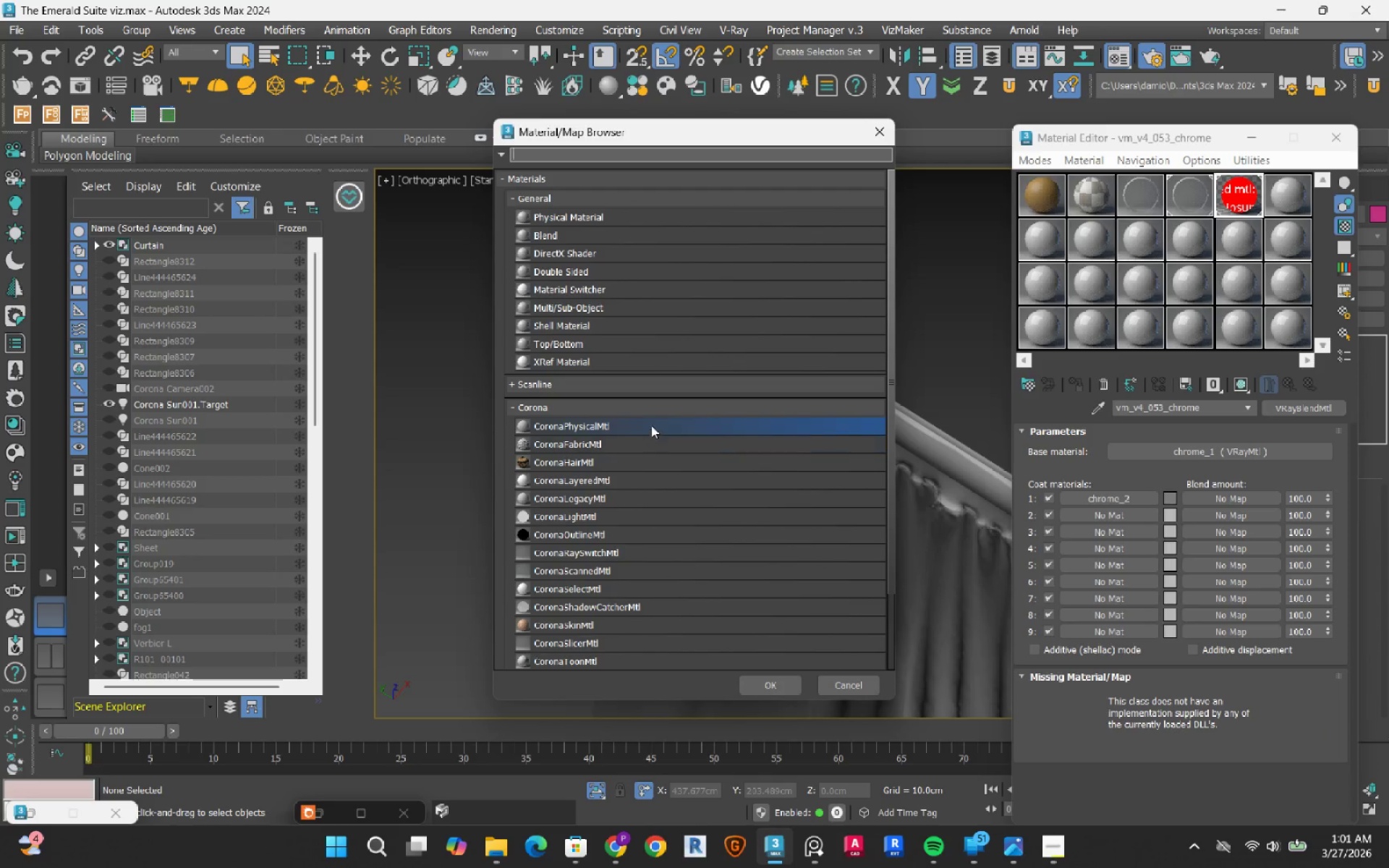 
double_click([651, 422])
 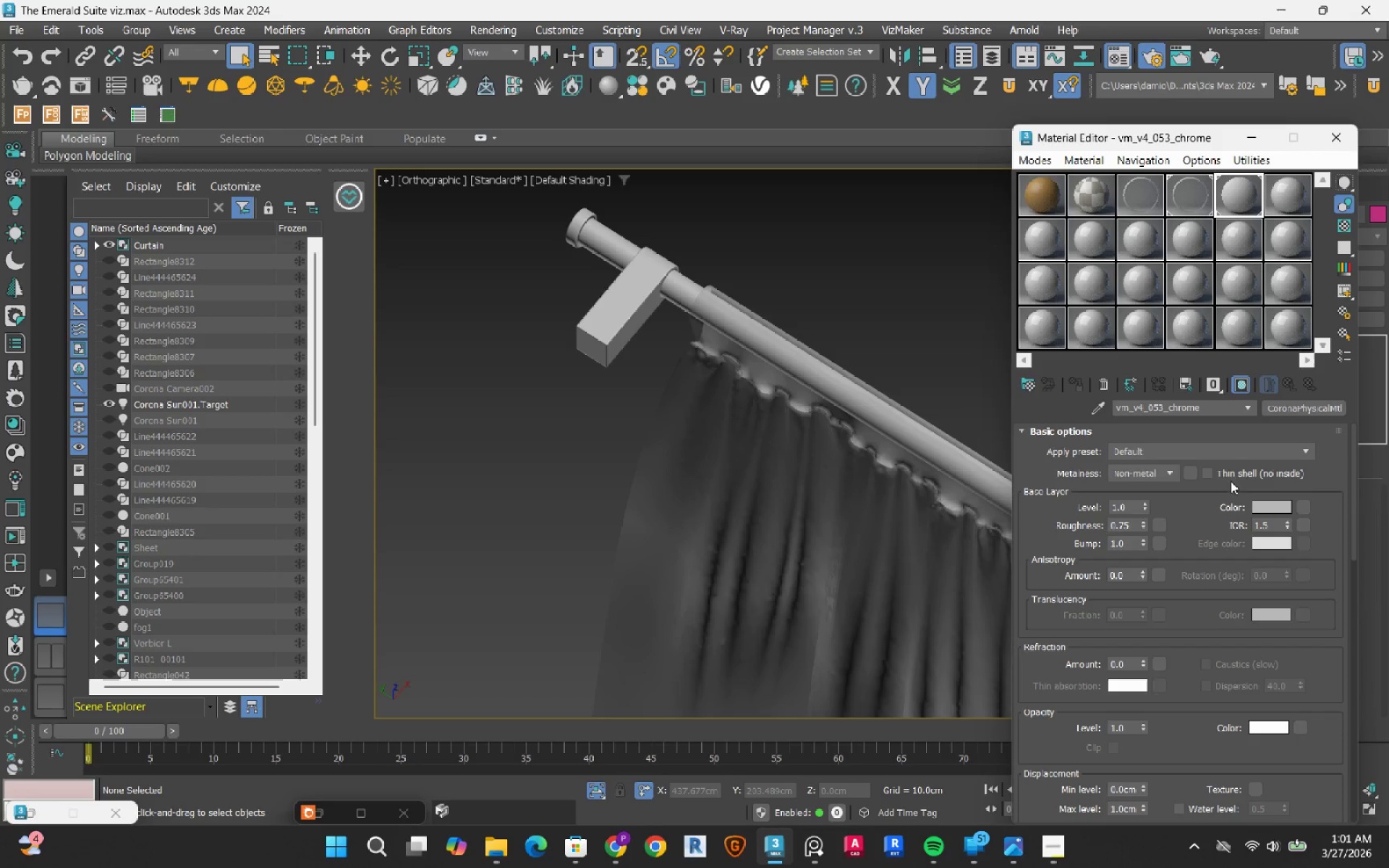 
left_click([1260, 451])
 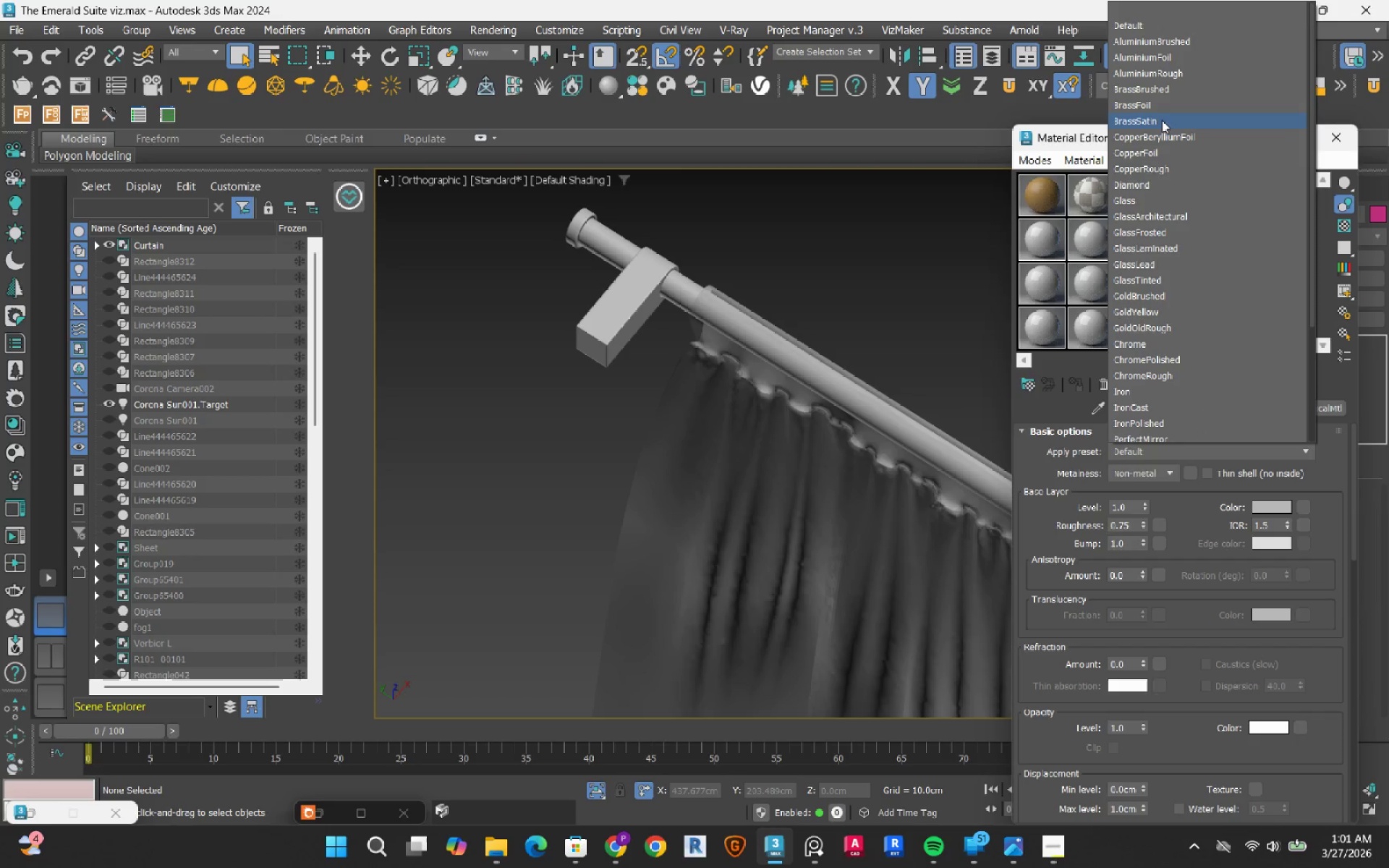 
left_click([1142, 349])
 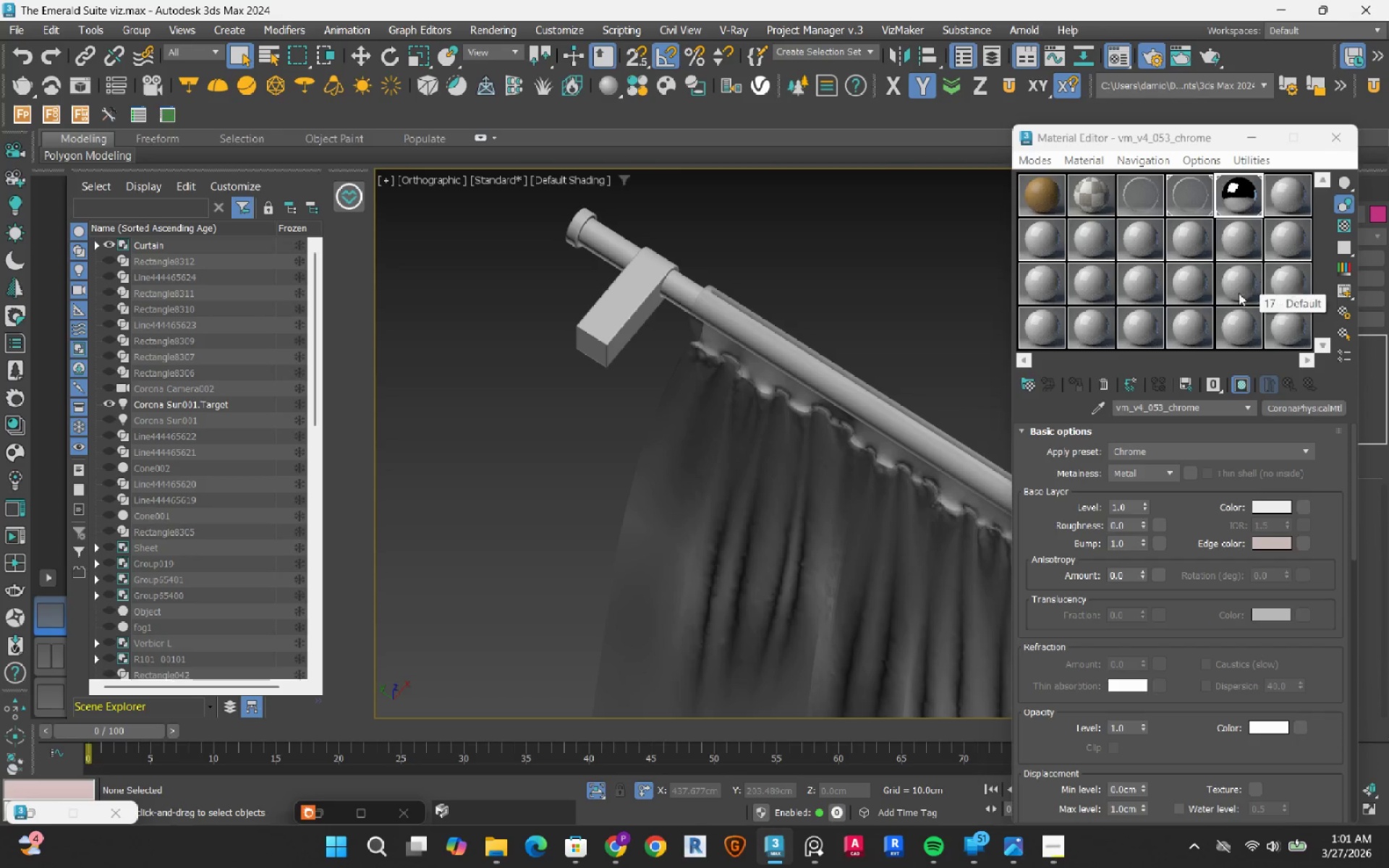 
scroll: coordinate [648, 354], scroll_direction: down, amount: 3.0
 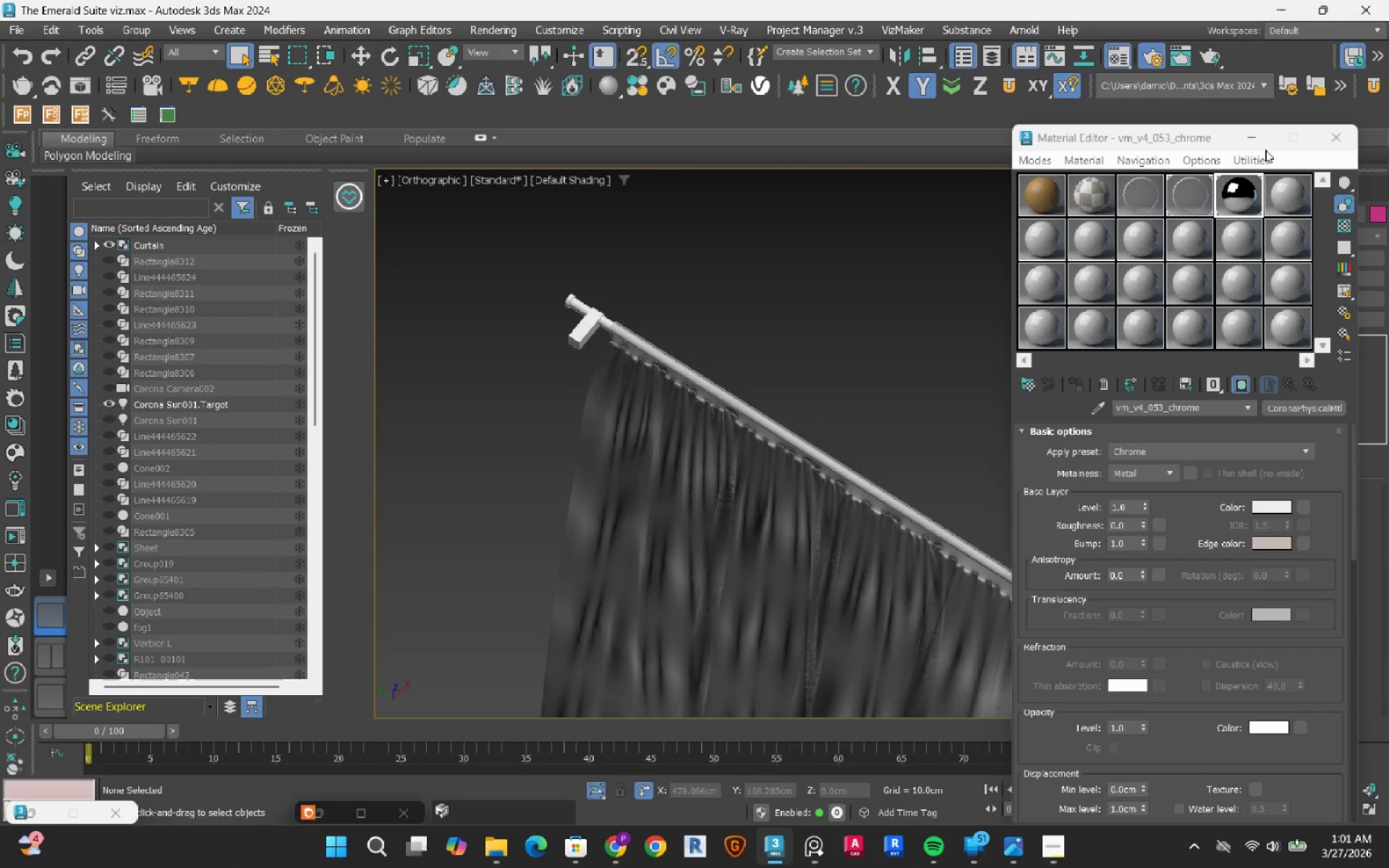 
left_click([1257, 138])
 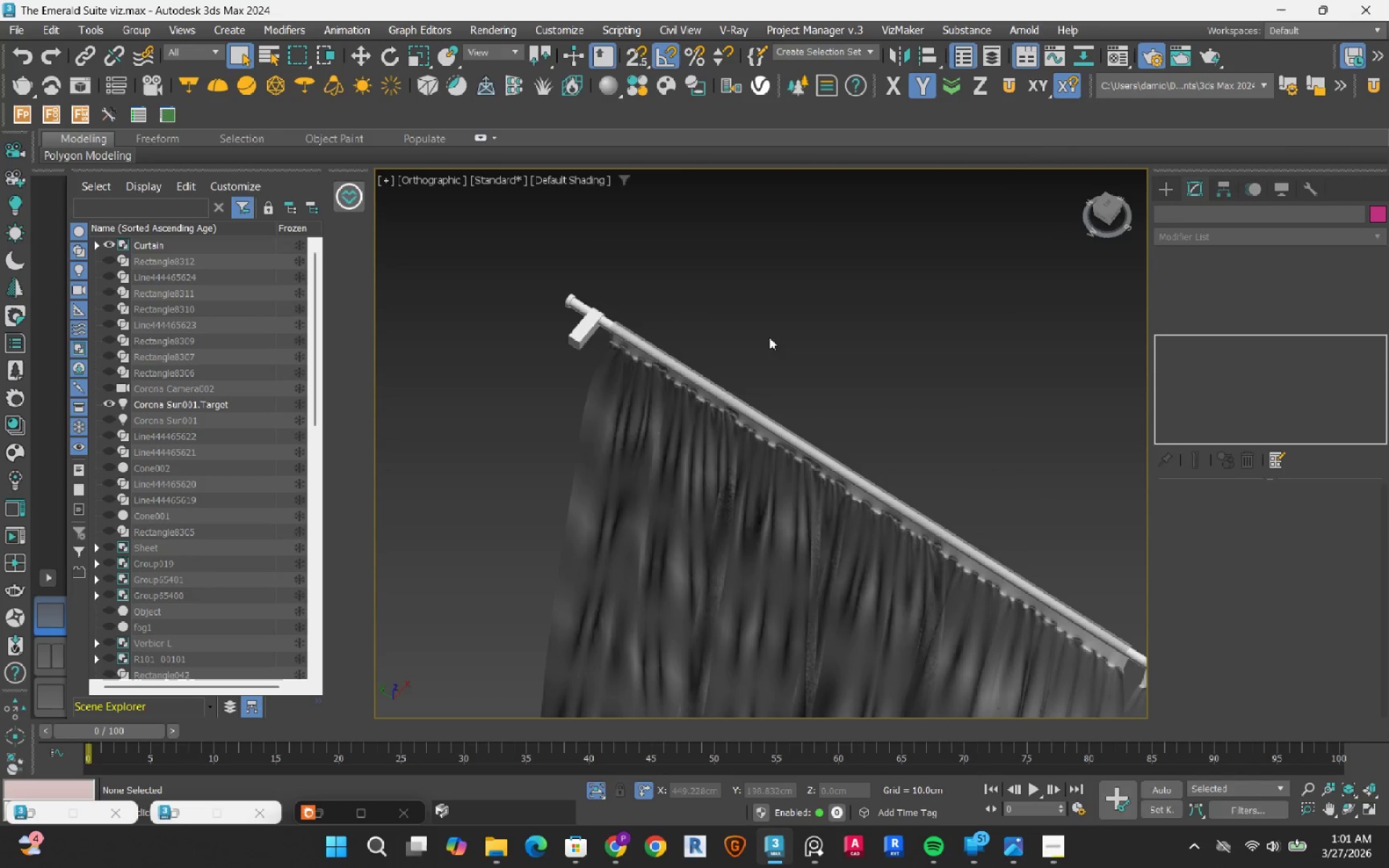 
scroll: coordinate [647, 351], scroll_direction: down, amount: 4.0
 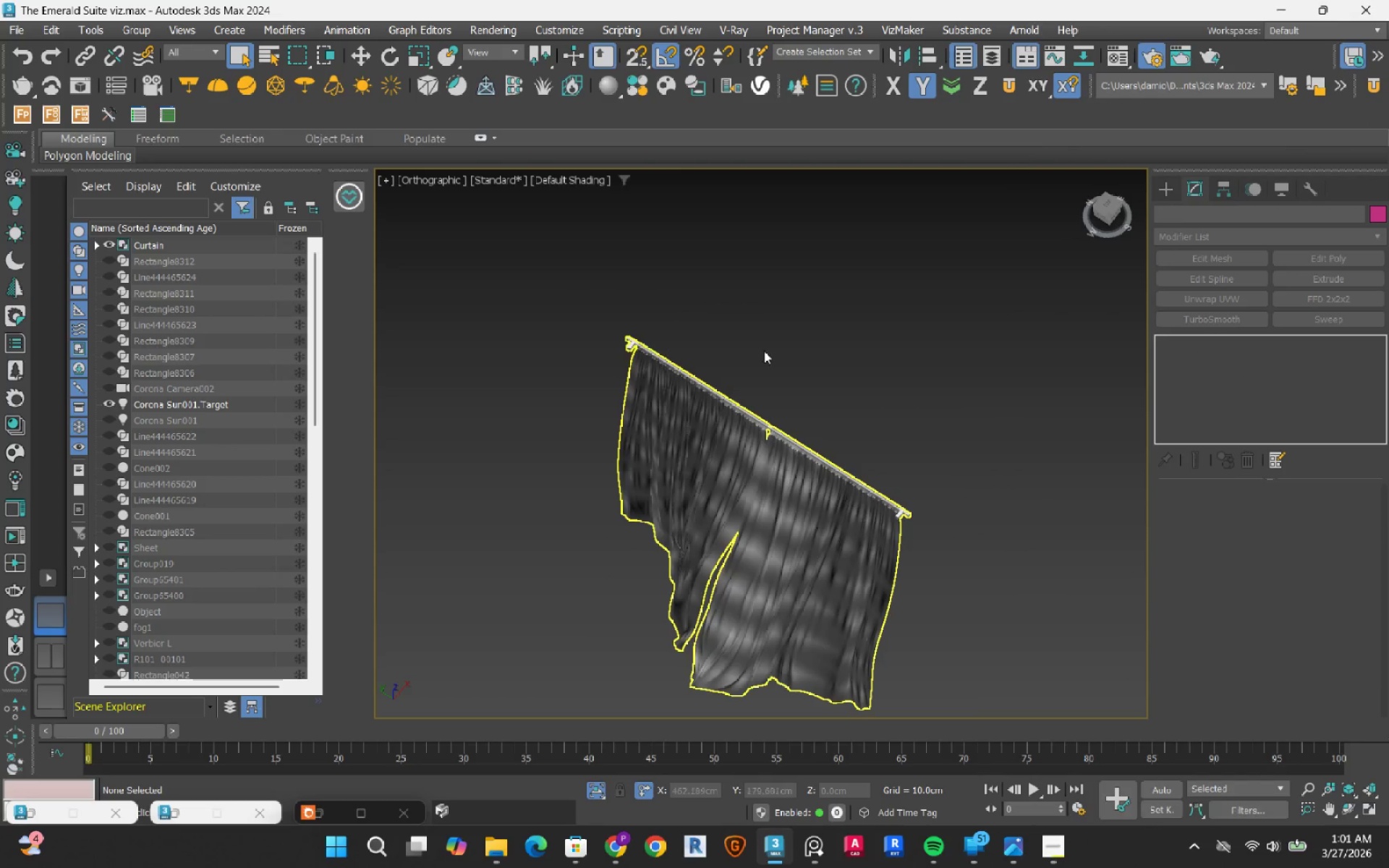 
left_click([825, 352])
 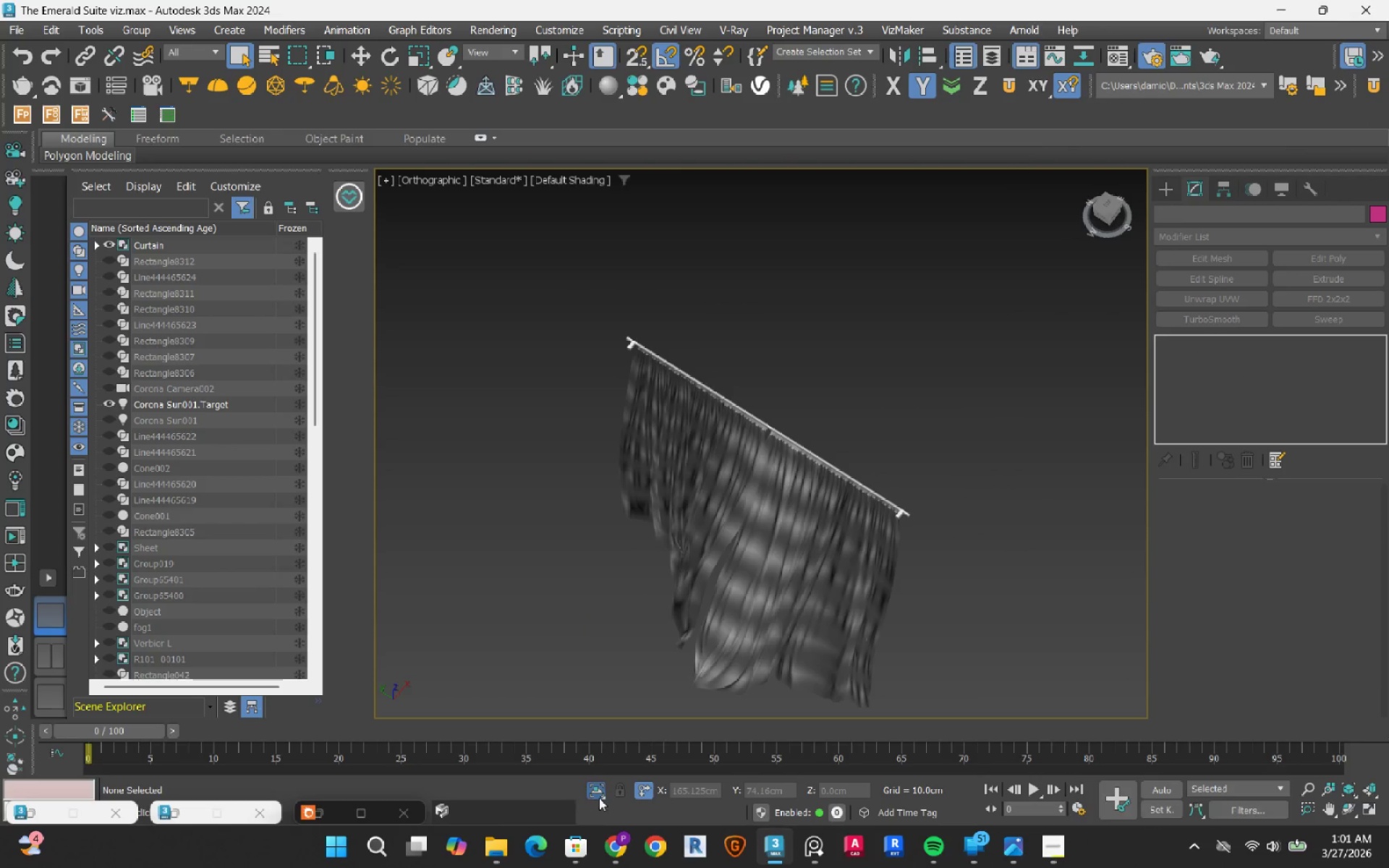 
left_click([604, 796])
 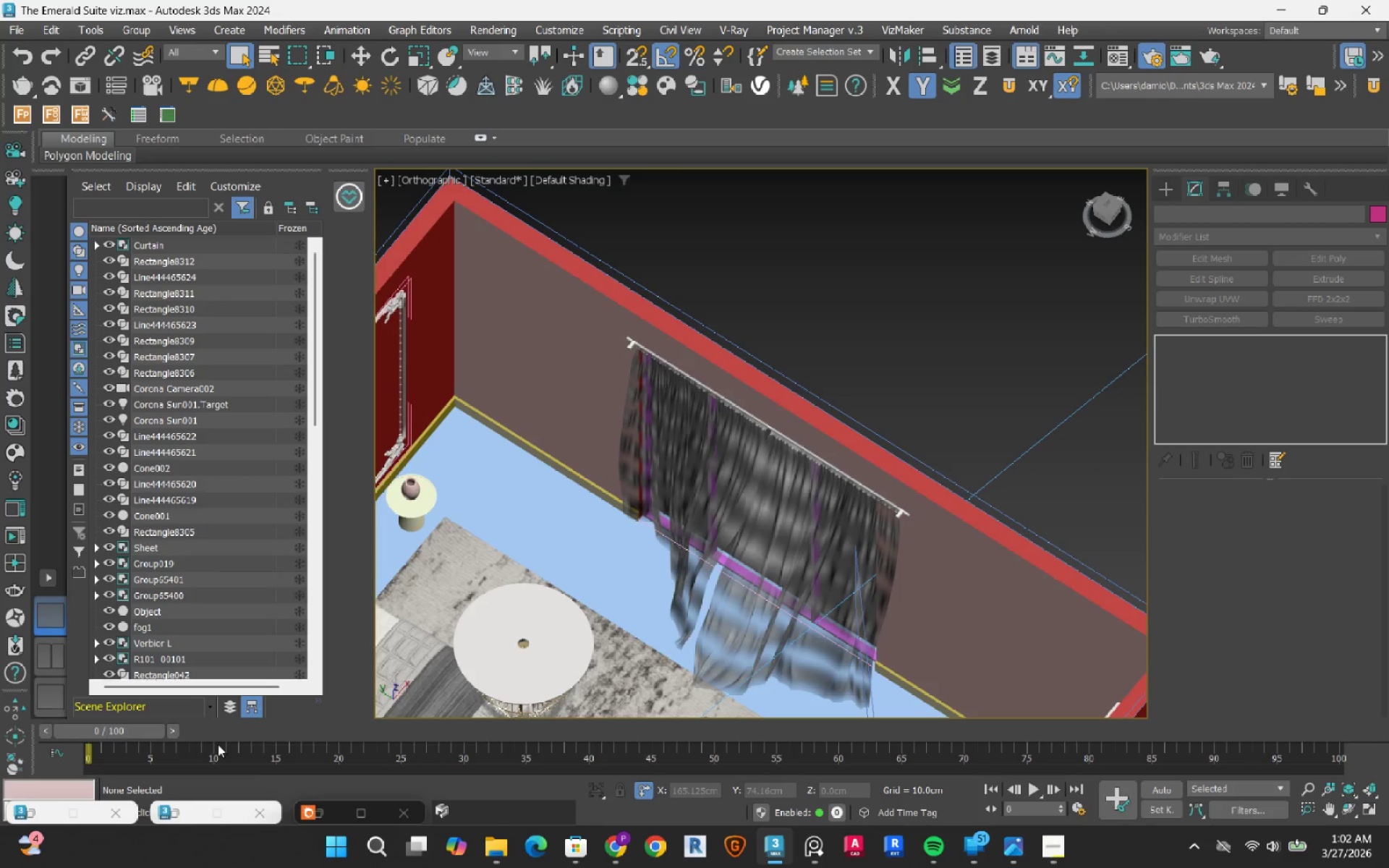 
left_click([324, 809])
 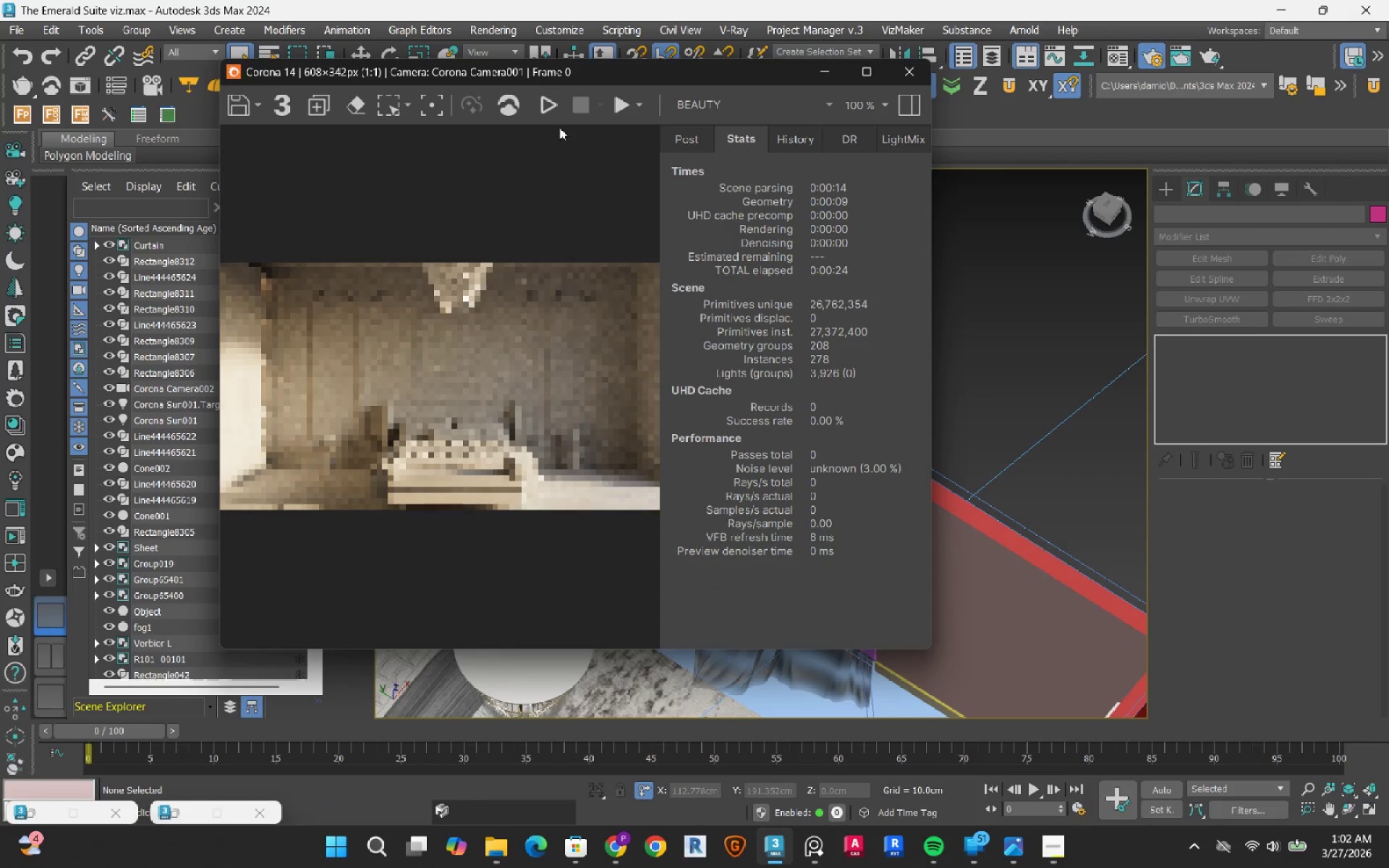 
left_click([537, 105])
 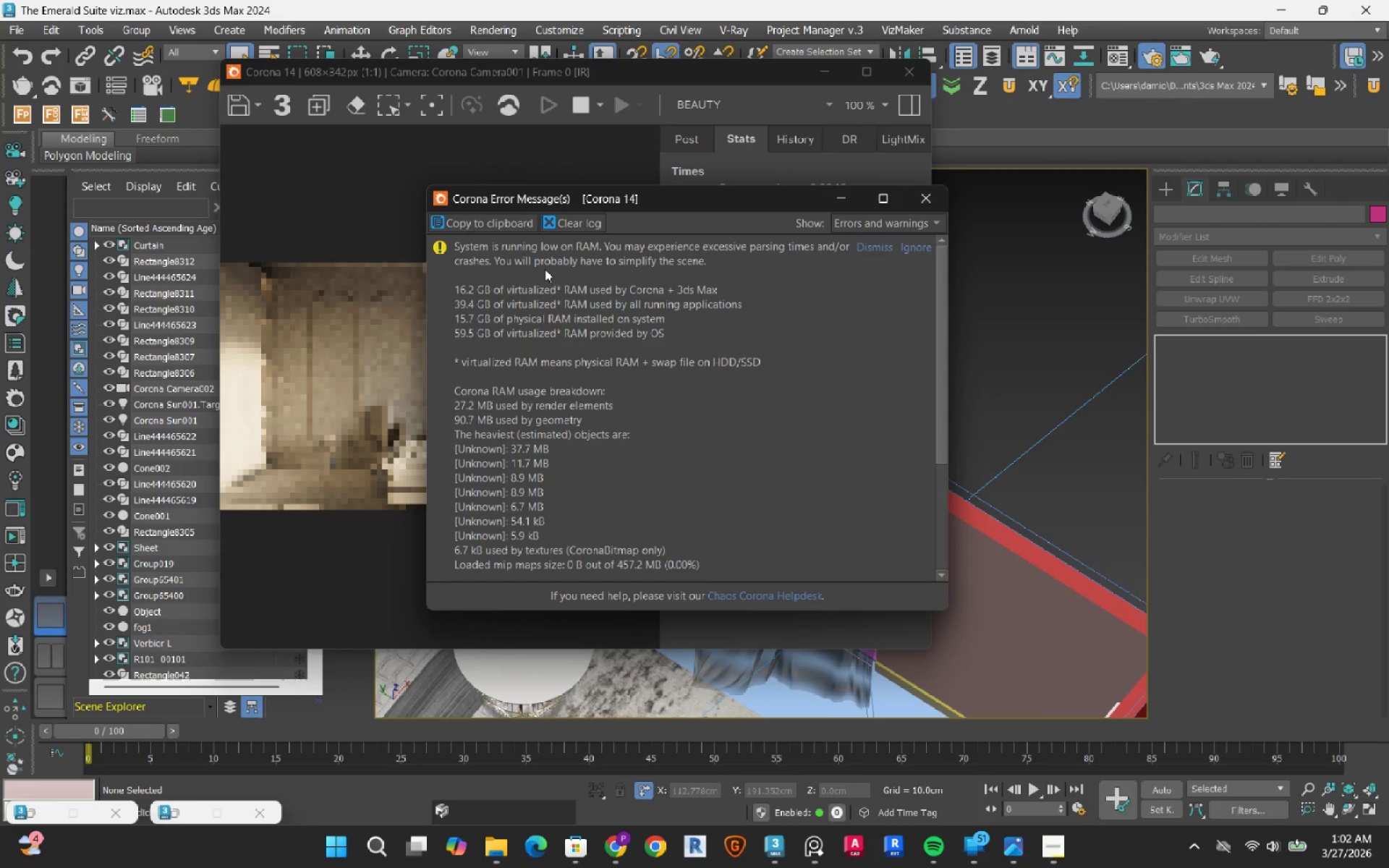 
wait(28.04)
 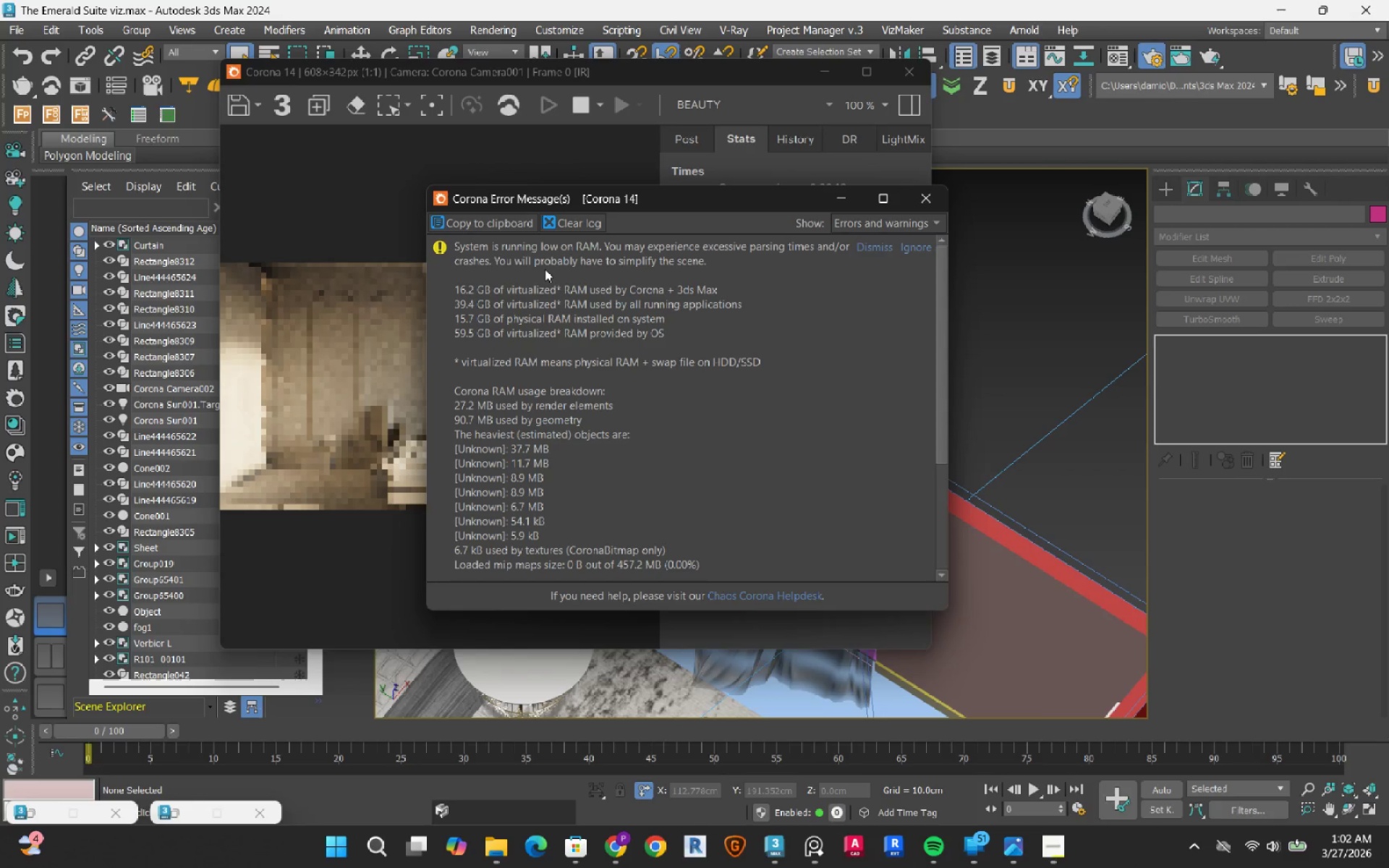 
left_click([921, 199])
 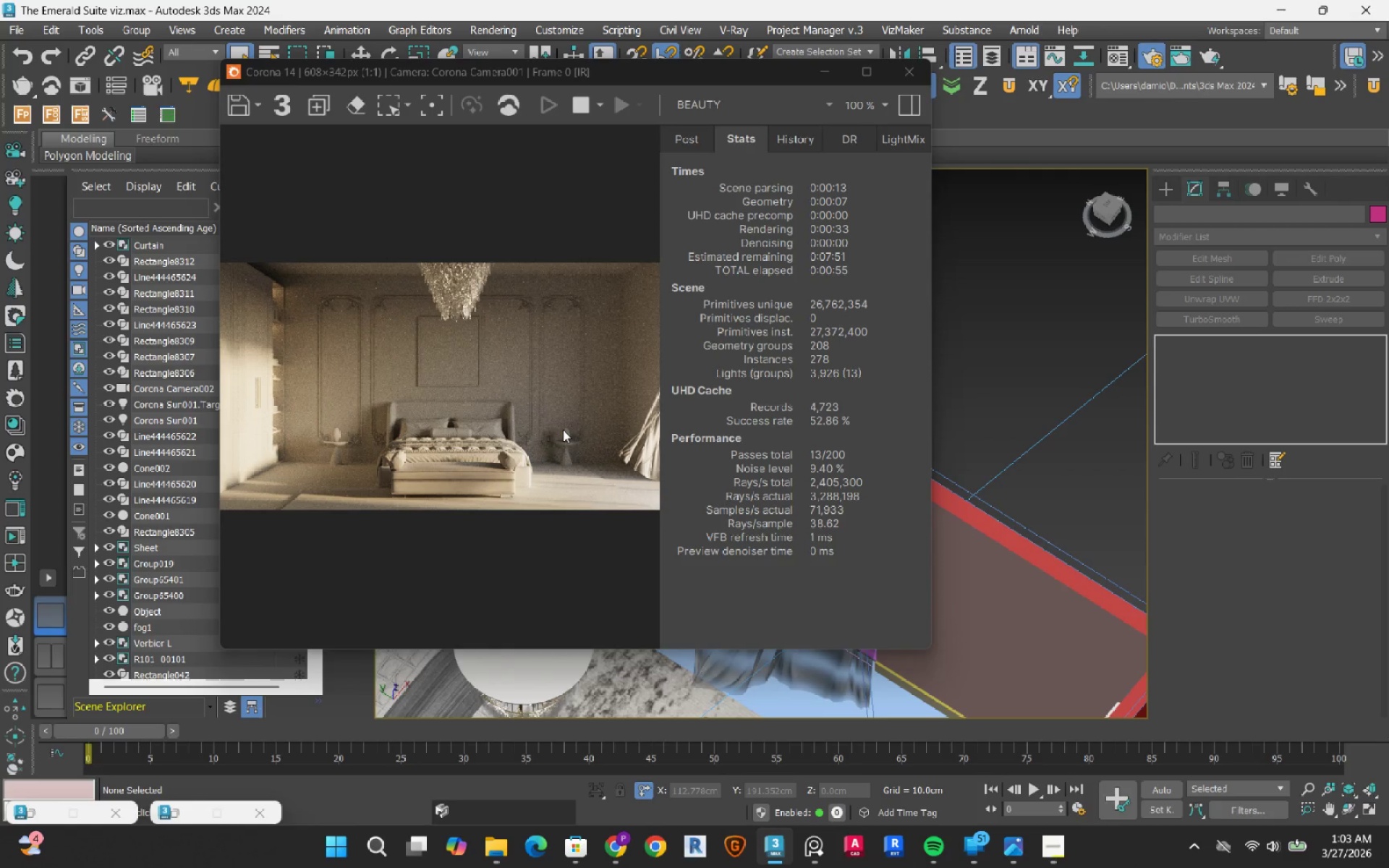 
wait(34.63)
 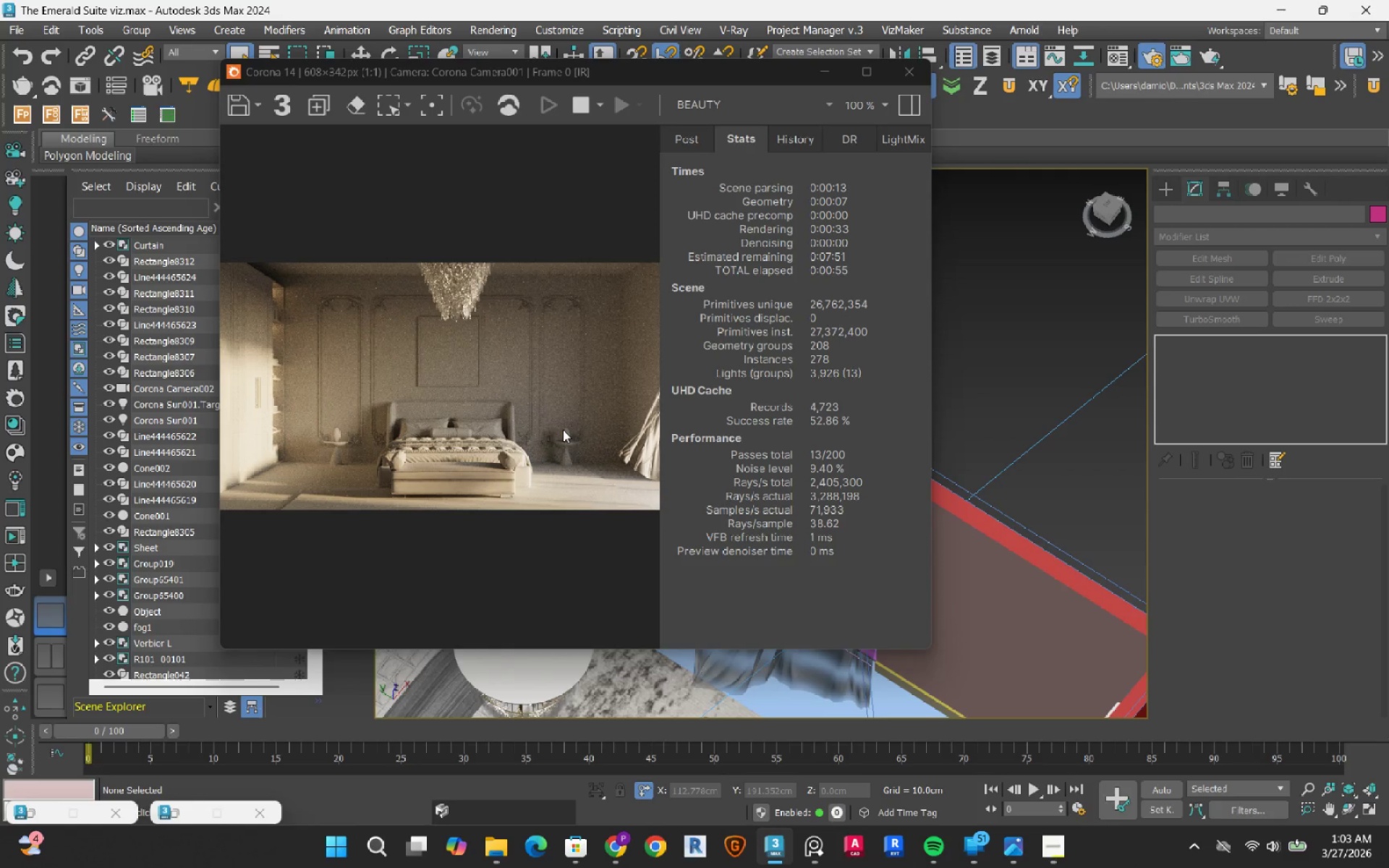 
left_click([569, 109])
 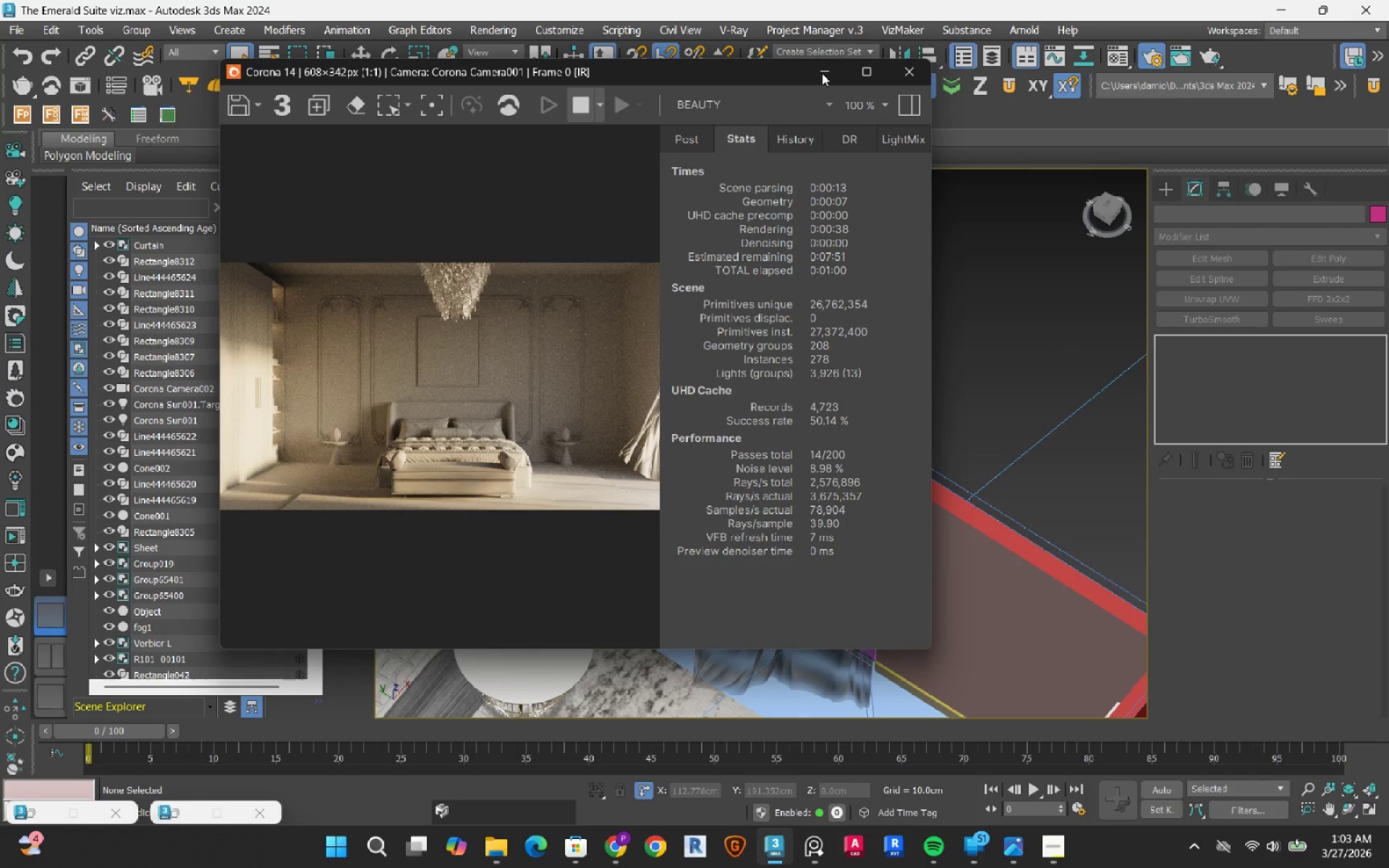 
left_click([821, 72])
 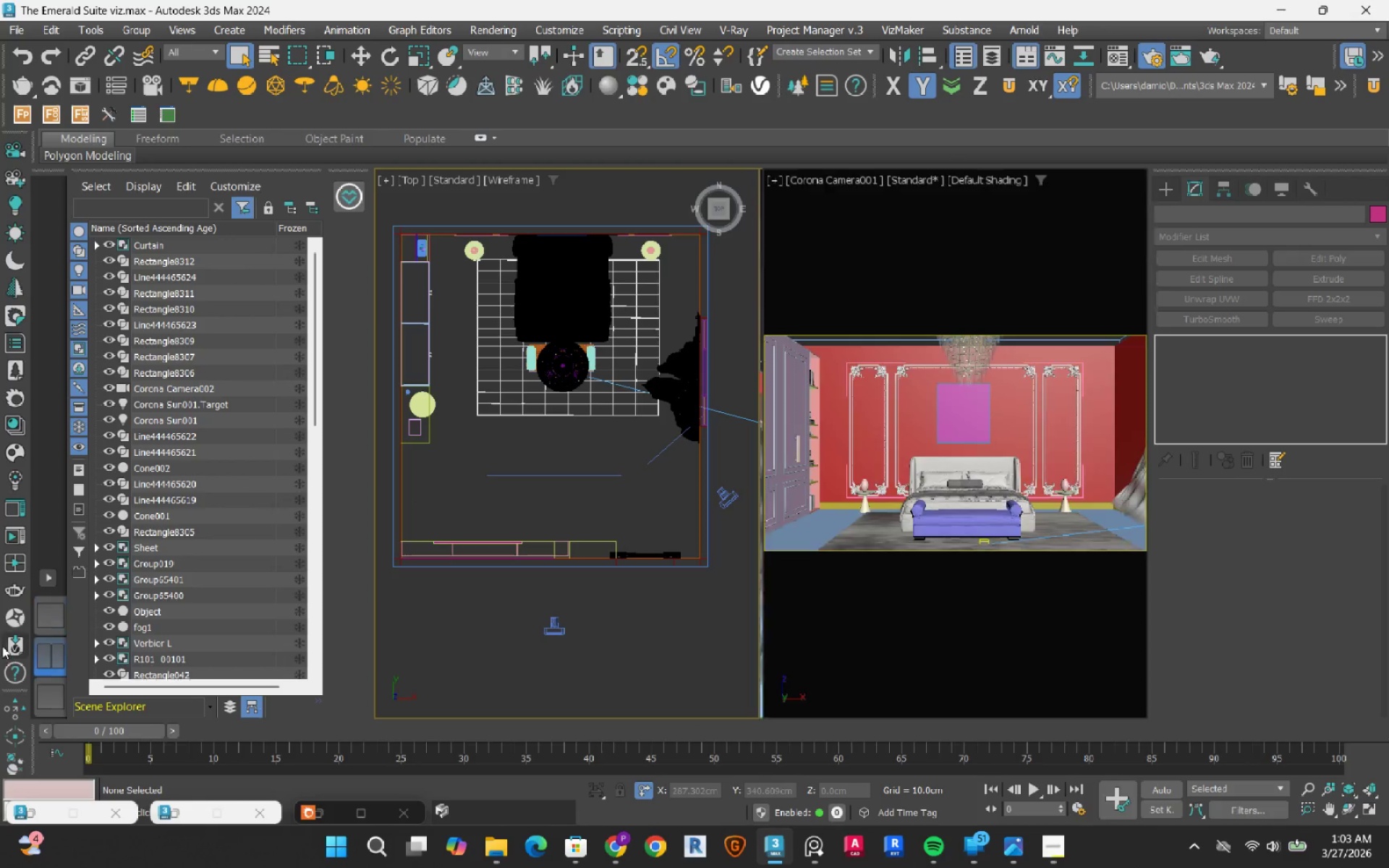 
scroll: coordinate [497, 512], scroll_direction: down, amount: 4.0
 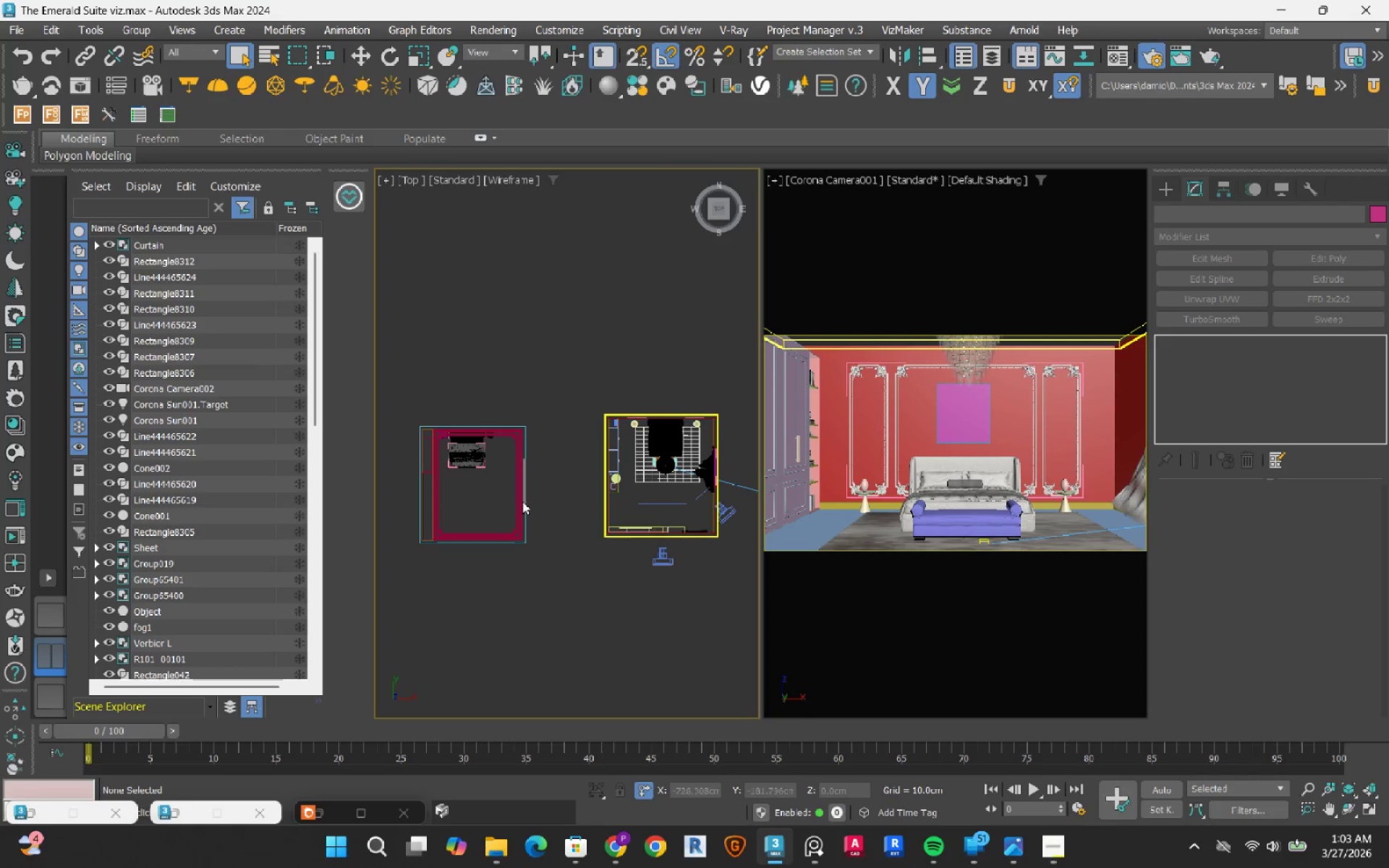 
scroll: coordinate [493, 533], scroll_direction: up, amount: 3.0
 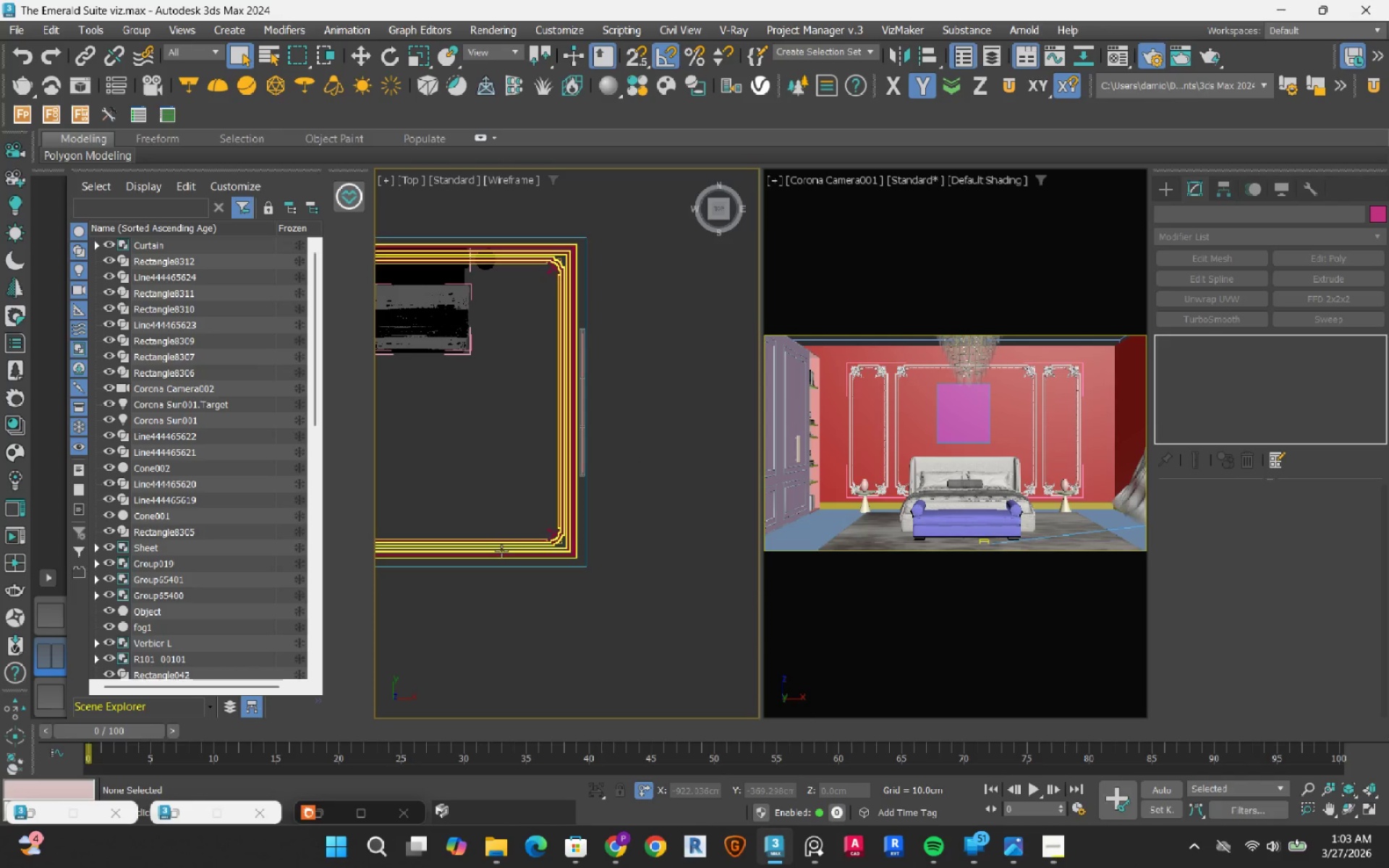 
left_click([501, 550])
 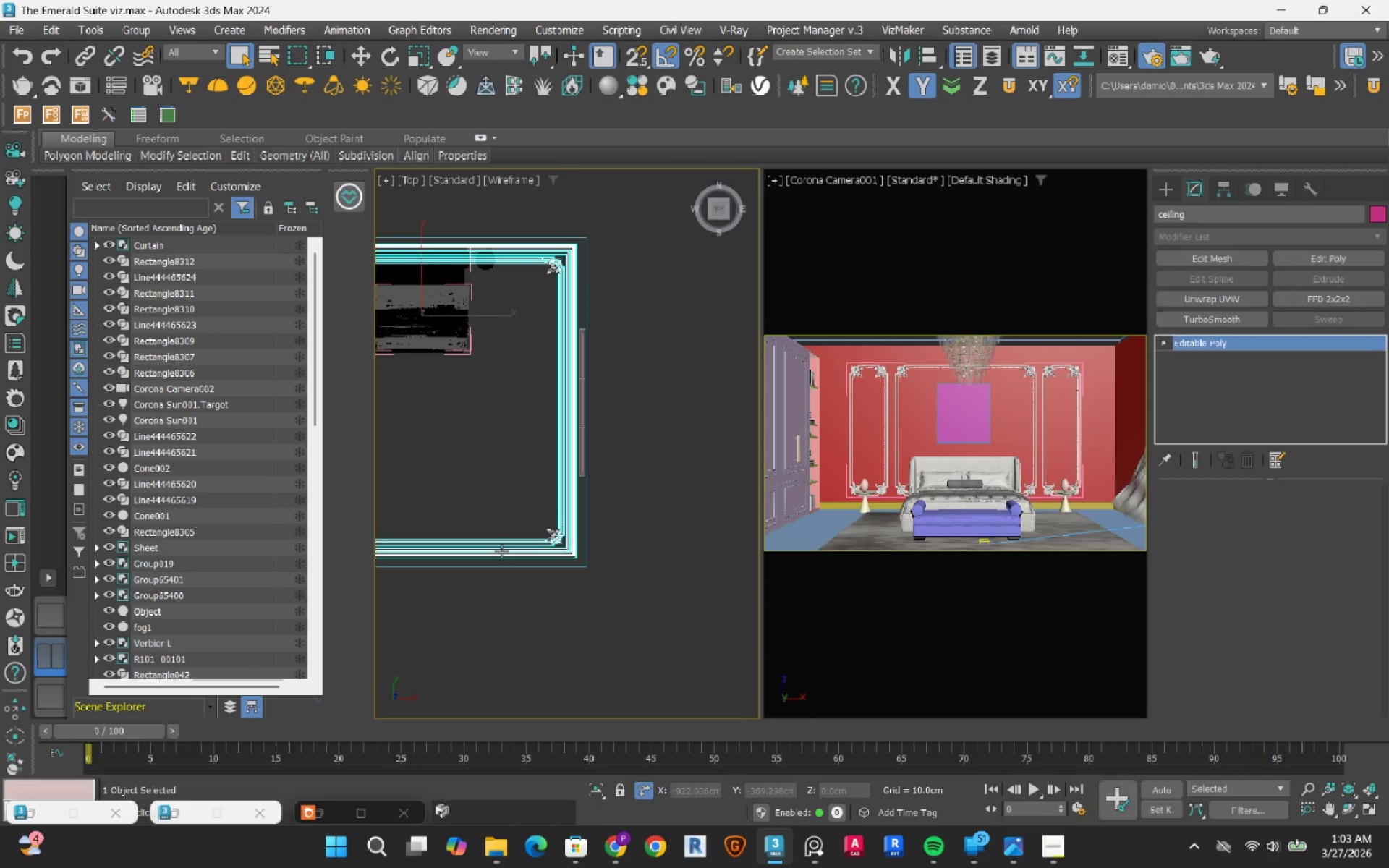 
scroll: coordinate [501, 550], scroll_direction: down, amount: 2.0
 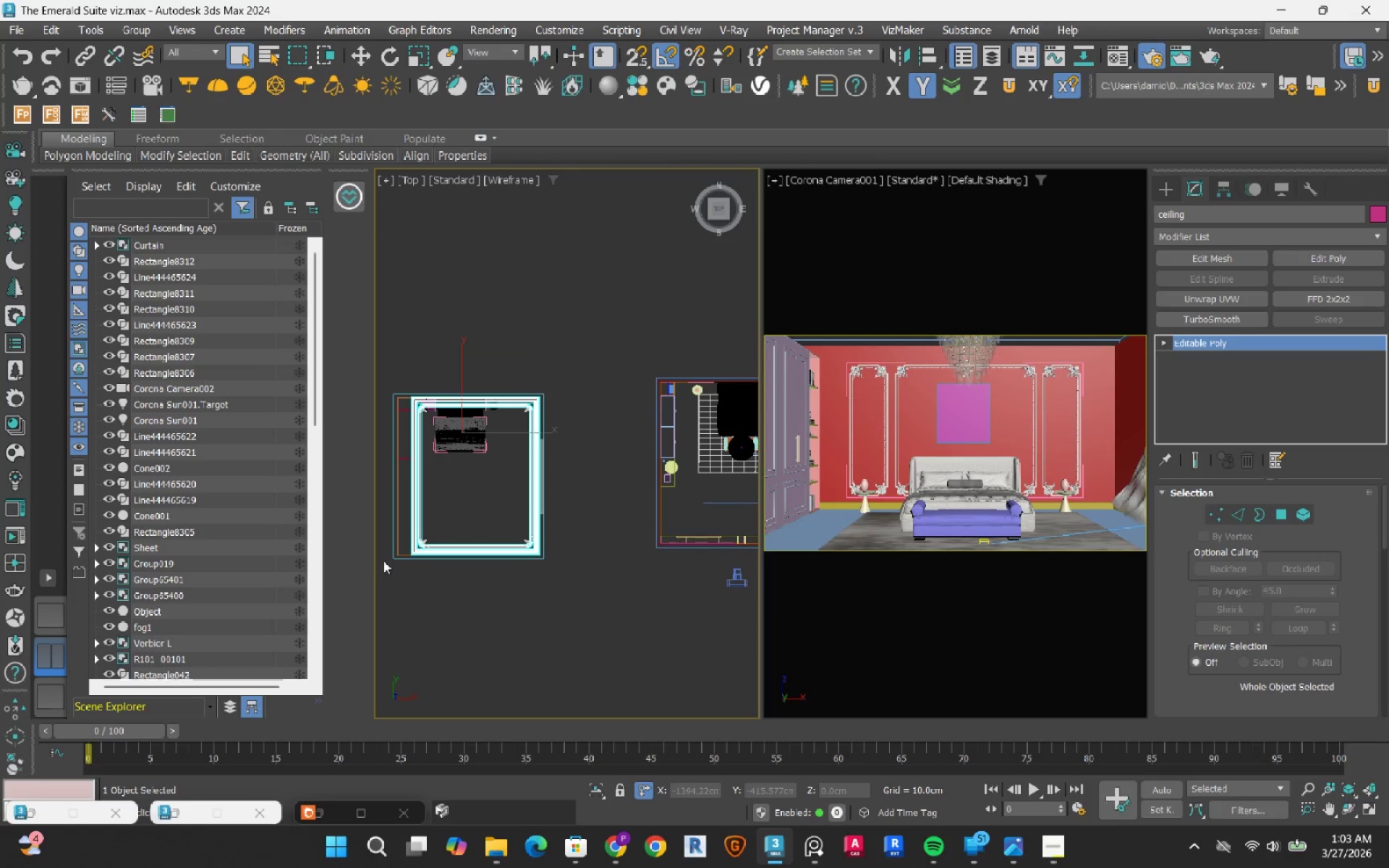 
scroll: coordinate [398, 550], scroll_direction: up, amount: 2.0
 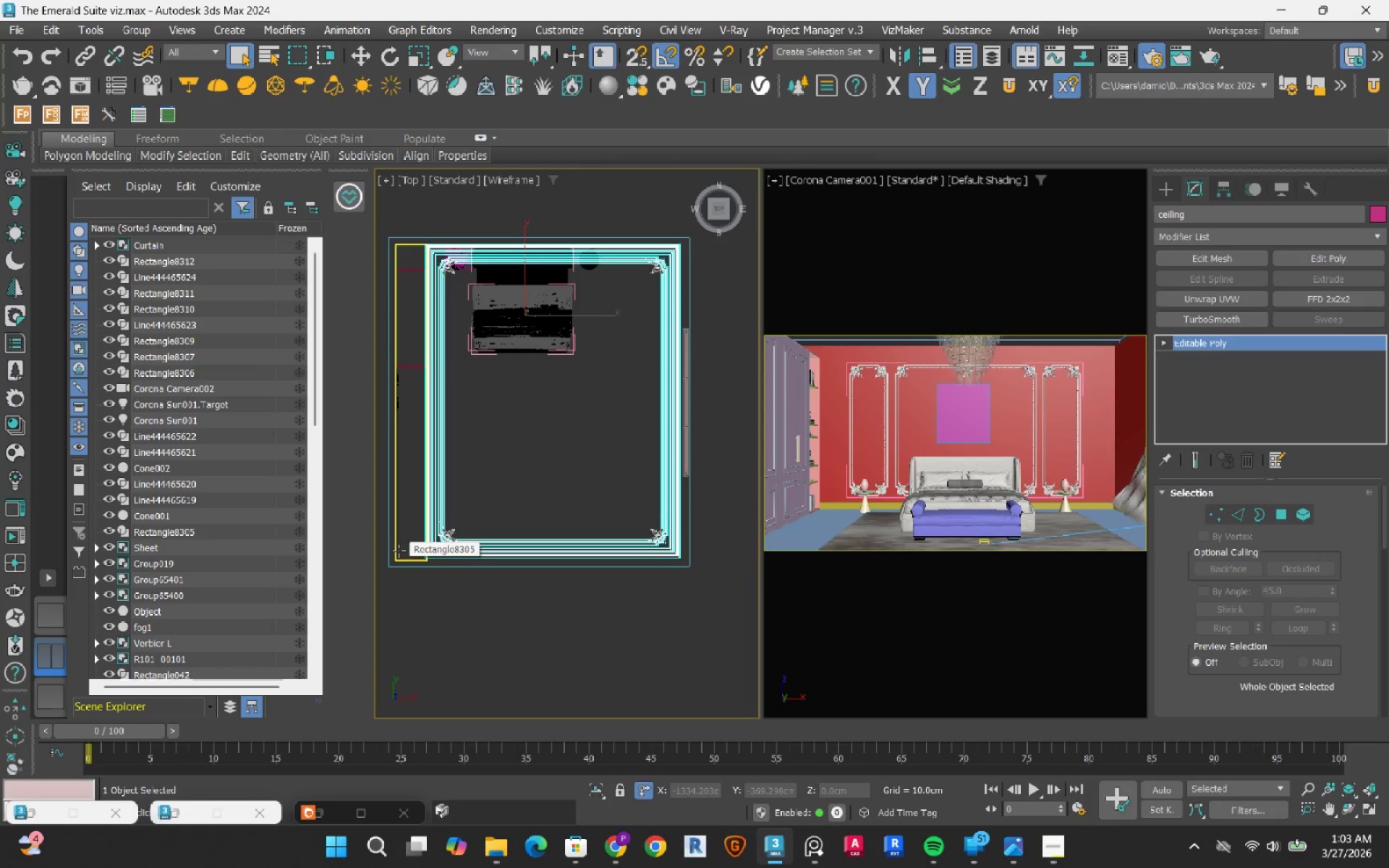 
hold_key(key=ControlRight, duration=0.45)
left_click([399, 550])
 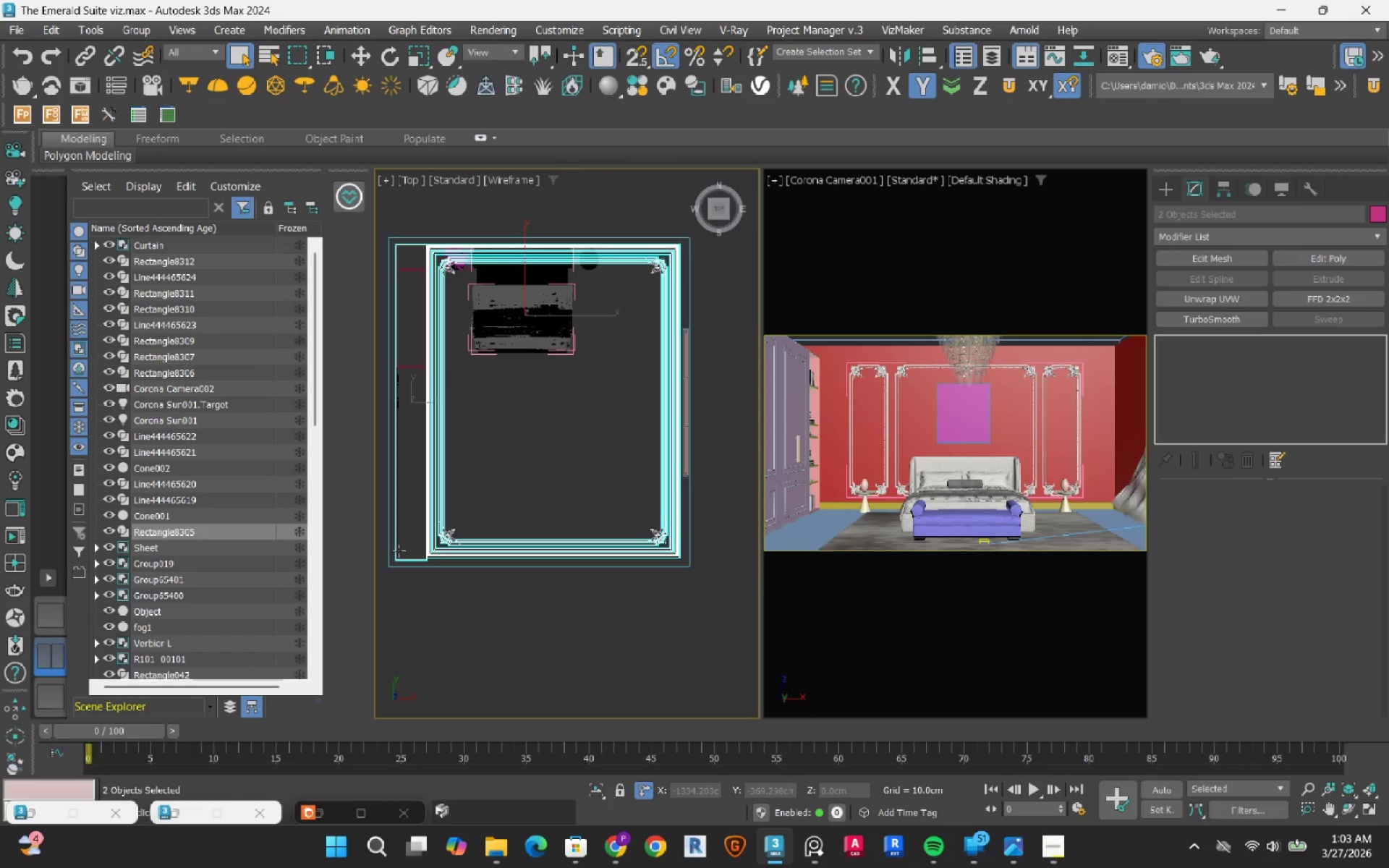 
scroll: coordinate [399, 550], scroll_direction: down, amount: 2.0
 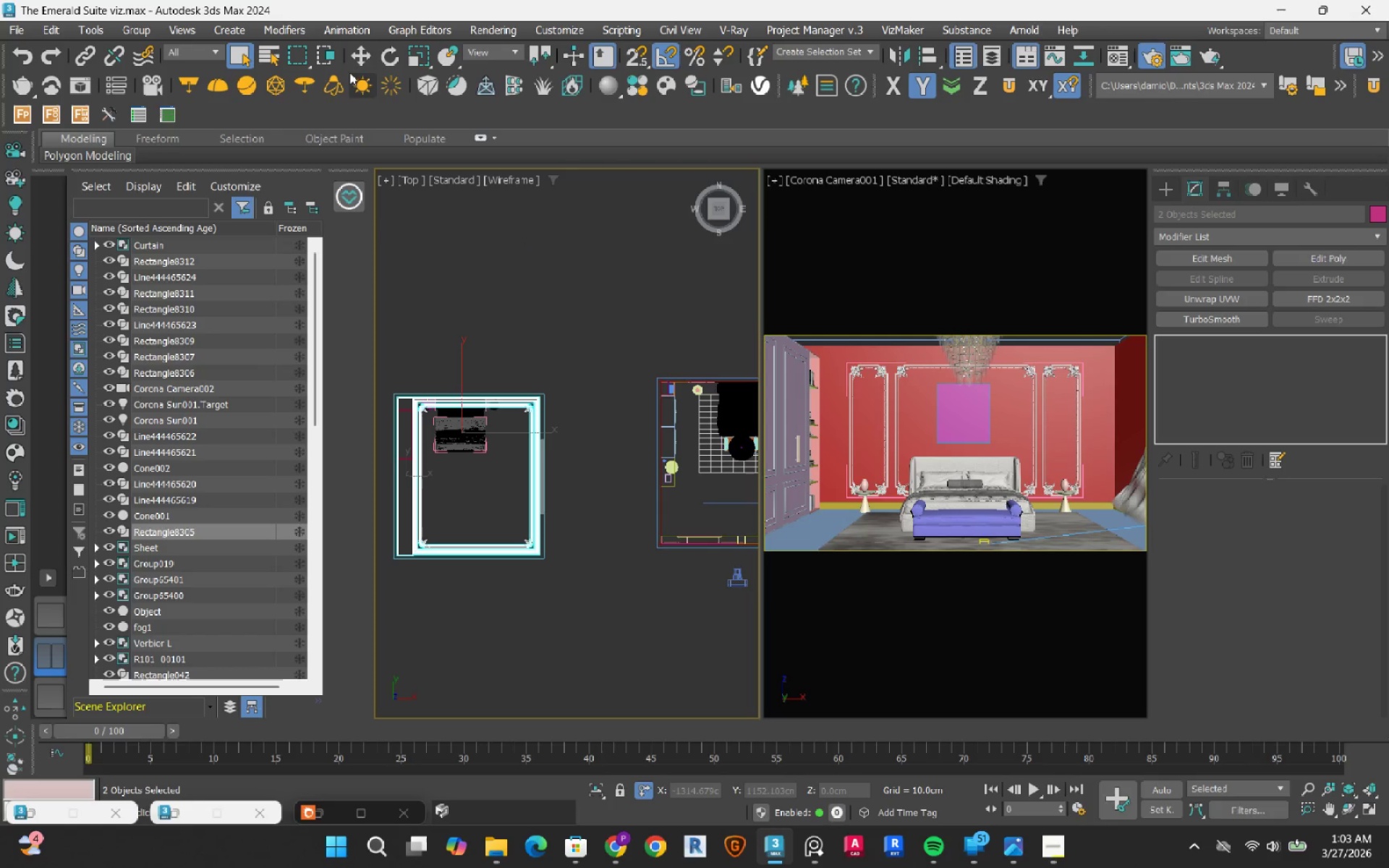 
left_click([353, 63])
 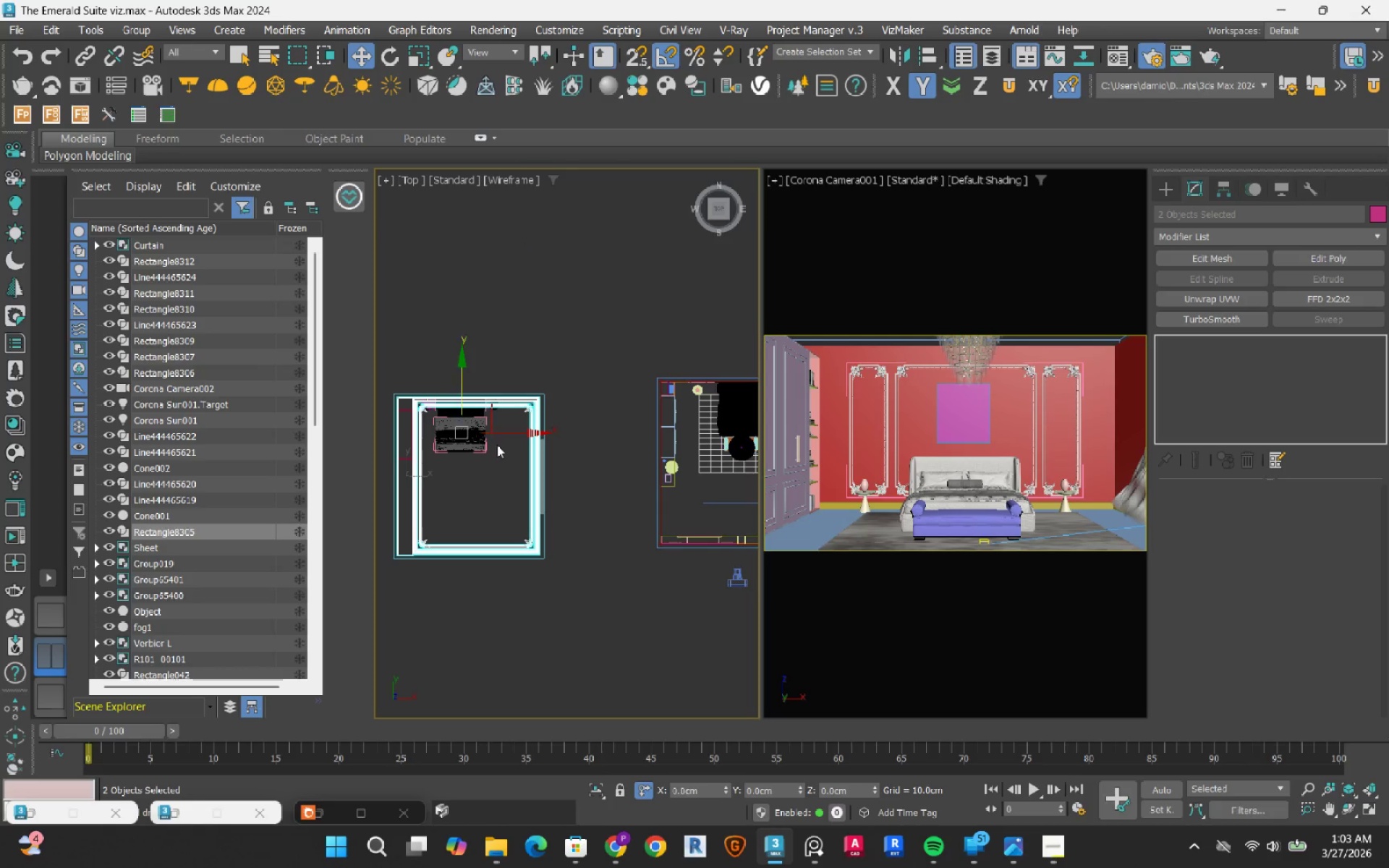 
scroll: coordinate [497, 445], scroll_direction: down, amount: 2.0
 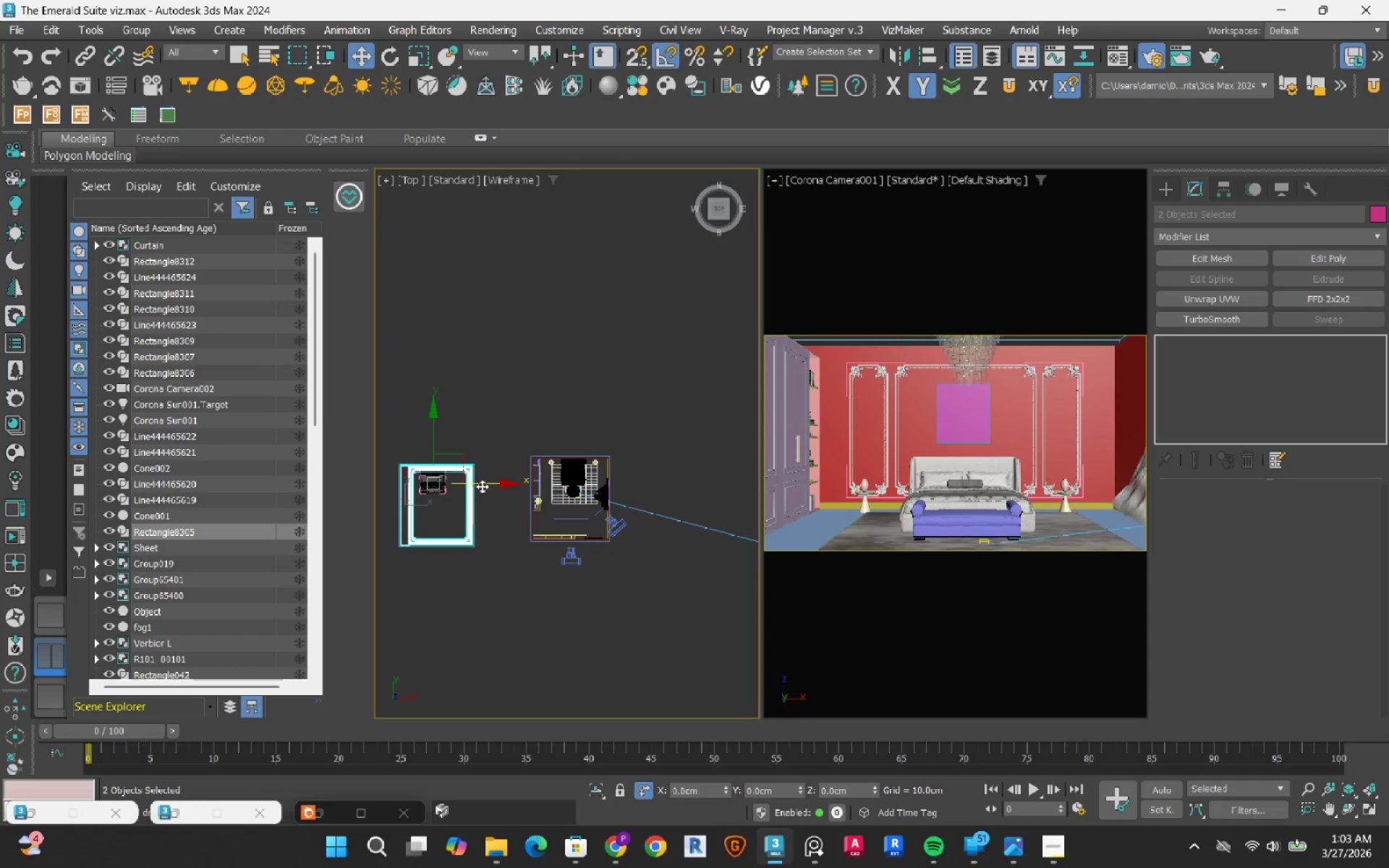 
left_click_drag(start_coordinate=[485, 486], to_coordinate=[623, 493])
 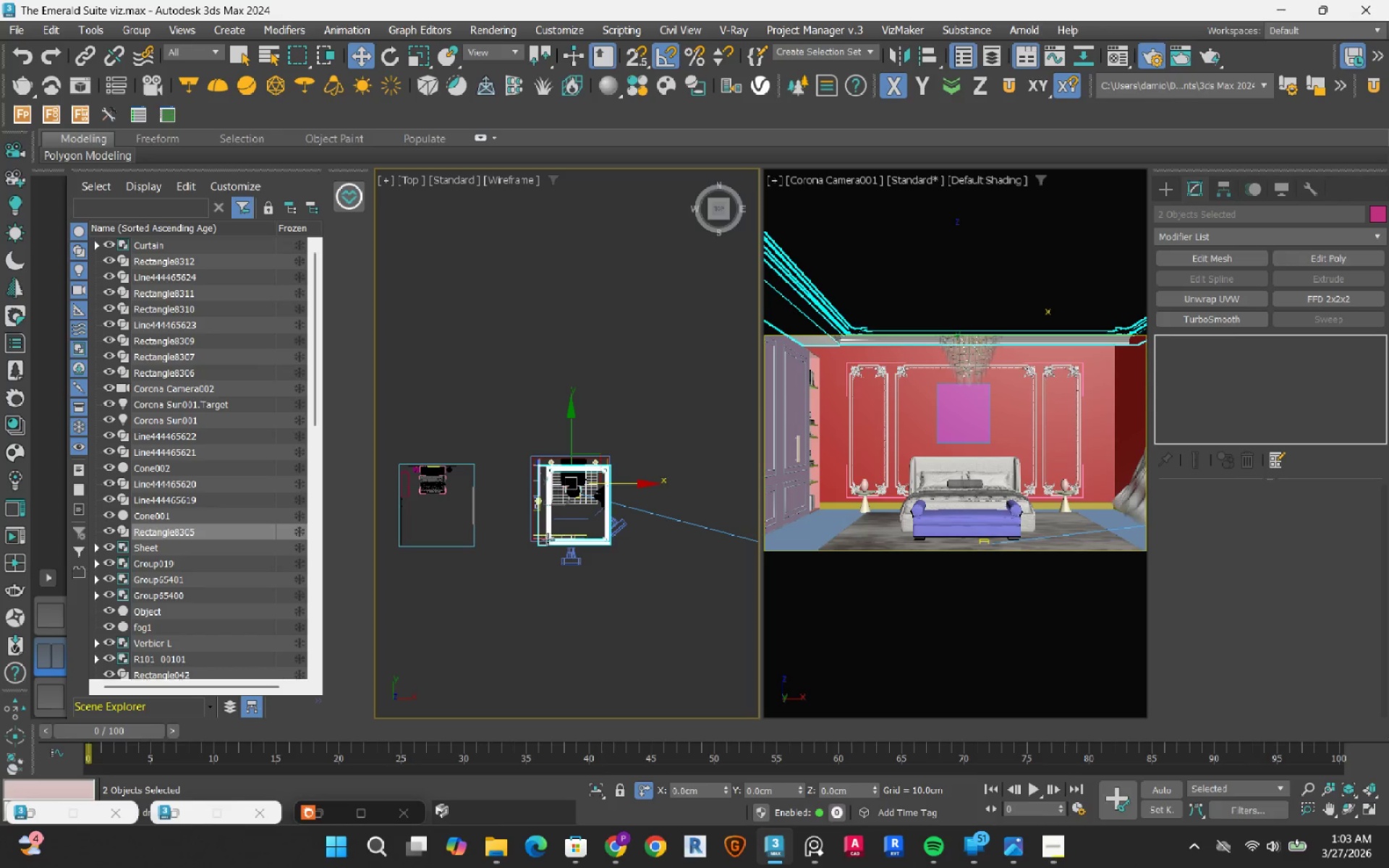 
scroll: coordinate [559, 512], scroll_direction: up, amount: 9.0
 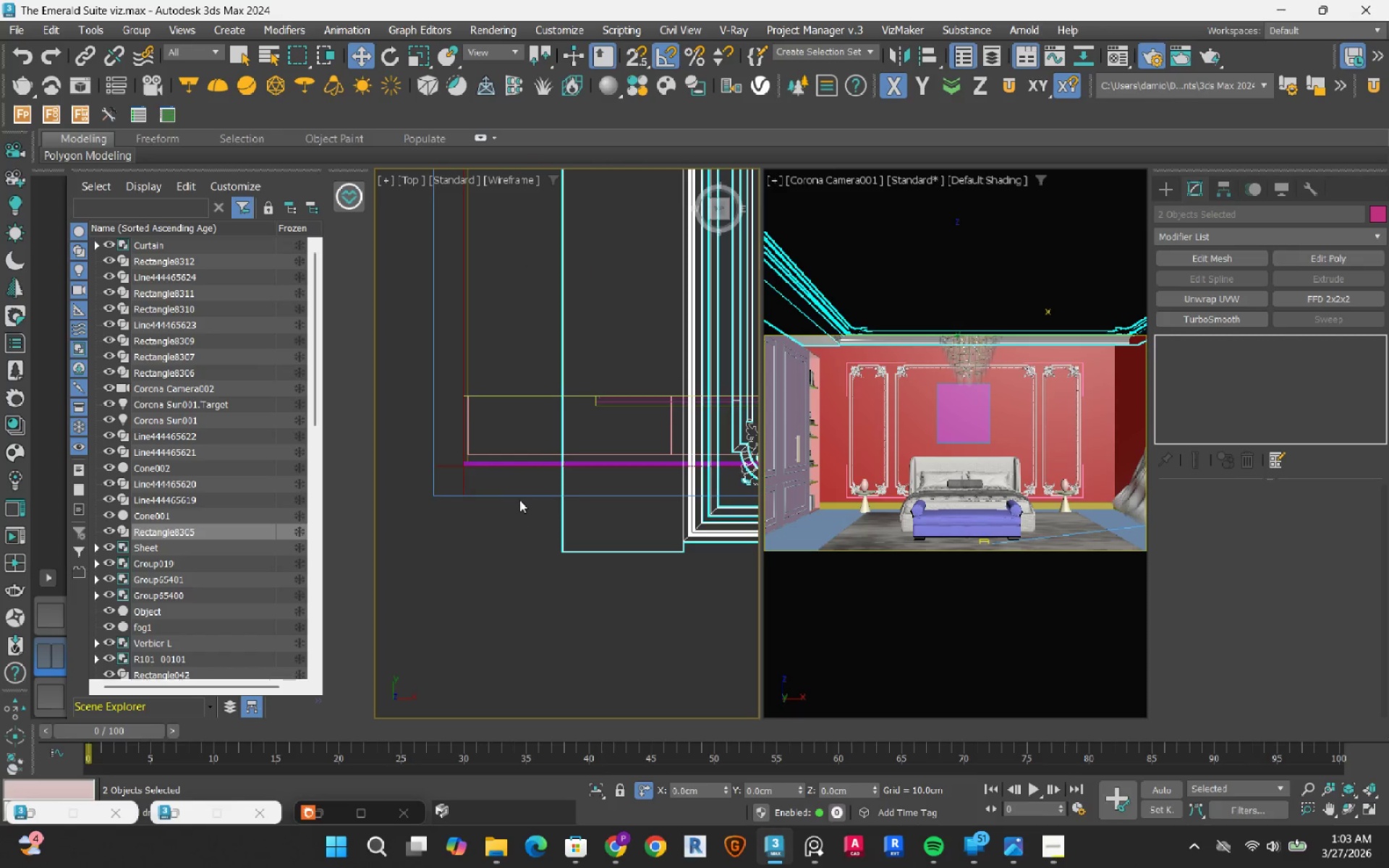 
hold_key(key=ControlRight, duration=0.47)
left_click([521, 493])
 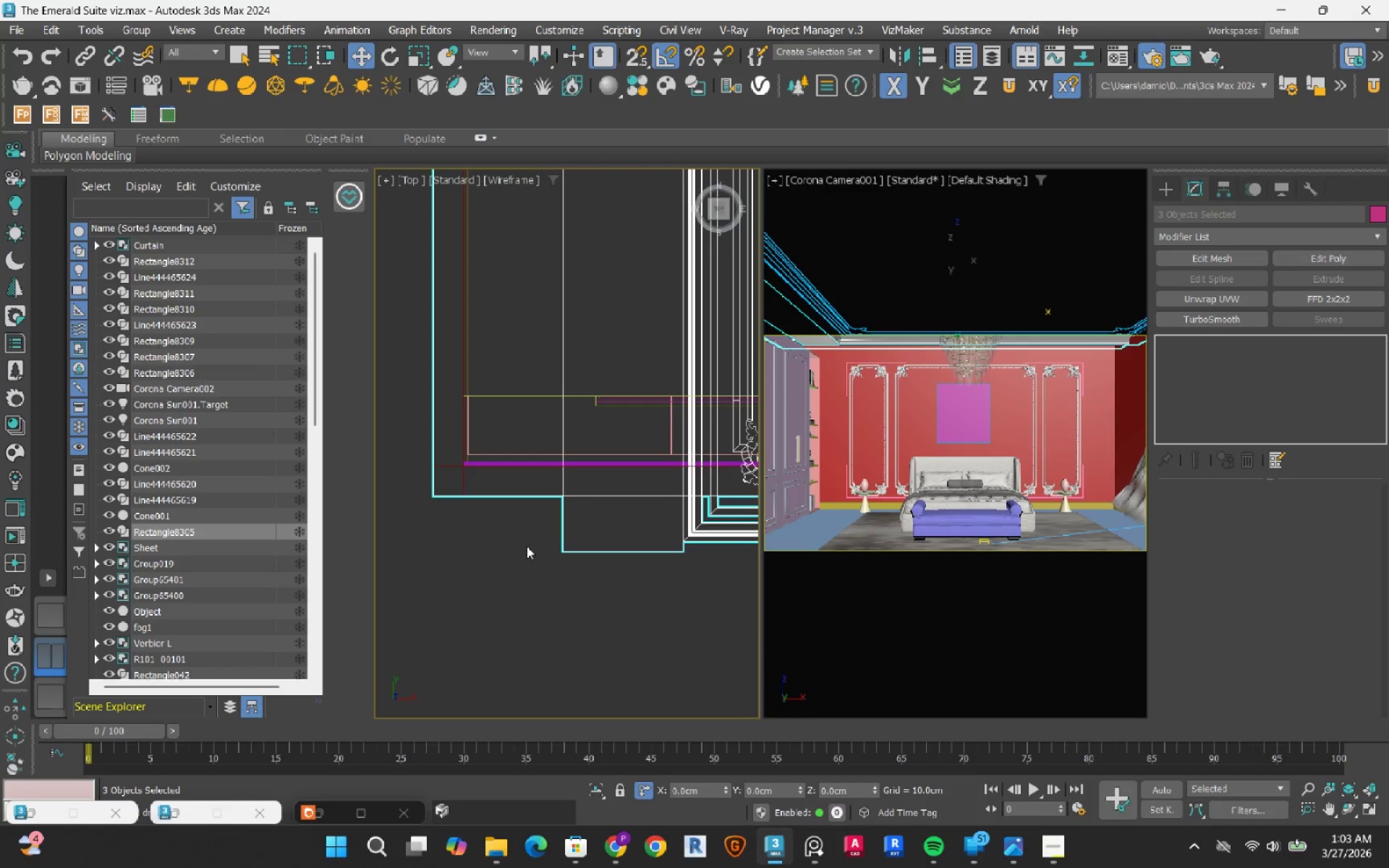 
key(Control+ControlLeft)
 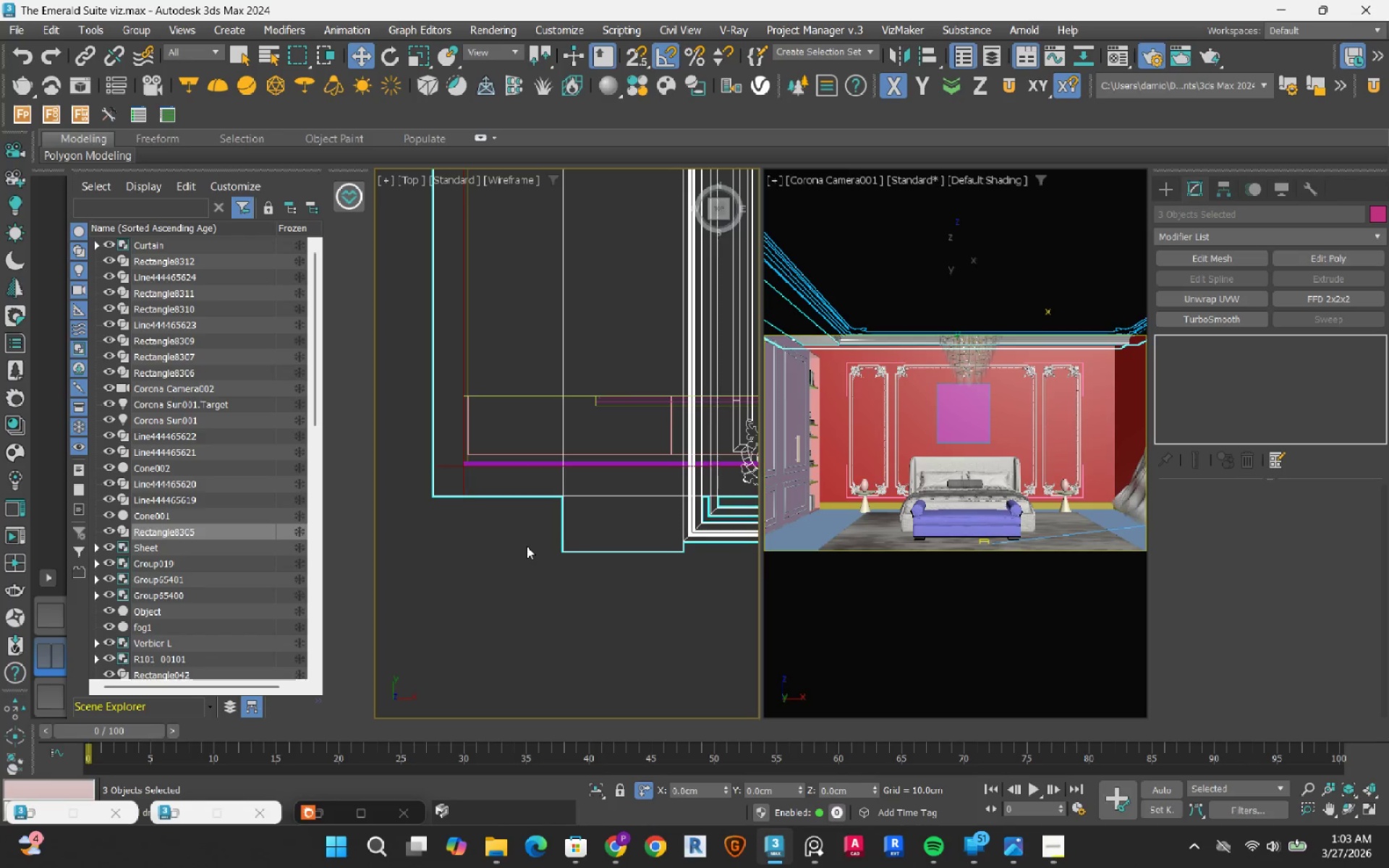 
key(Control+Z)
 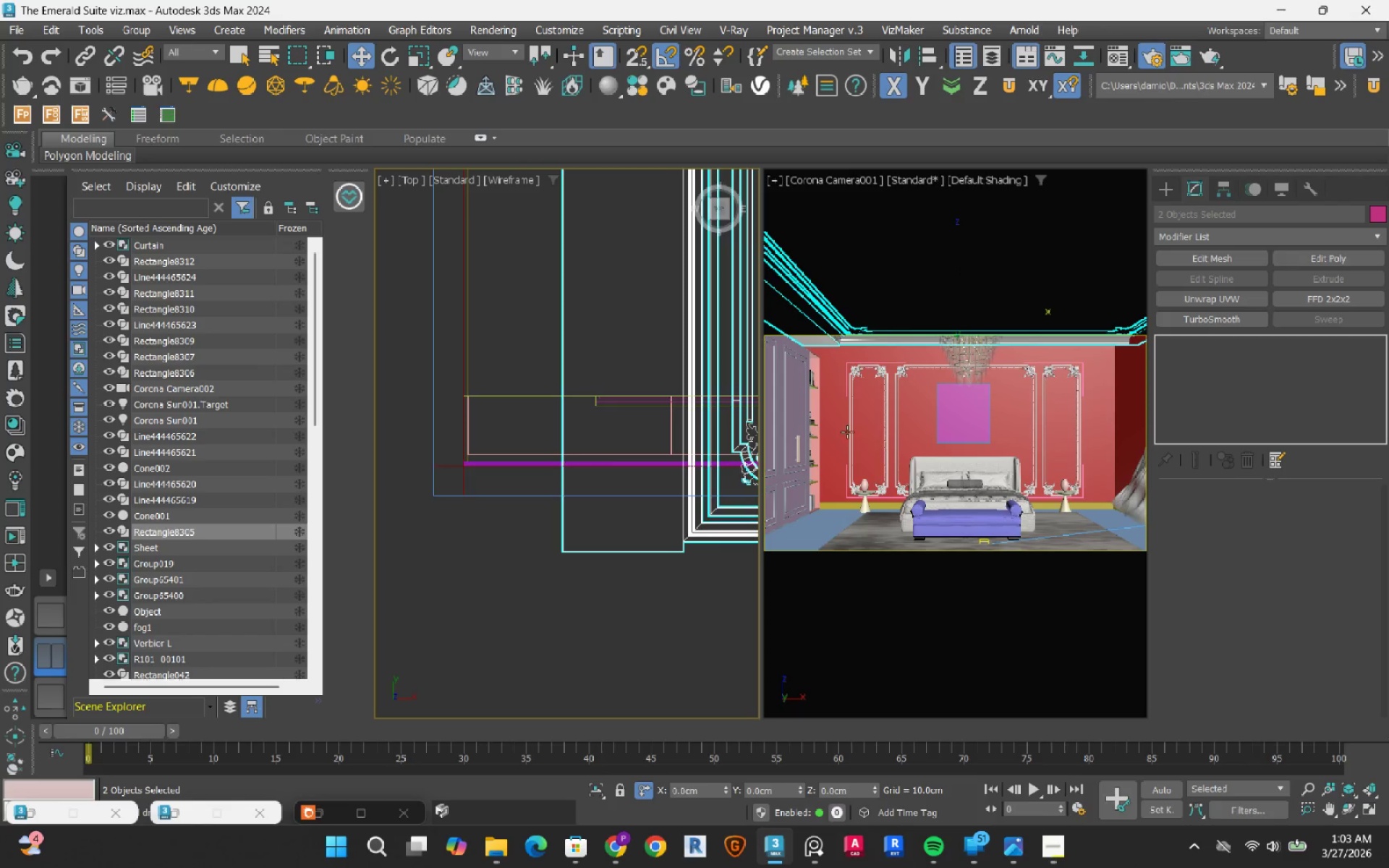 
hold_key(key=ControlLeft, duration=0.54)
left_click([839, 415])
 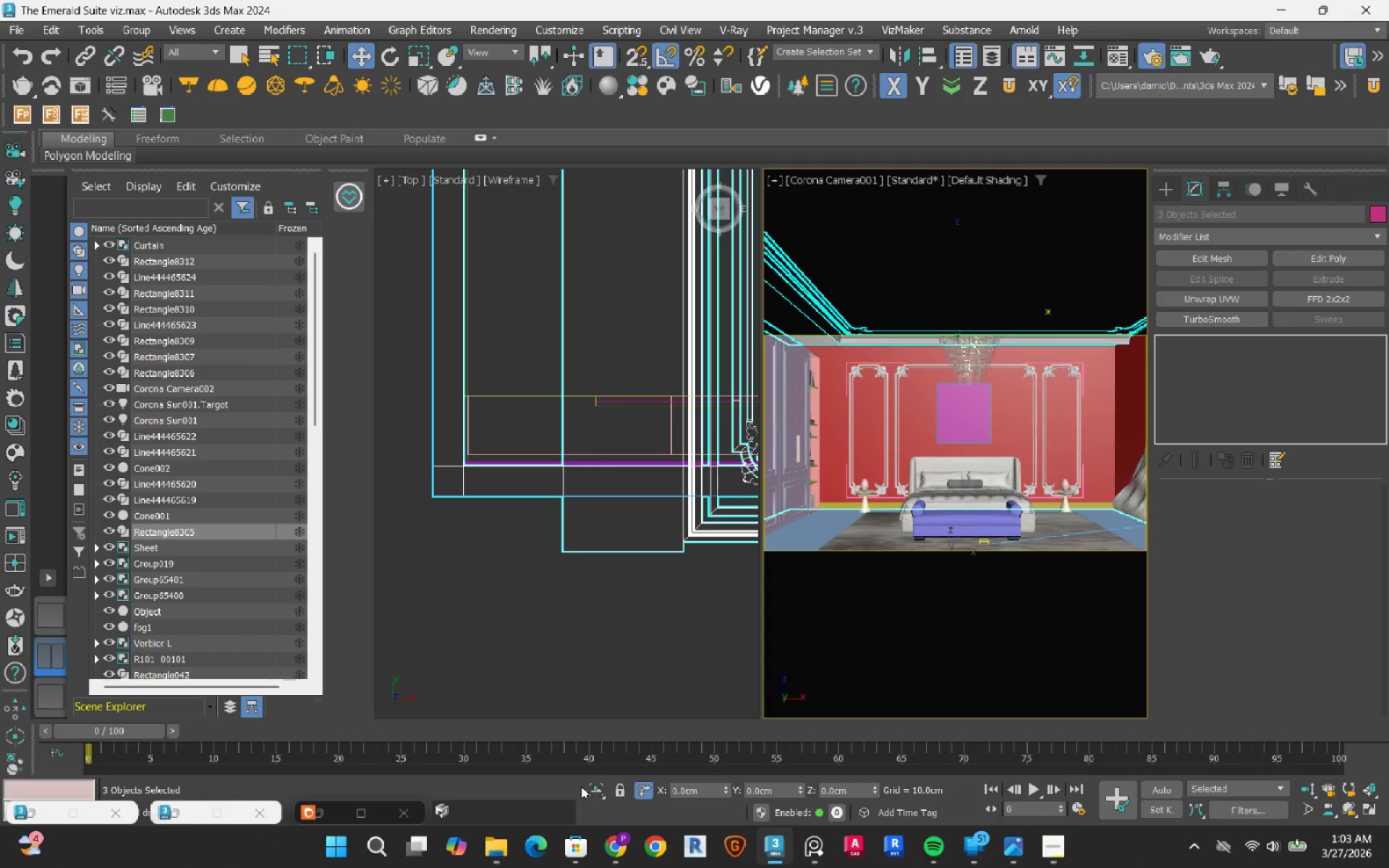 
left_click([604, 788])
 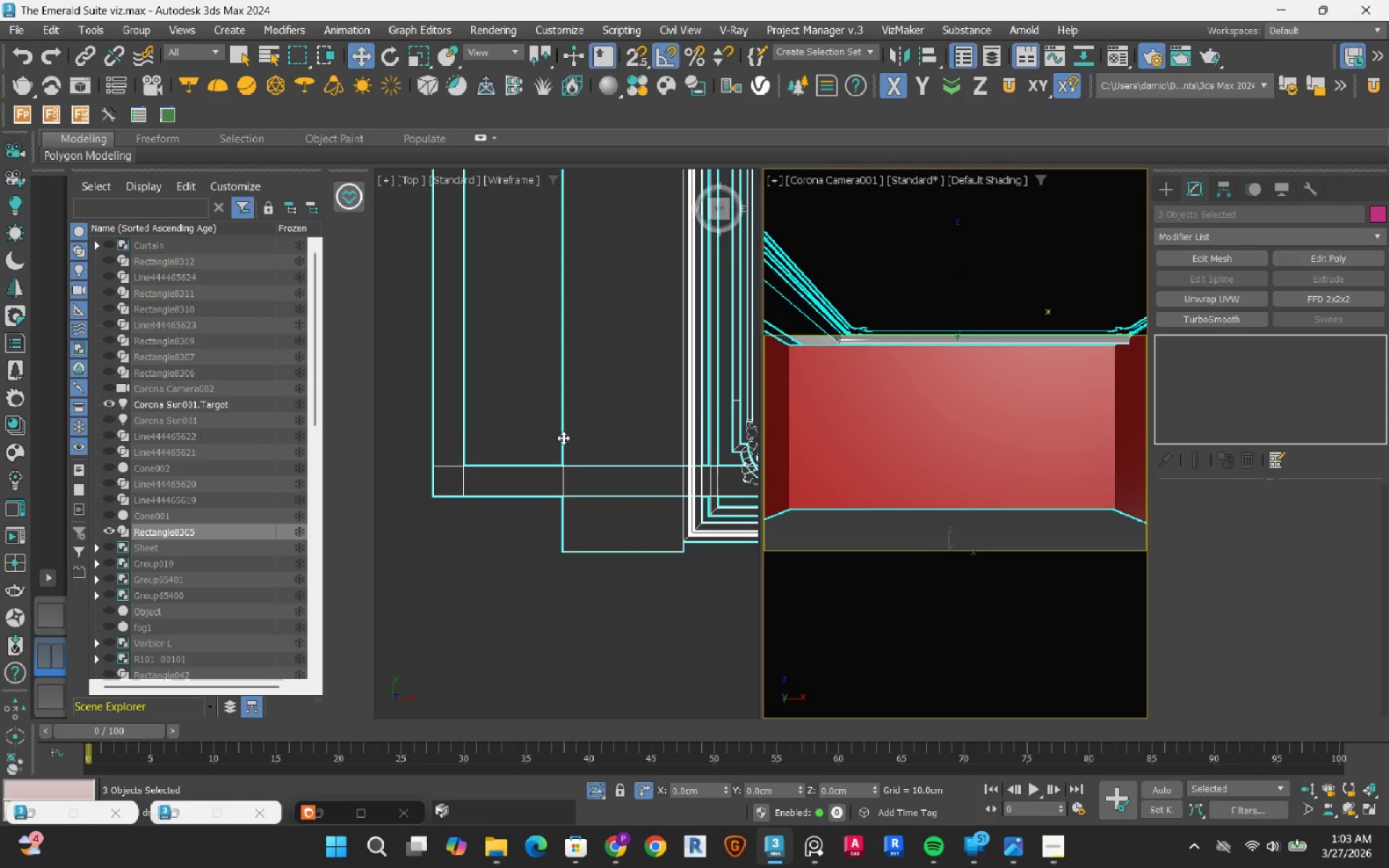 
scroll: coordinate [561, 434], scroll_direction: down, amount: 6.0
 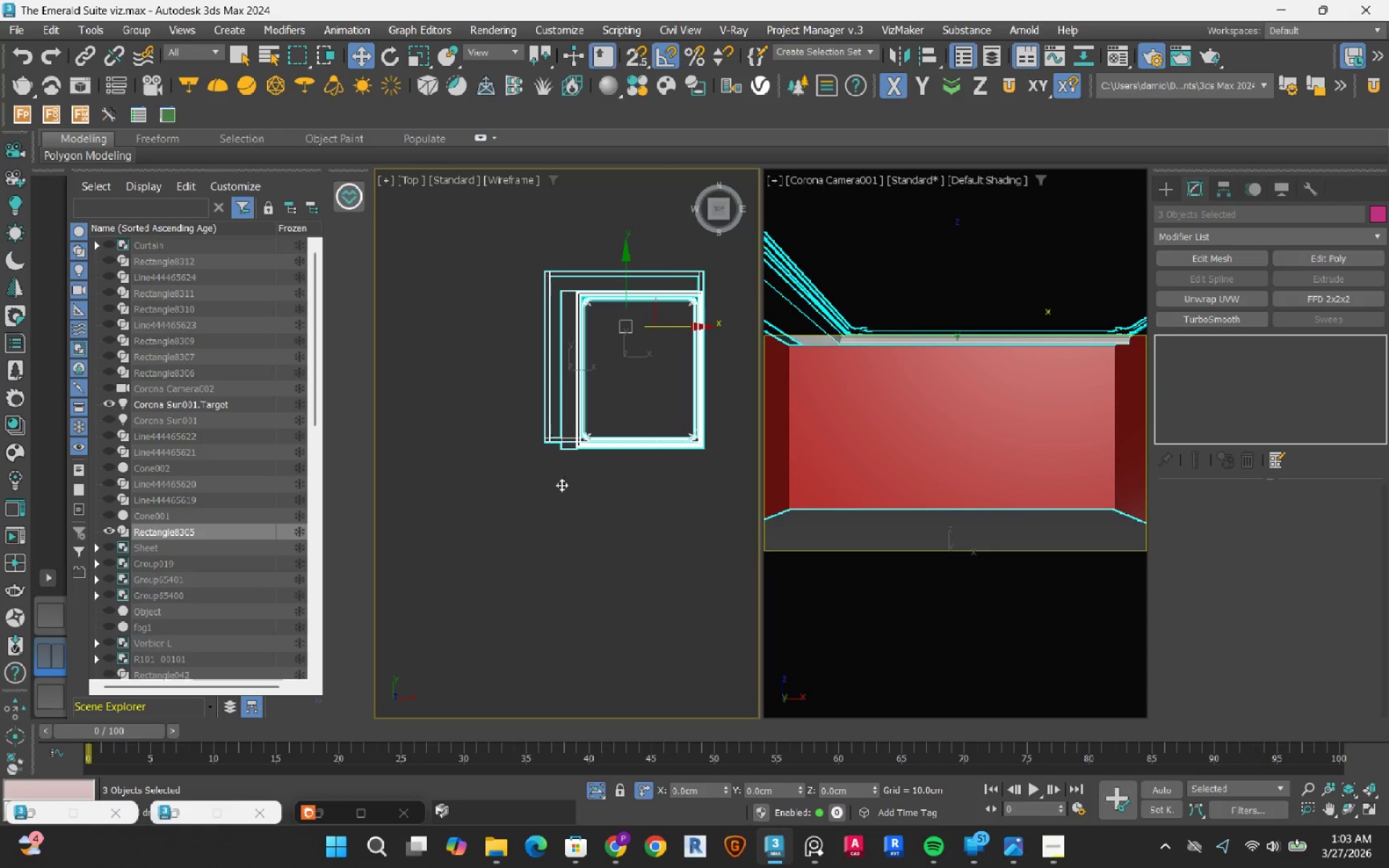 
hold_key(key=AltLeft, duration=0.43)
left_click_drag(start_coordinate=[548, 463], to_coordinate=[480, 390])
 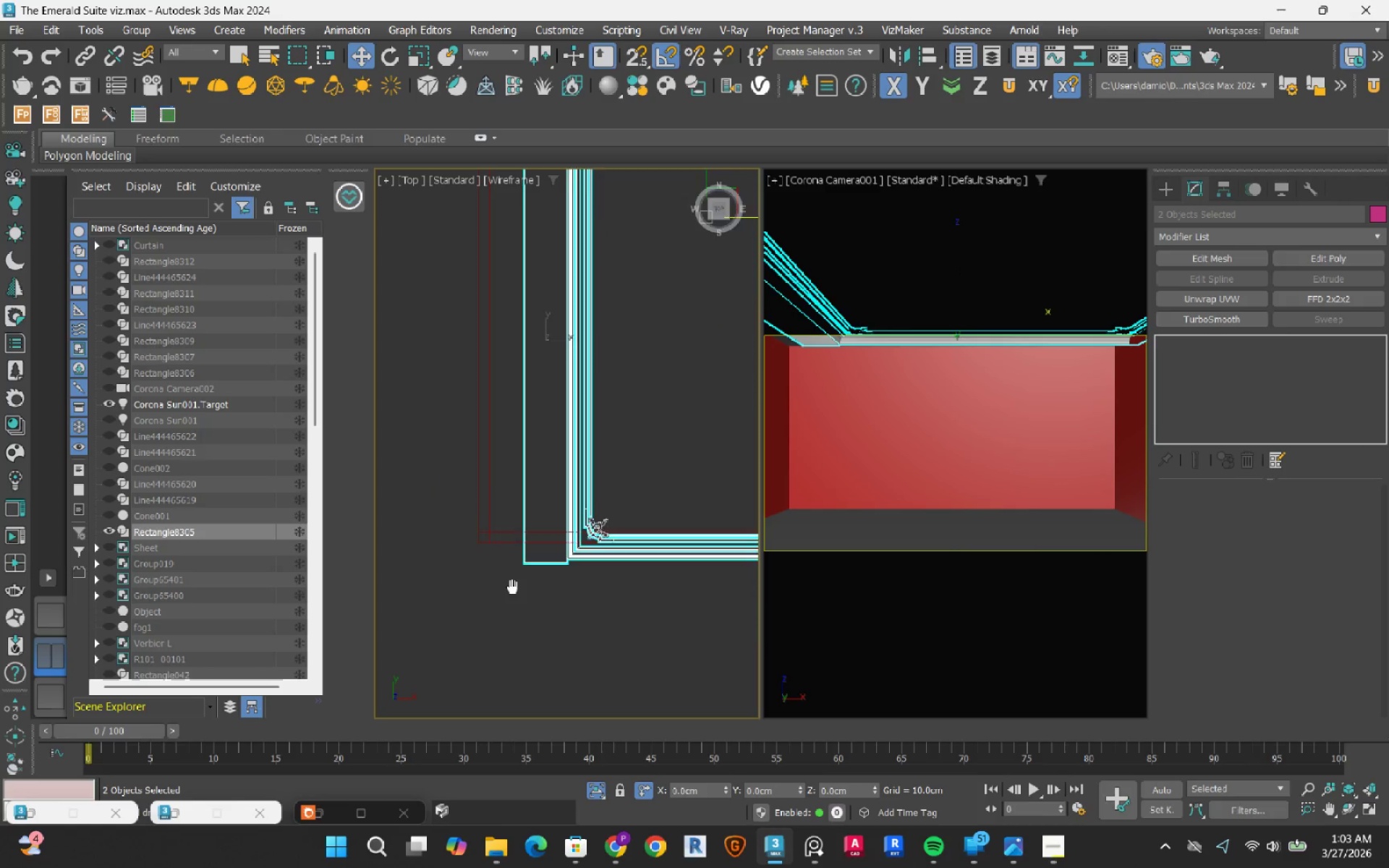 
scroll: coordinate [554, 443], scroll_direction: up, amount: 3.0
 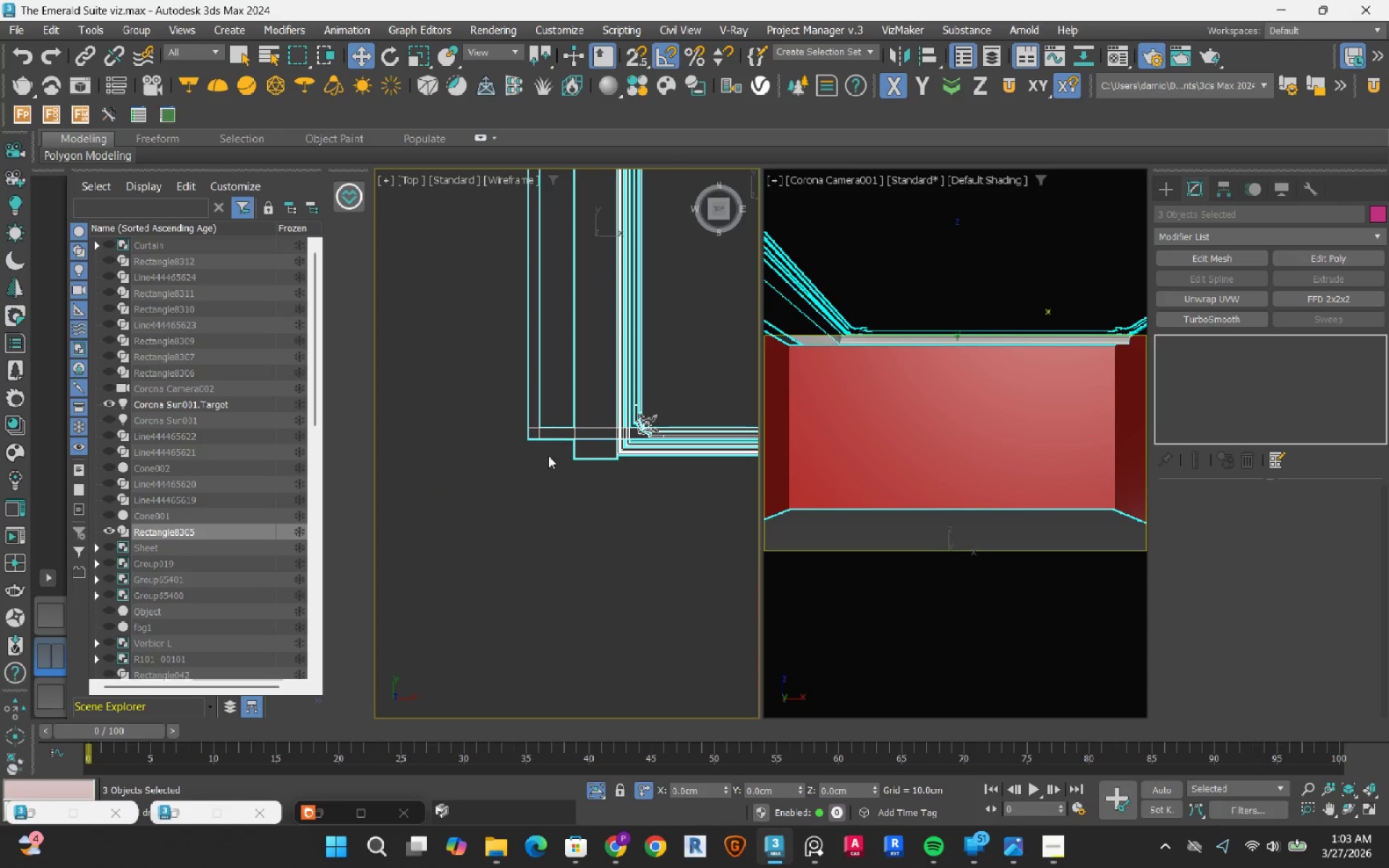 
scroll: coordinate [603, 402], scroll_direction: down, amount: 1.0
 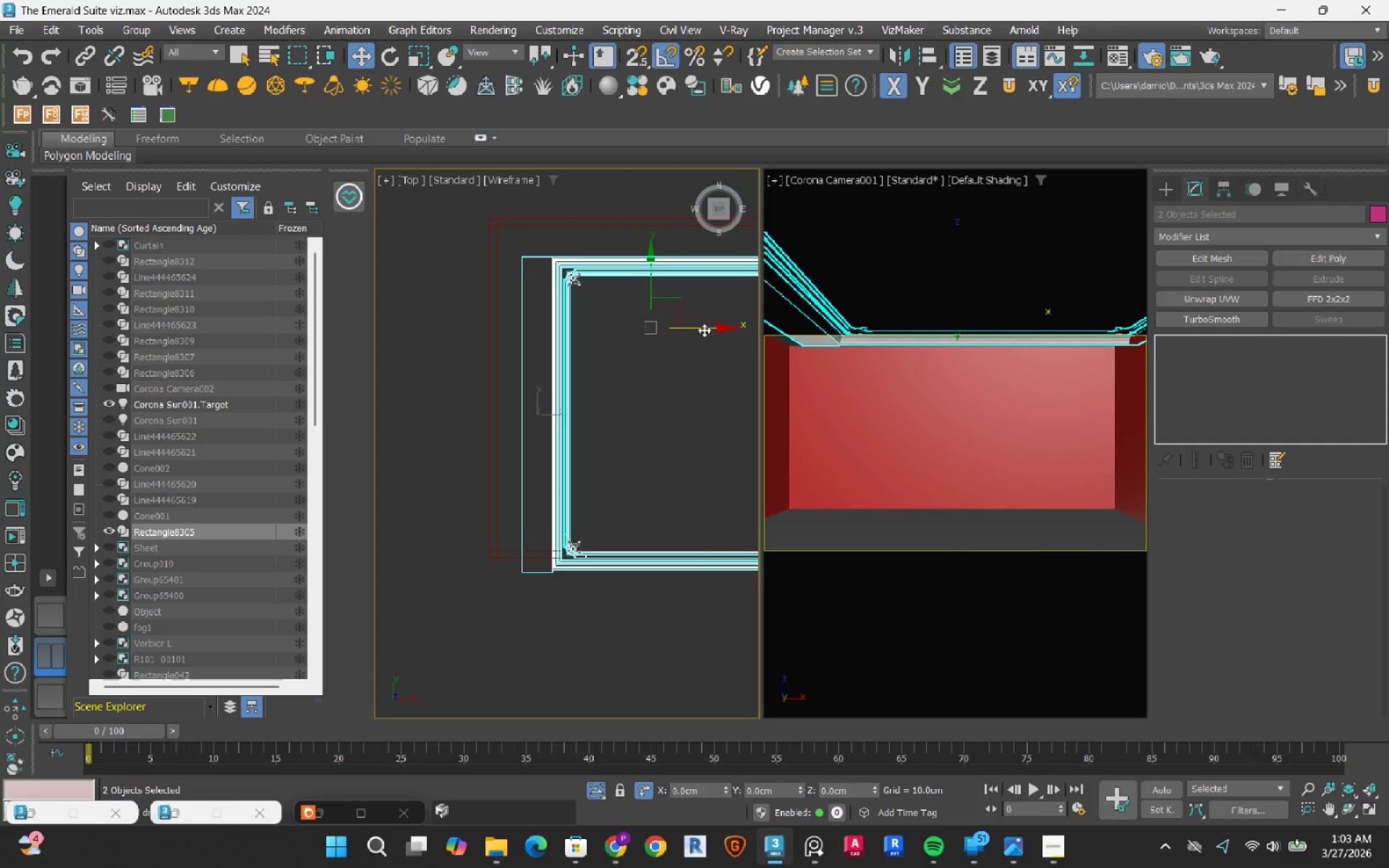 
left_click_drag(start_coordinate=[712, 325], to_coordinate=[728, 328])
 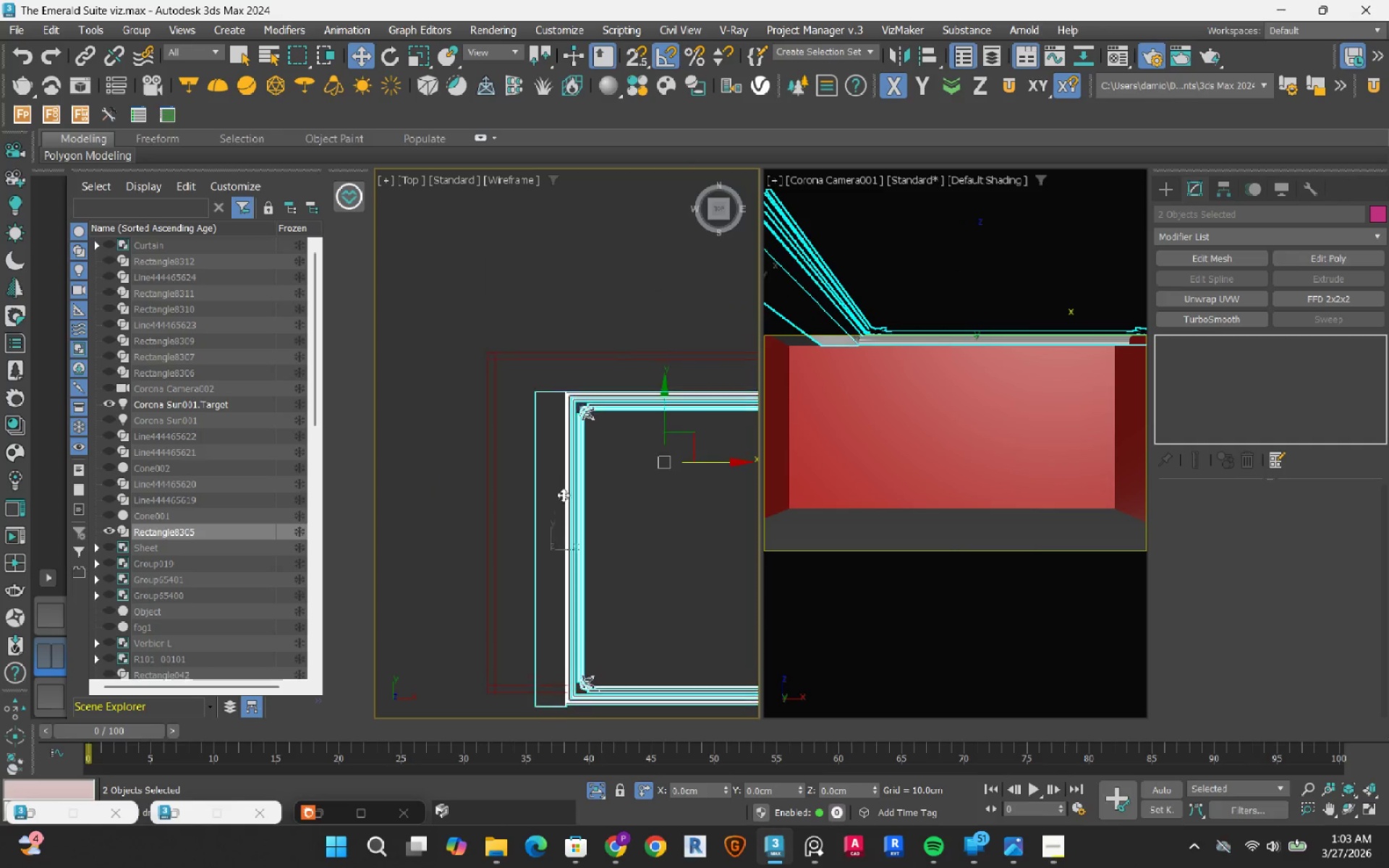 
key(S)
 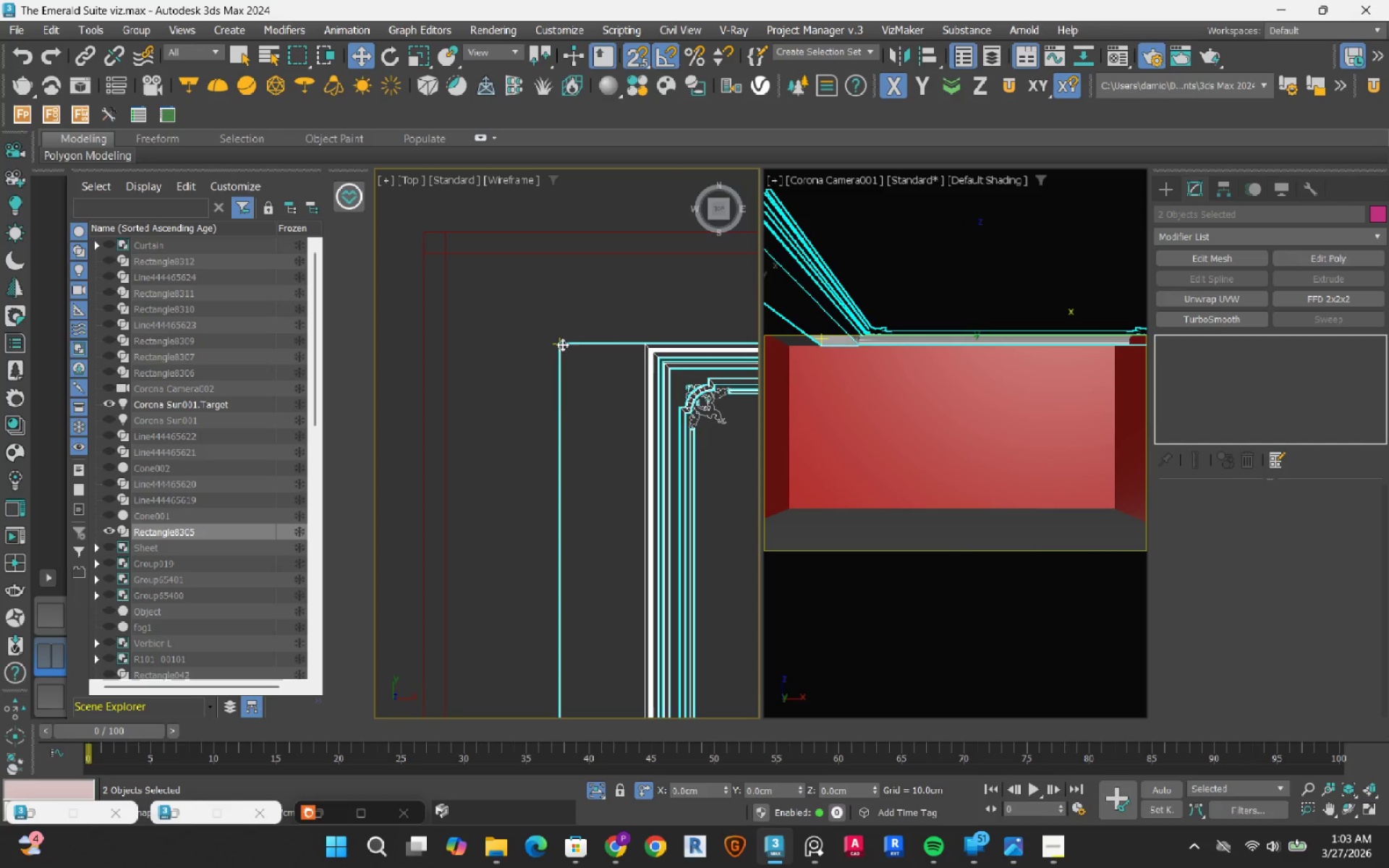 
scroll: coordinate [525, 414], scroll_direction: up, amount: 3.0
 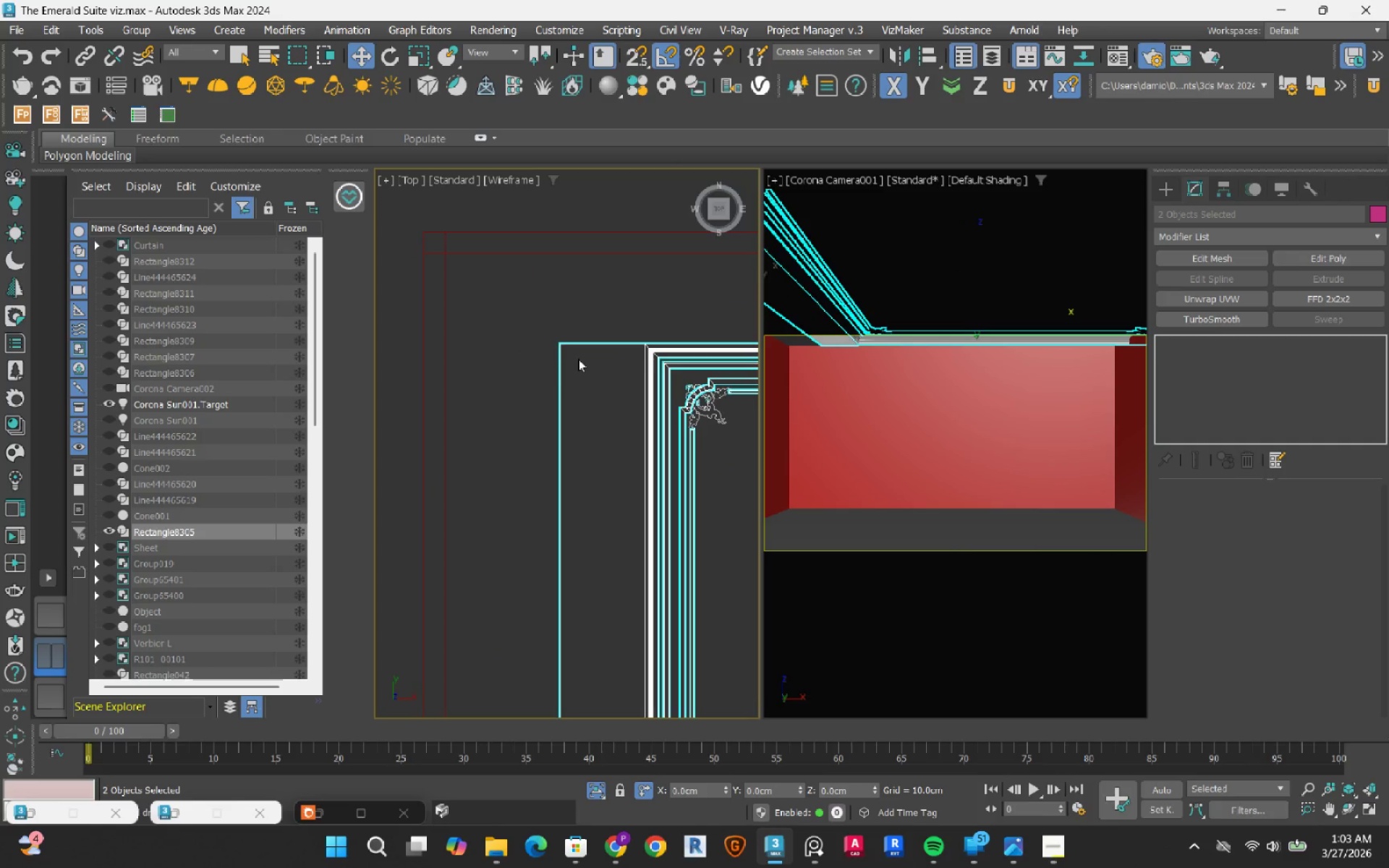 
left_click_drag(start_coordinate=[562, 344], to_coordinate=[454, 357])
 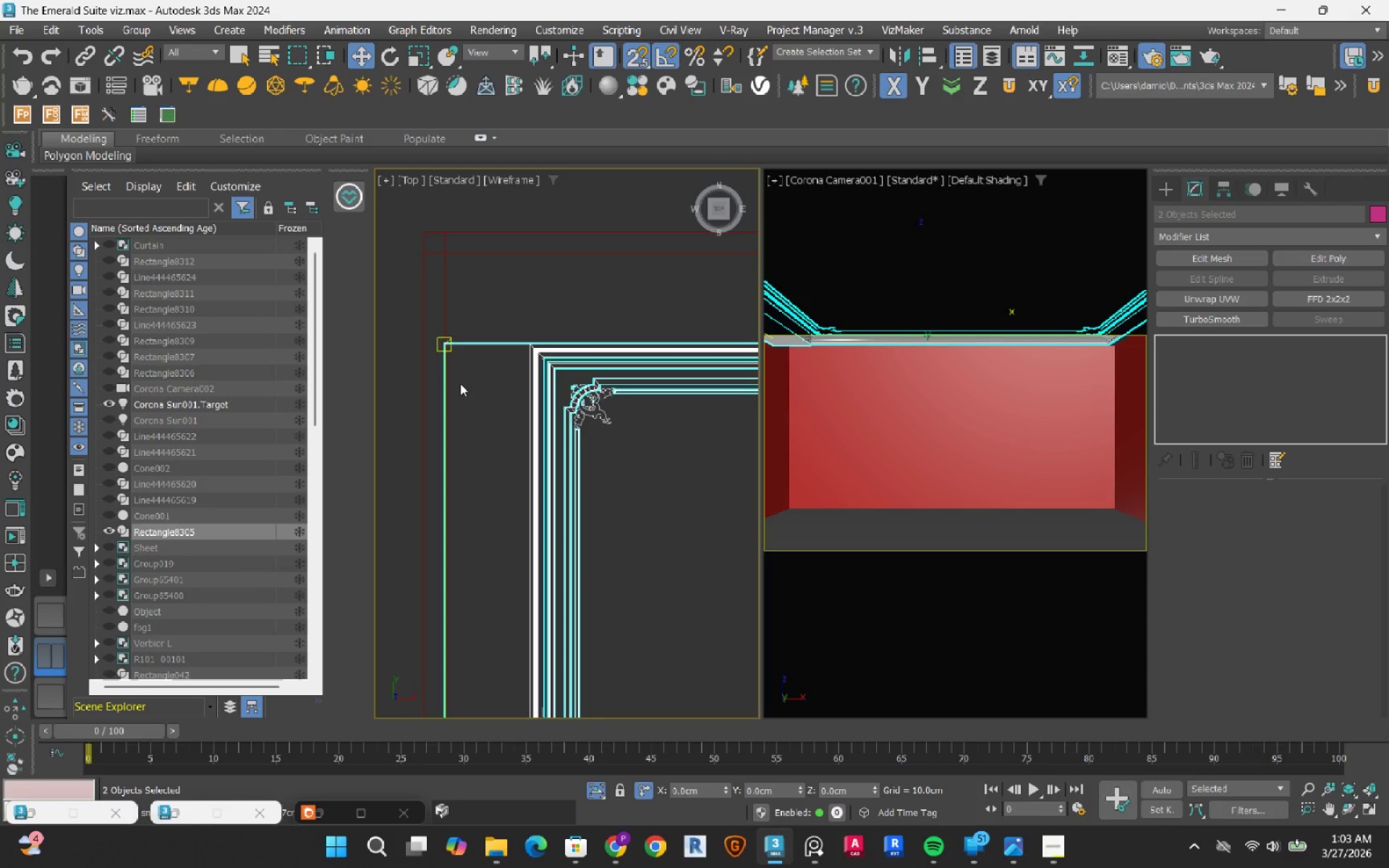 
key(S)
 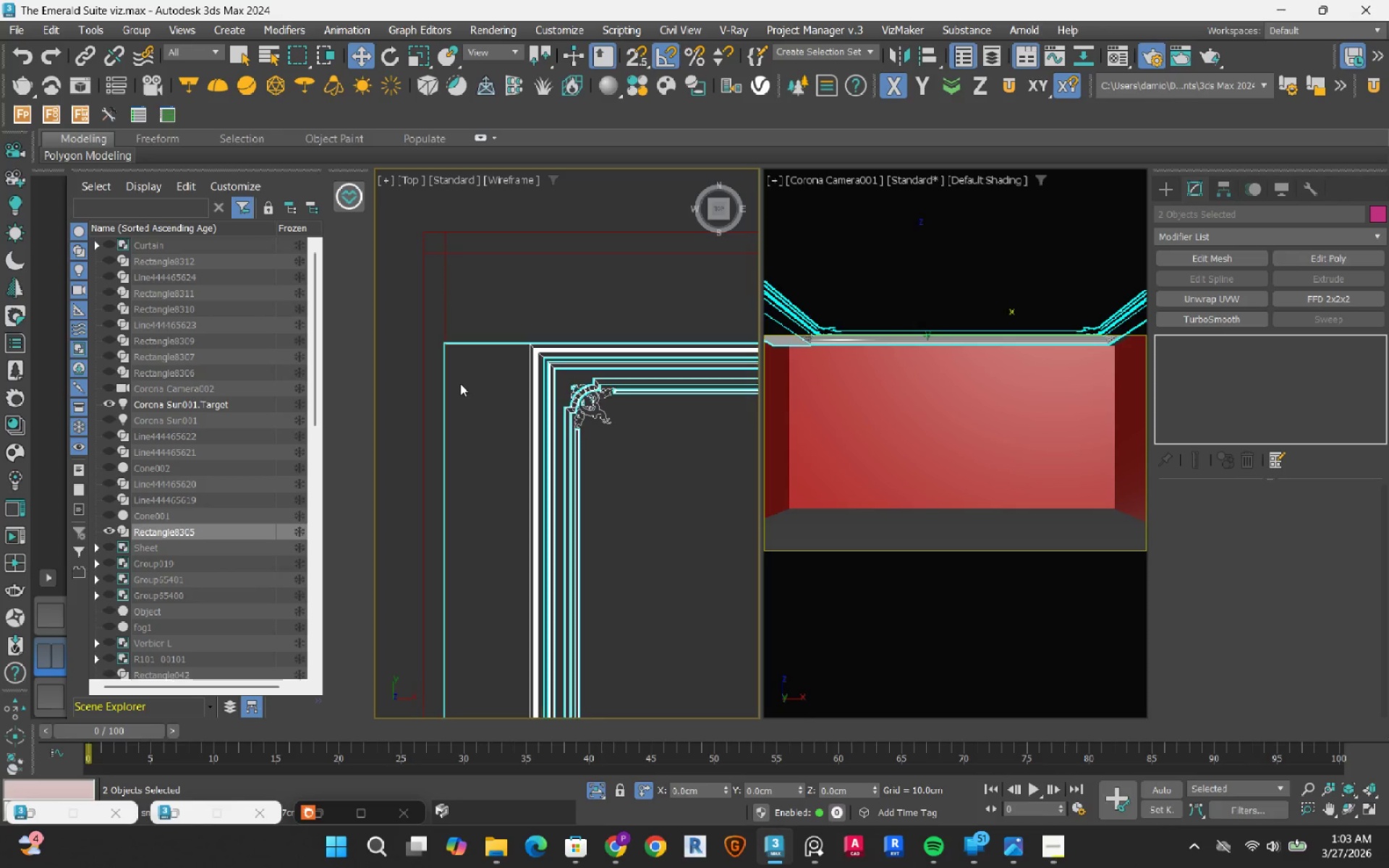 
scroll: coordinate [460, 383], scroll_direction: down, amount: 2.0
 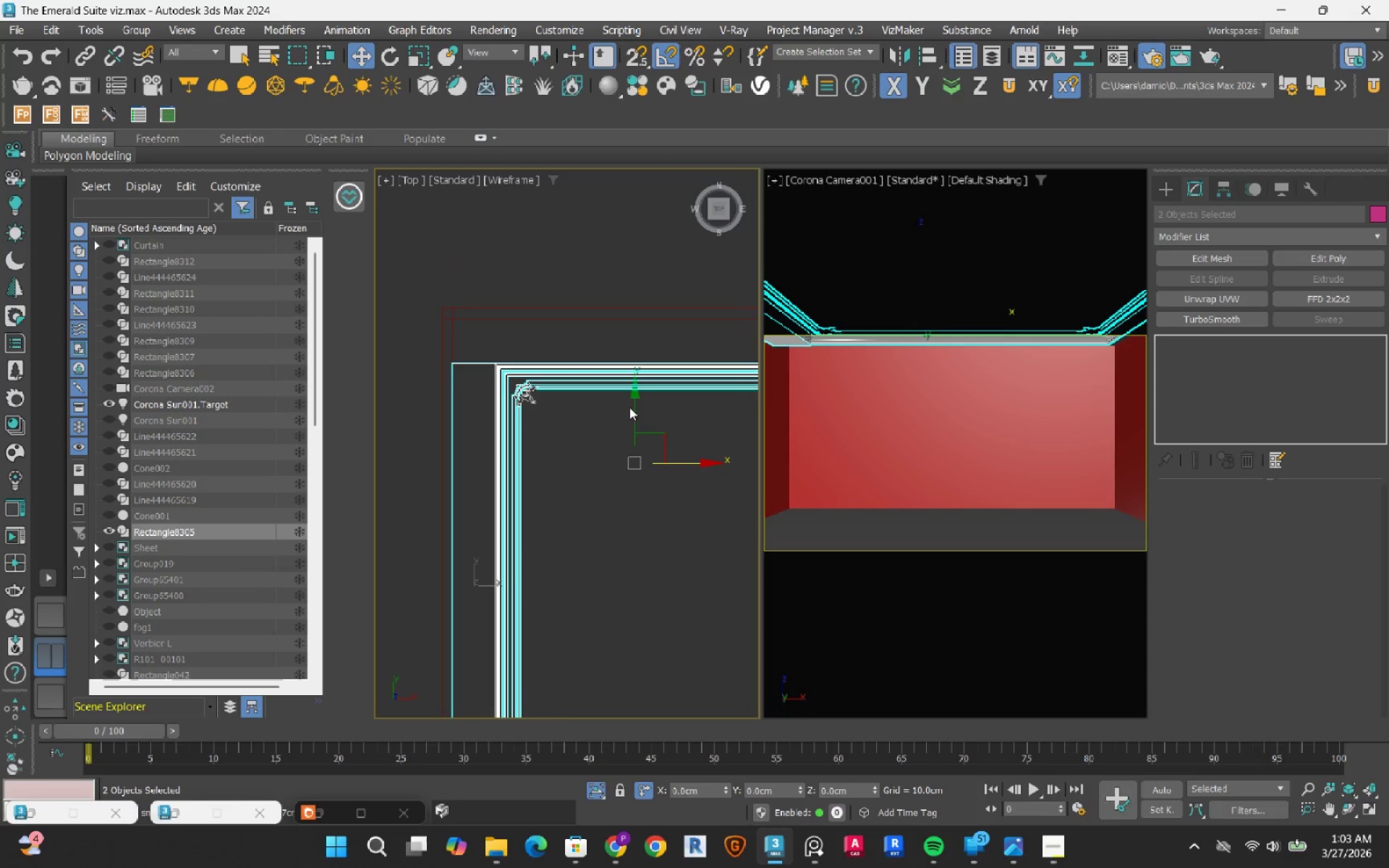 
left_click_drag(start_coordinate=[633, 404], to_coordinate=[640, 400])
 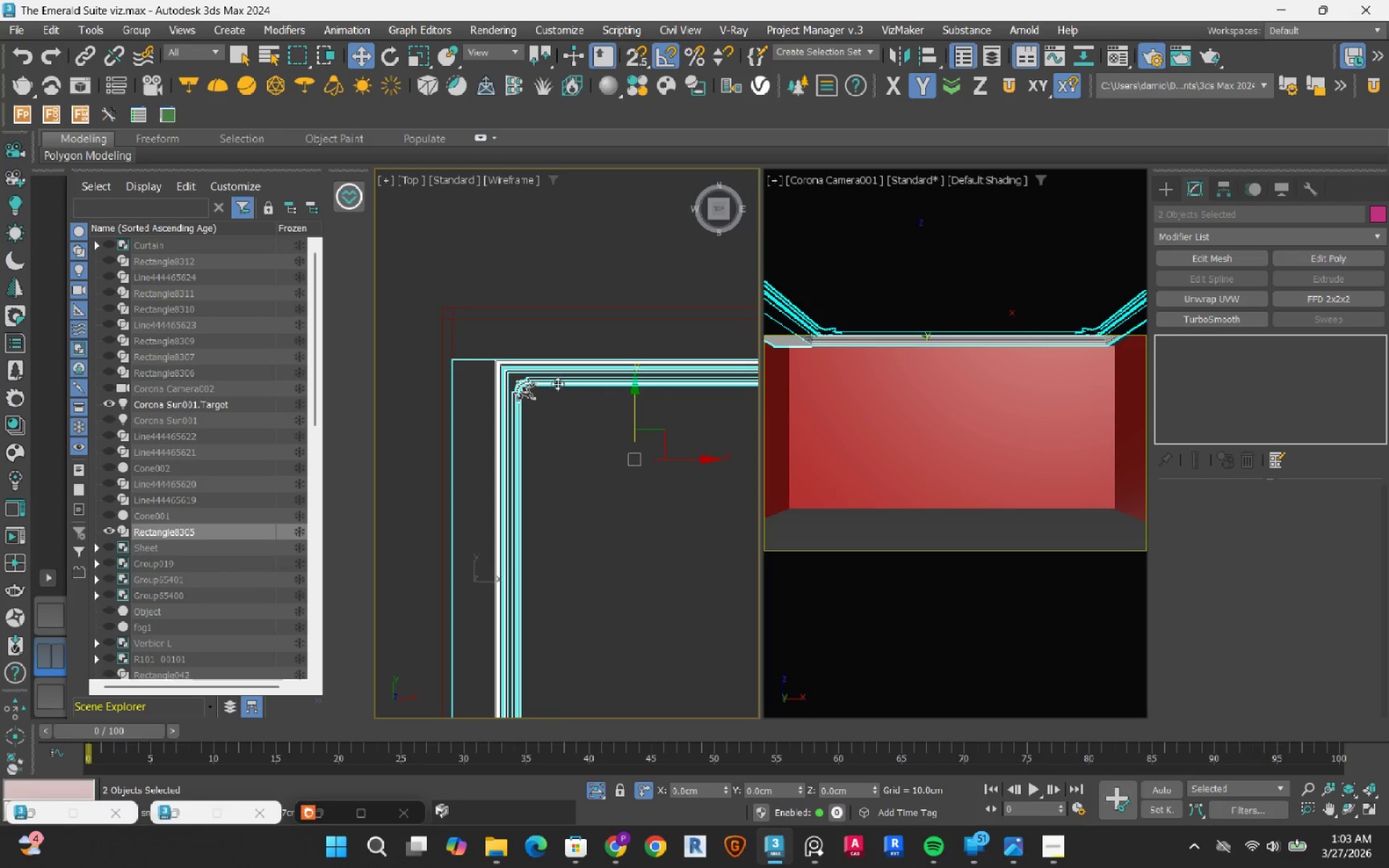 
type(ss)
 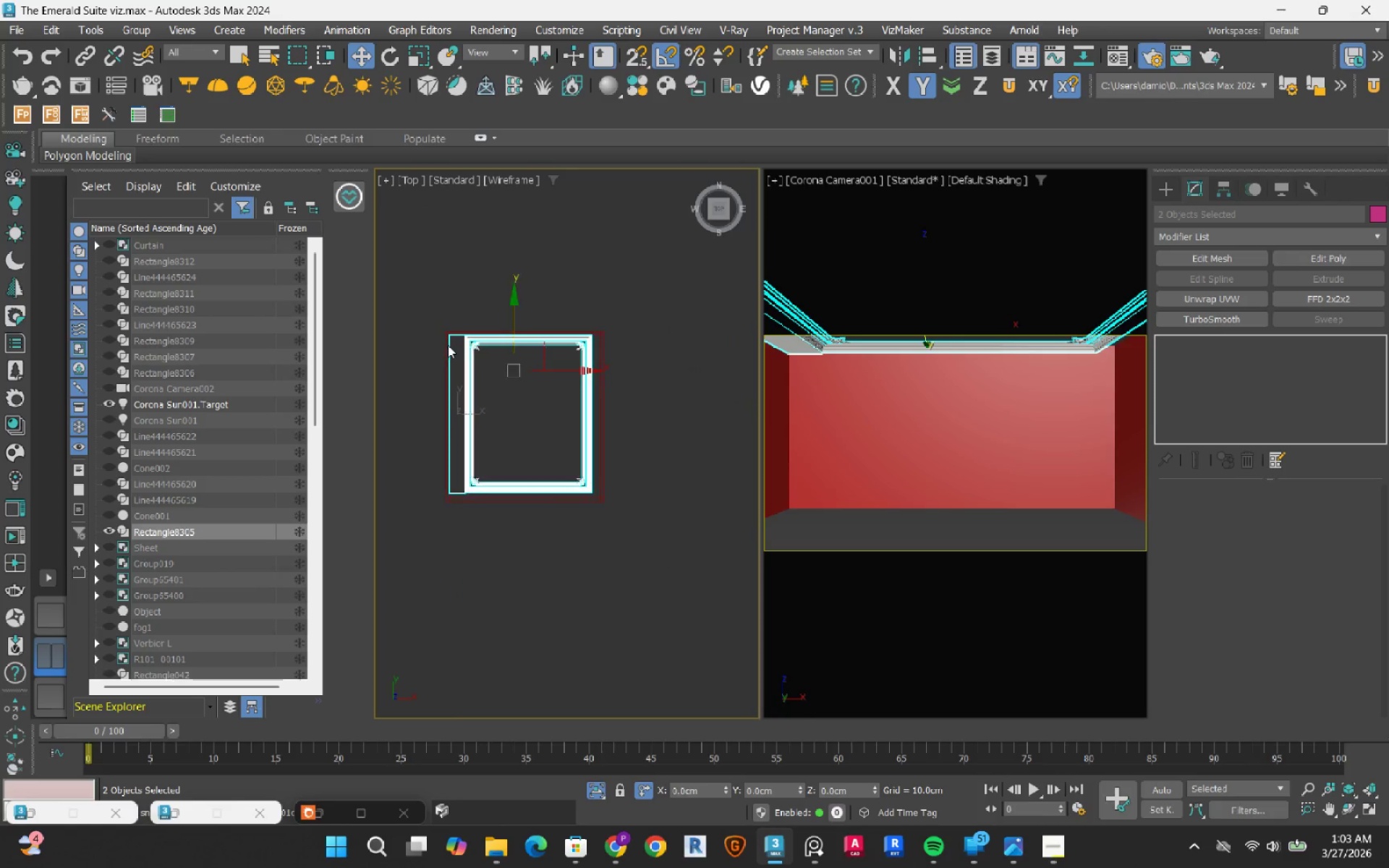 
left_click_drag(start_coordinate=[472, 360], to_coordinate=[476, 323])
 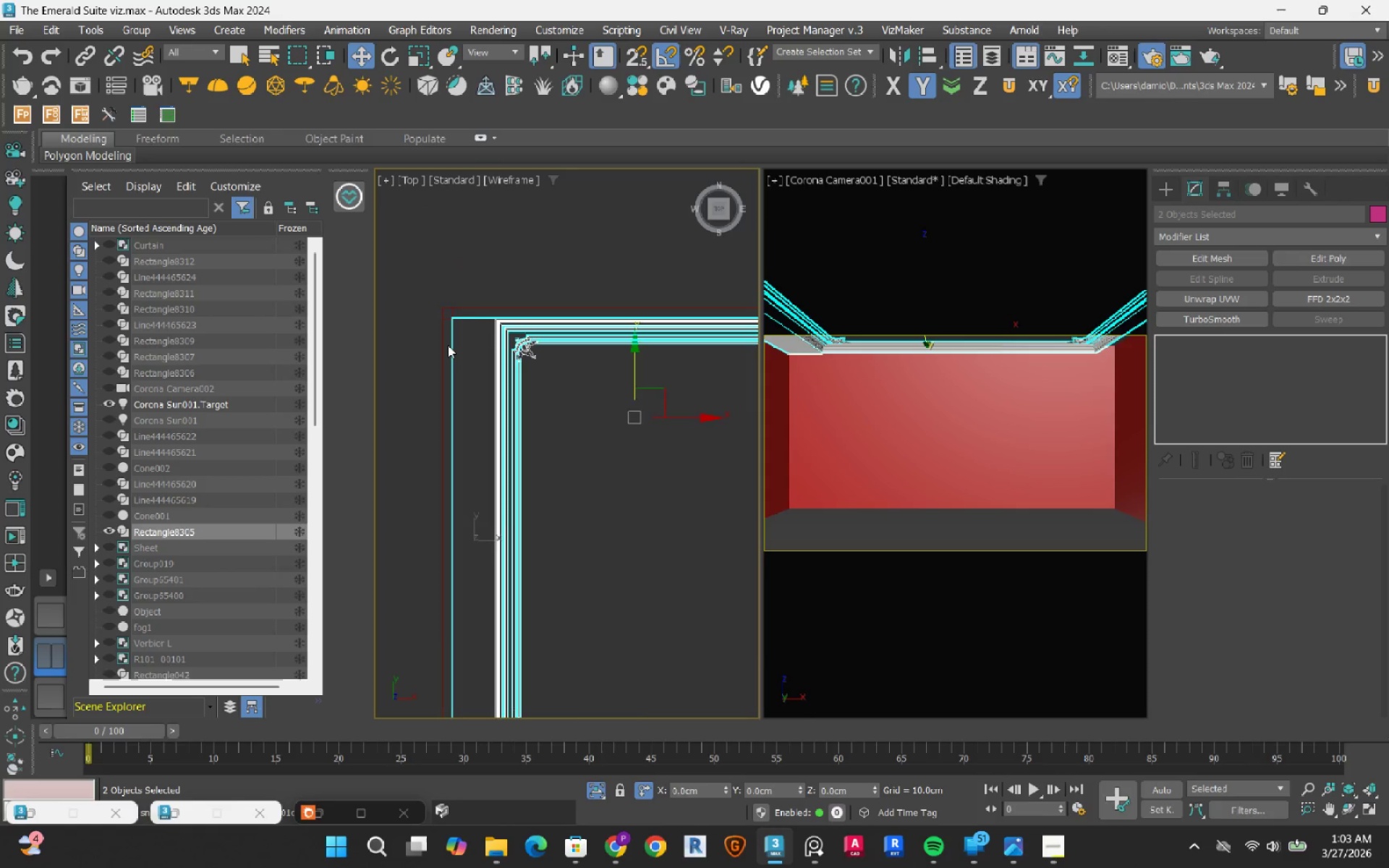 
scroll: coordinate [448, 345], scroll_direction: down, amount: 3.0
 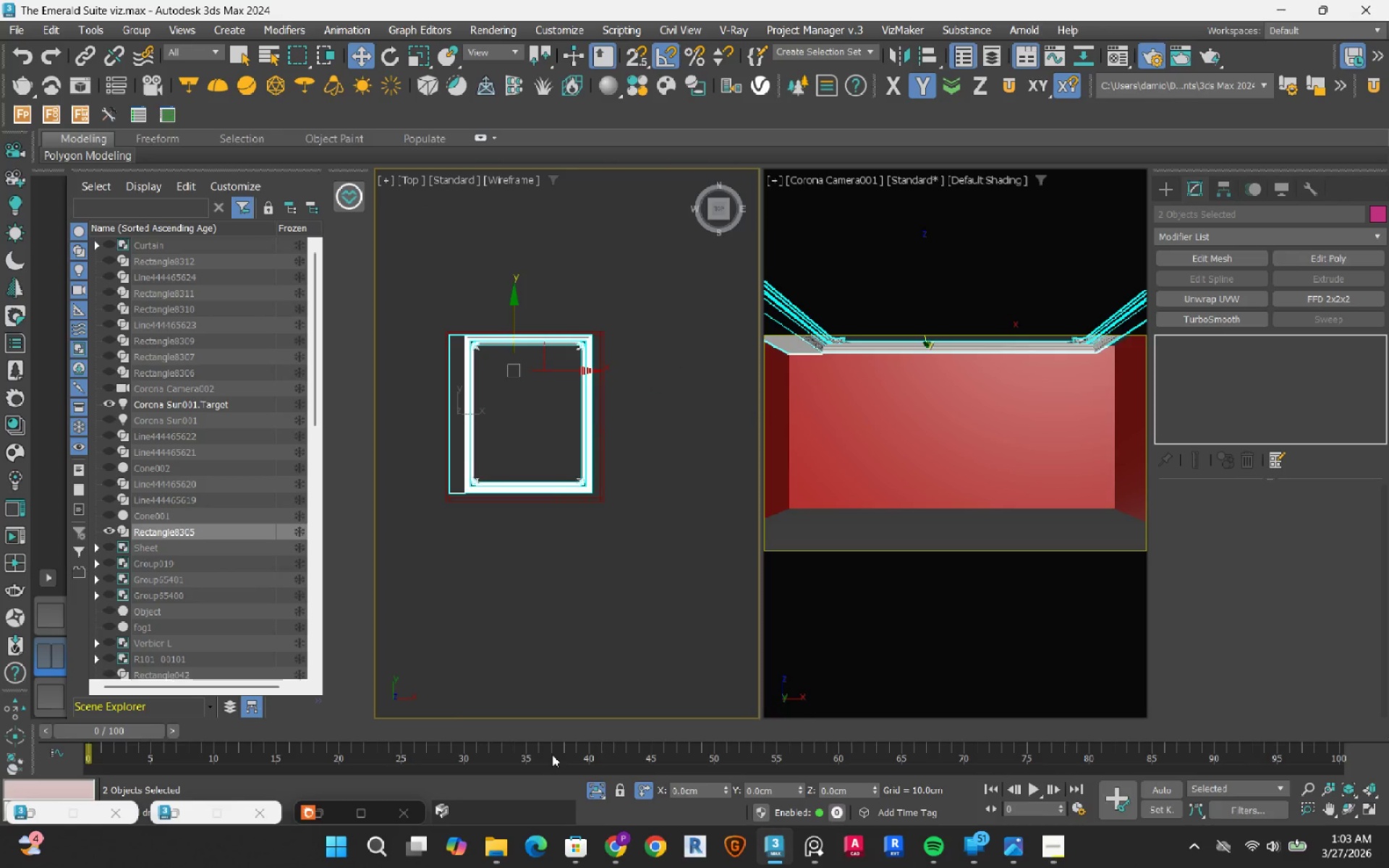 
left_click([592, 786])
 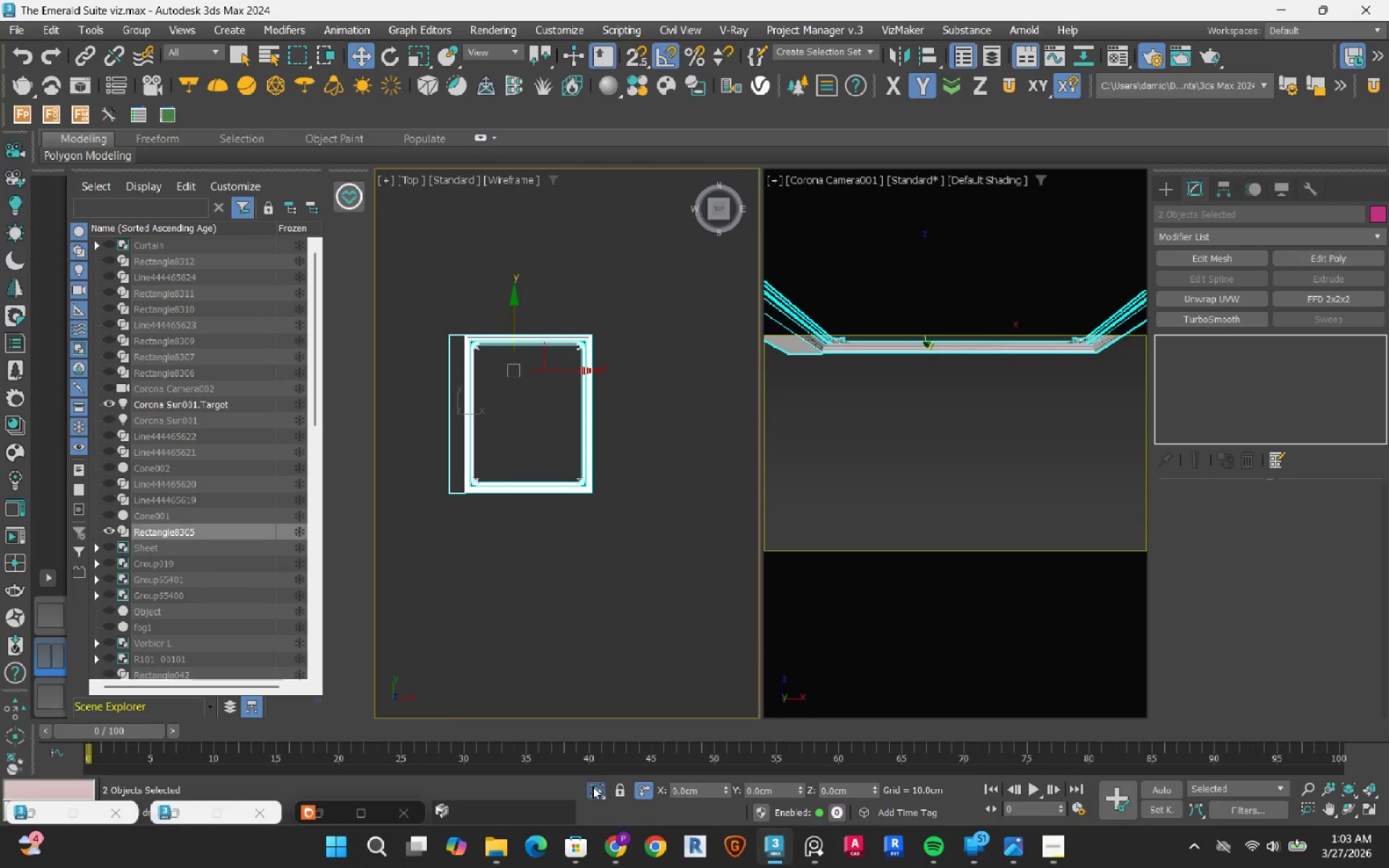 
left_click([592, 786])
 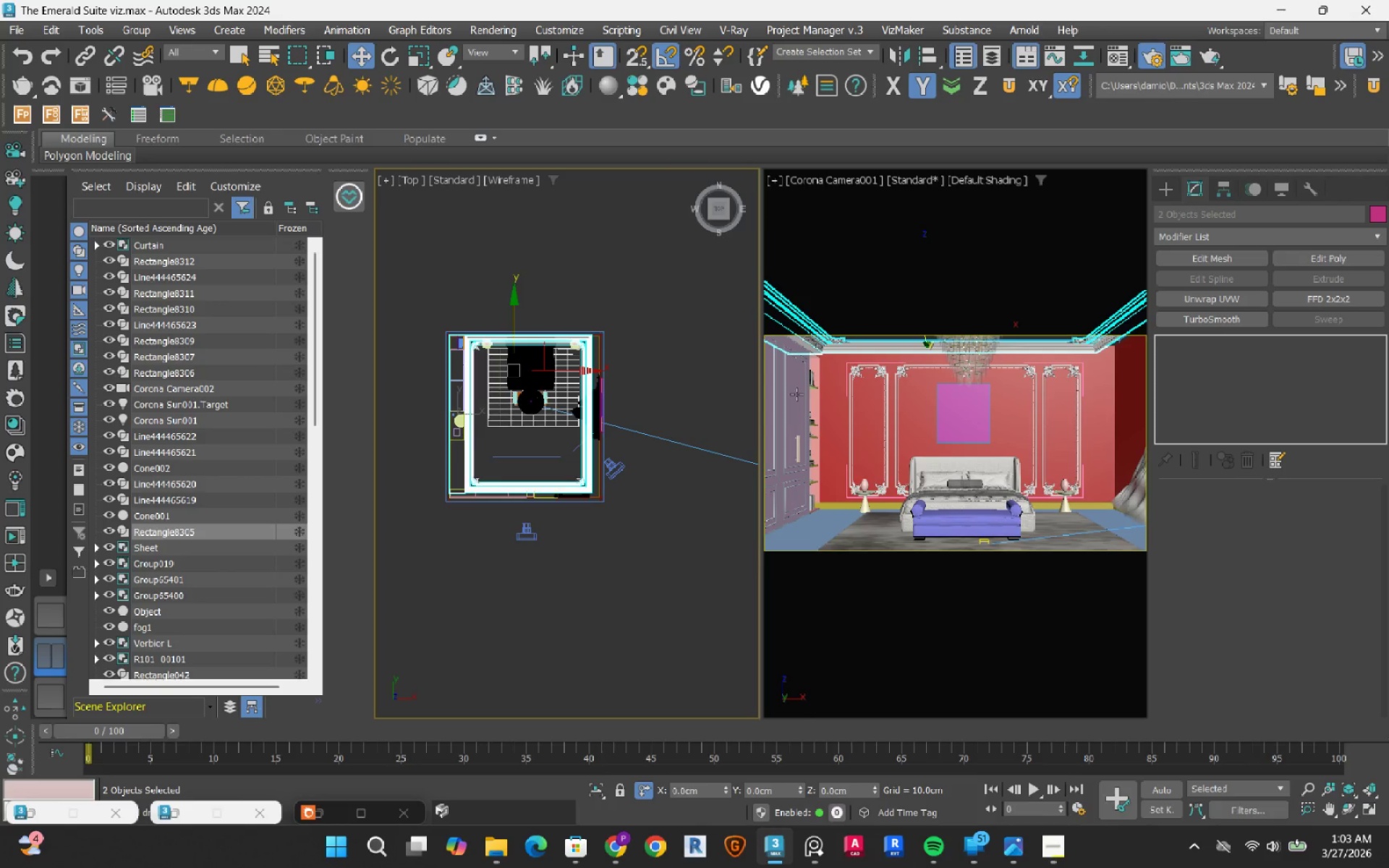 
hold_key(key=ControlRight, duration=0.38)
left_click([797, 394])
 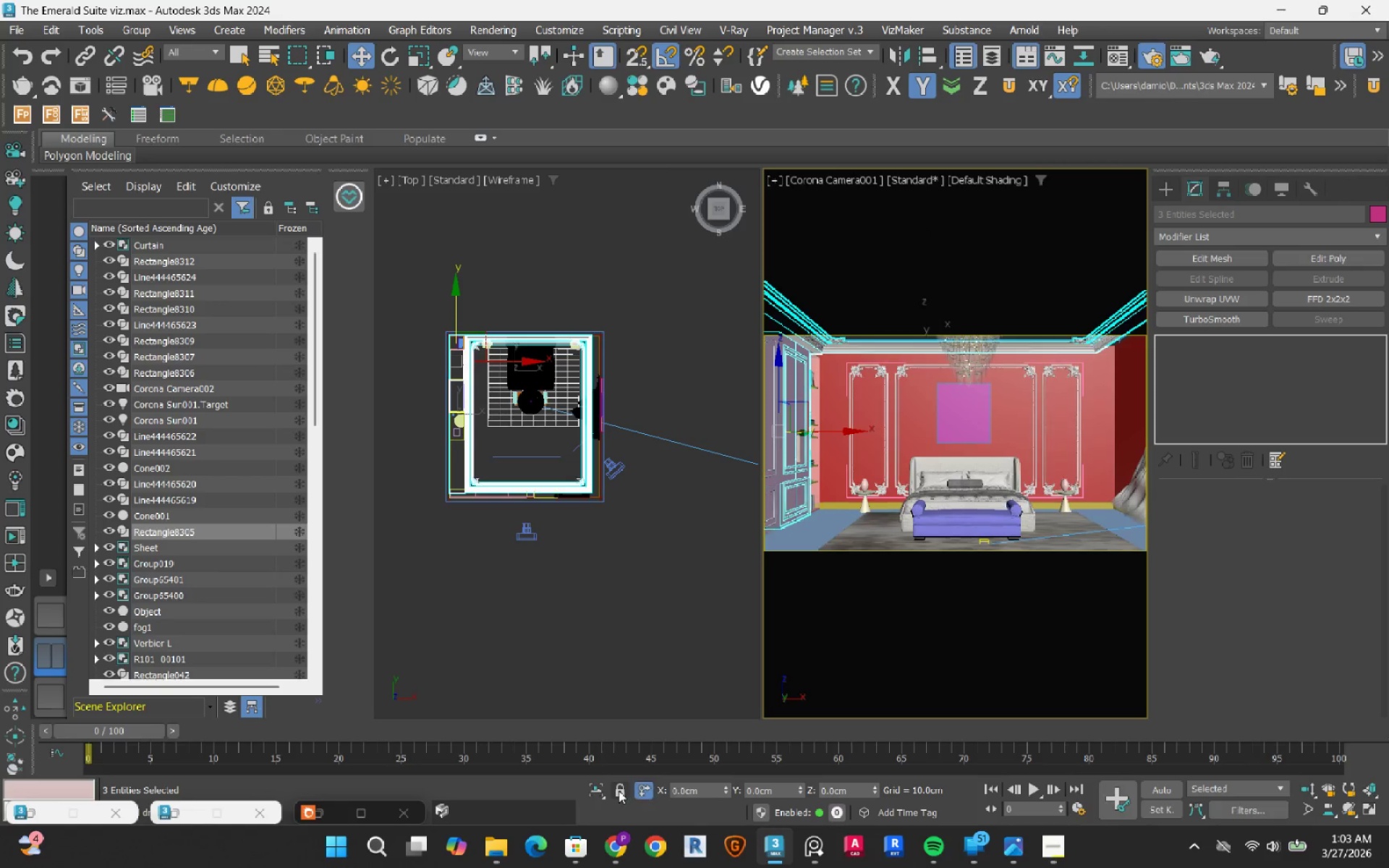 
left_click([600, 791])
 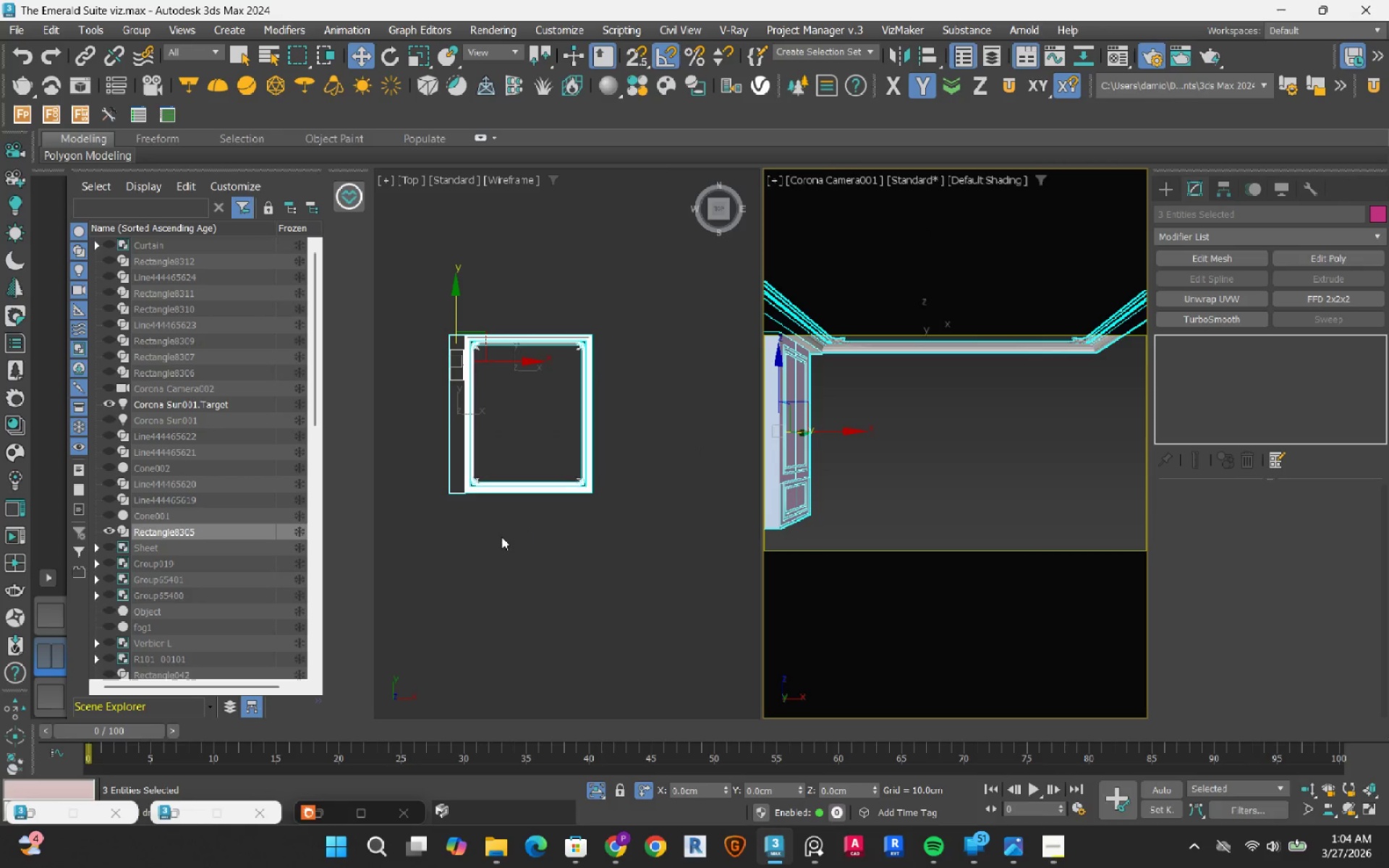 
key(Control+ControlLeft)
 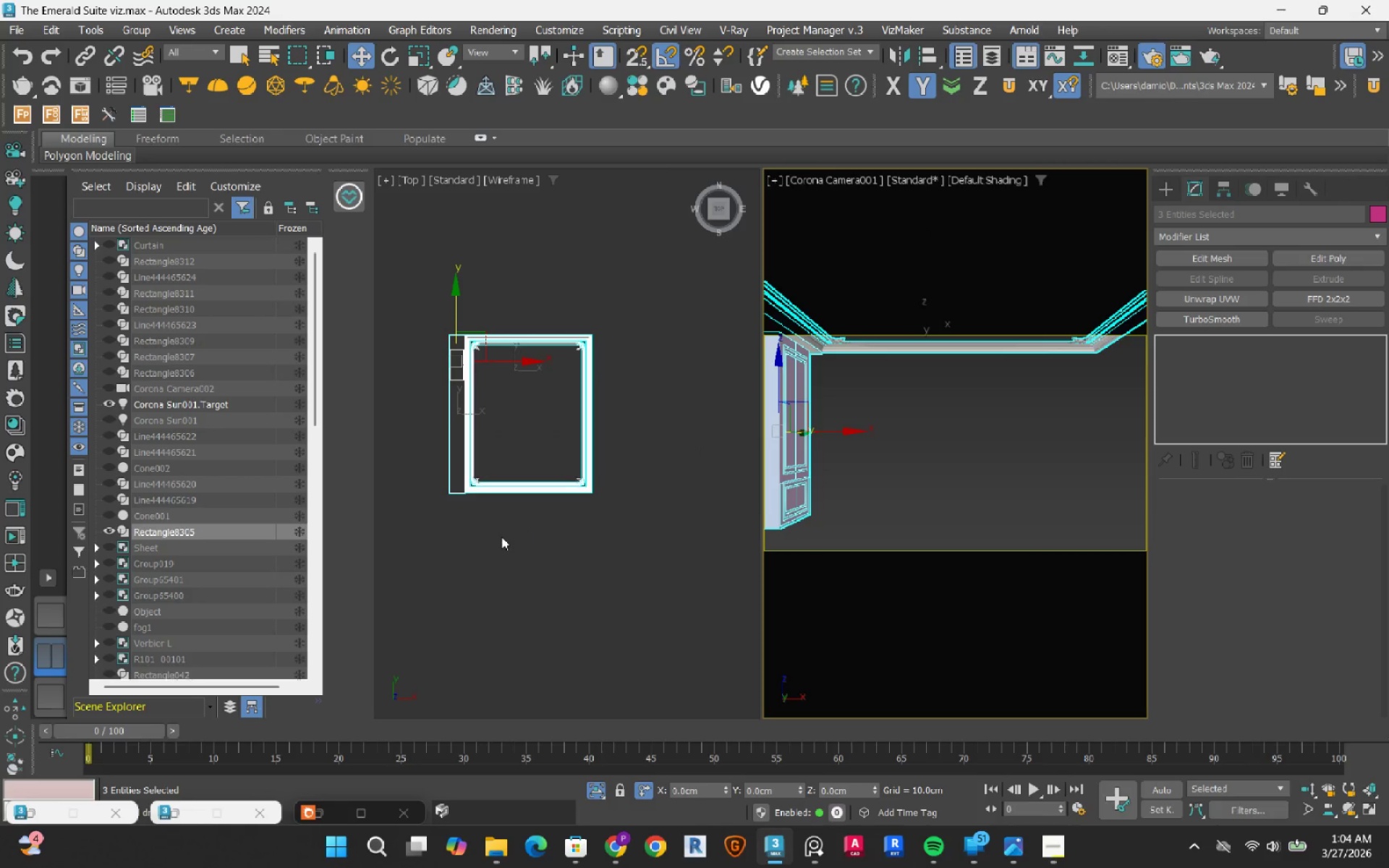 
key(Control+Z)
 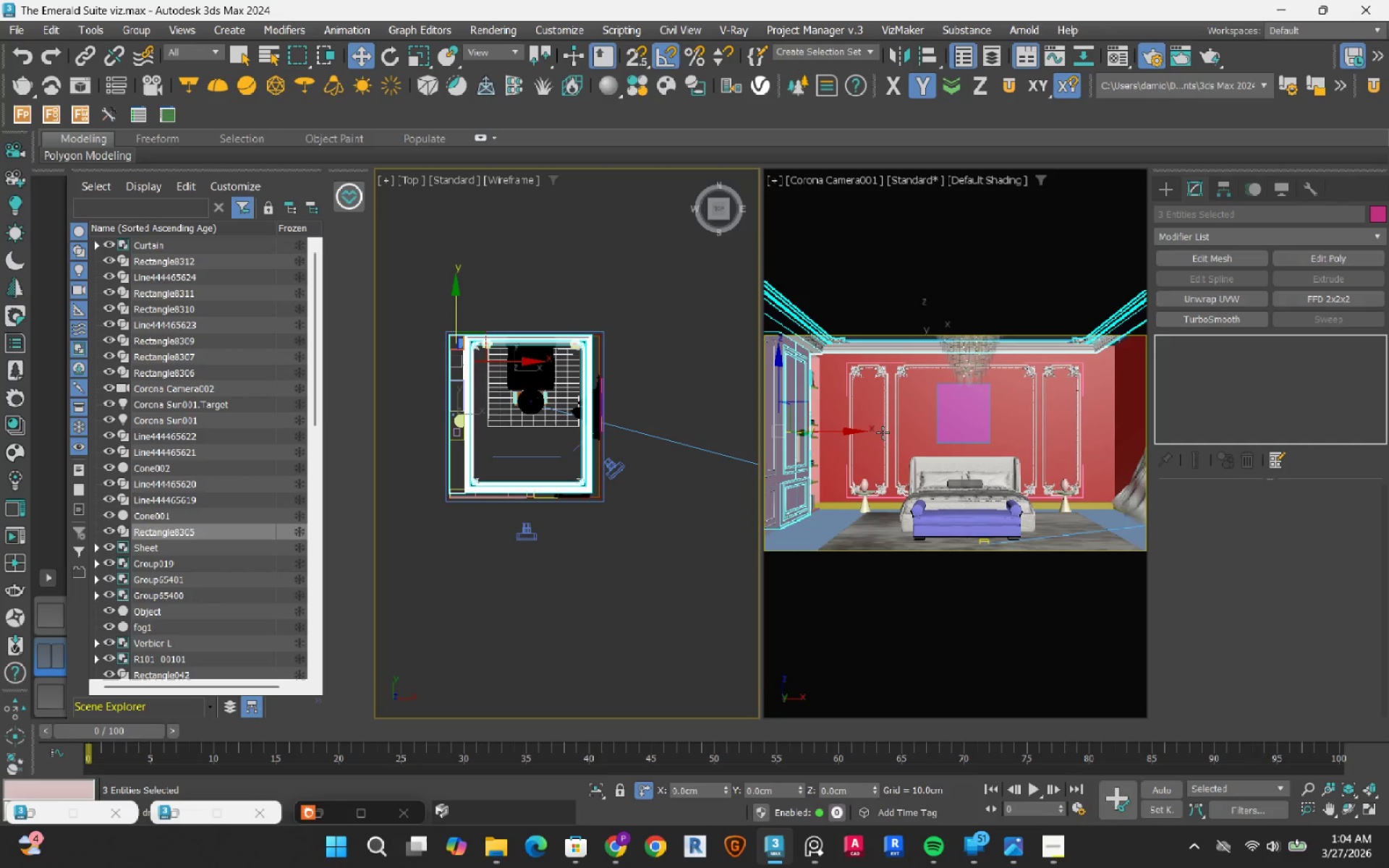 
hold_key(key=ControlLeft, duration=0.87)
left_click([873, 412])
 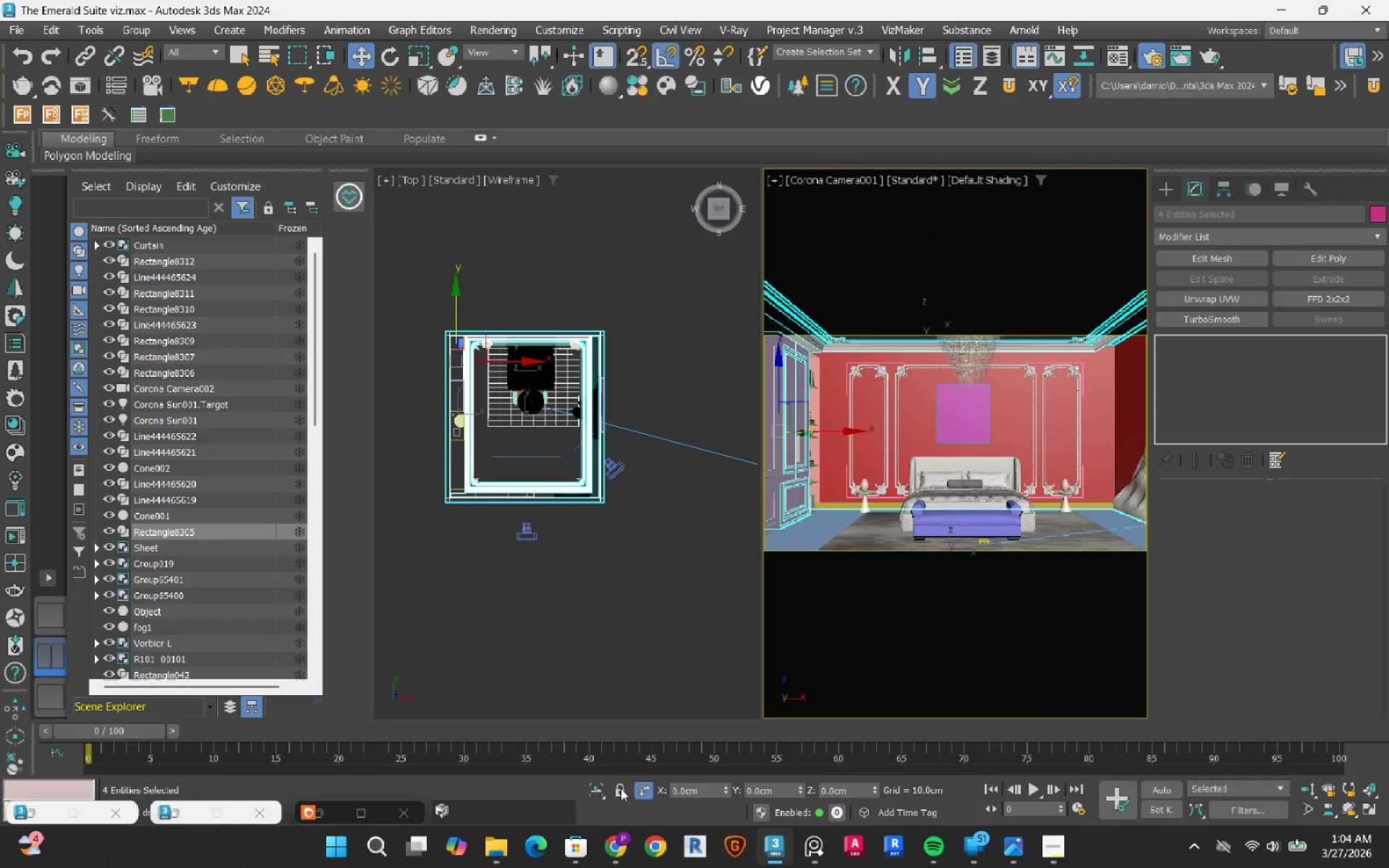 
left_click([601, 792])
 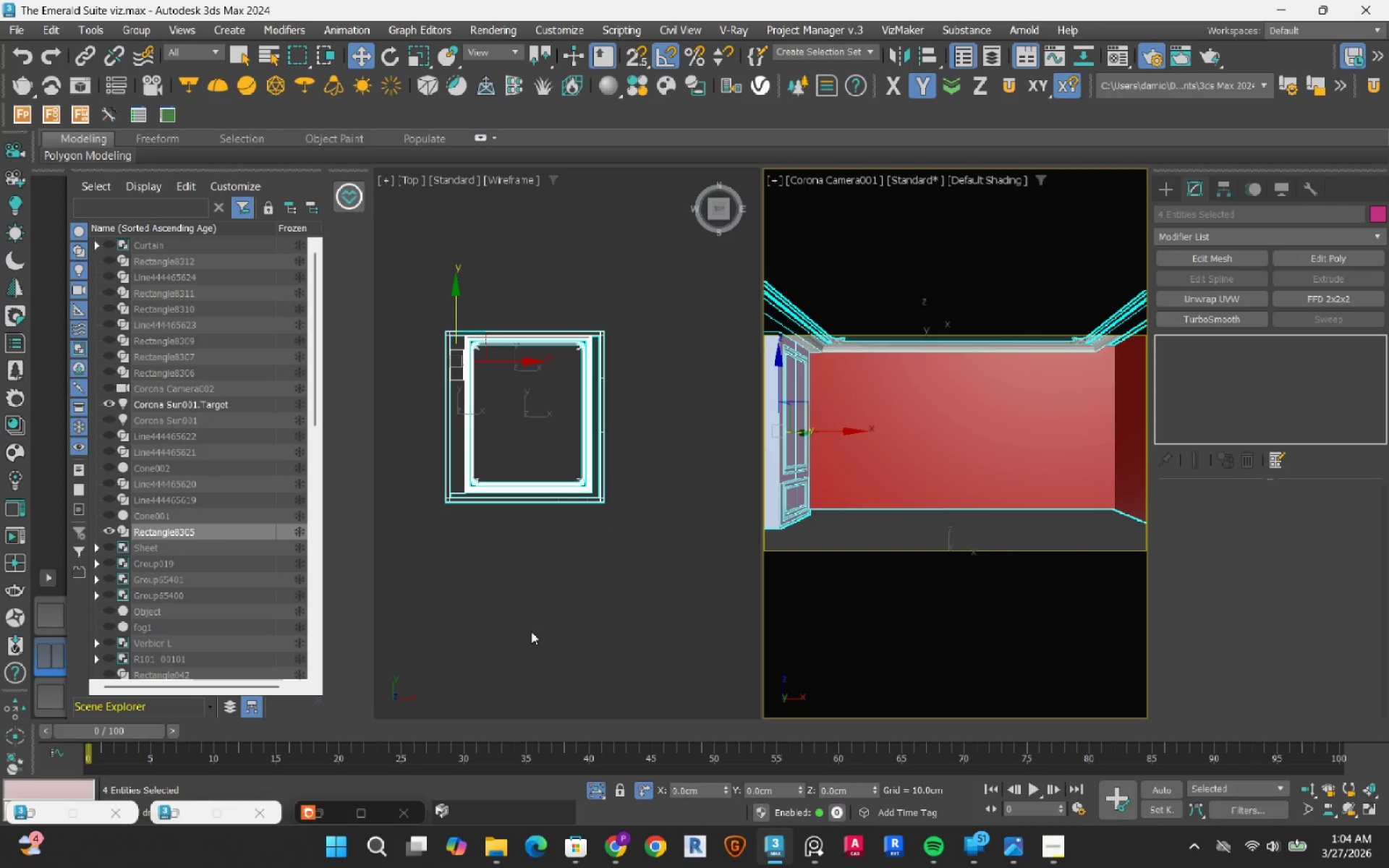 
left_click([531, 631])
 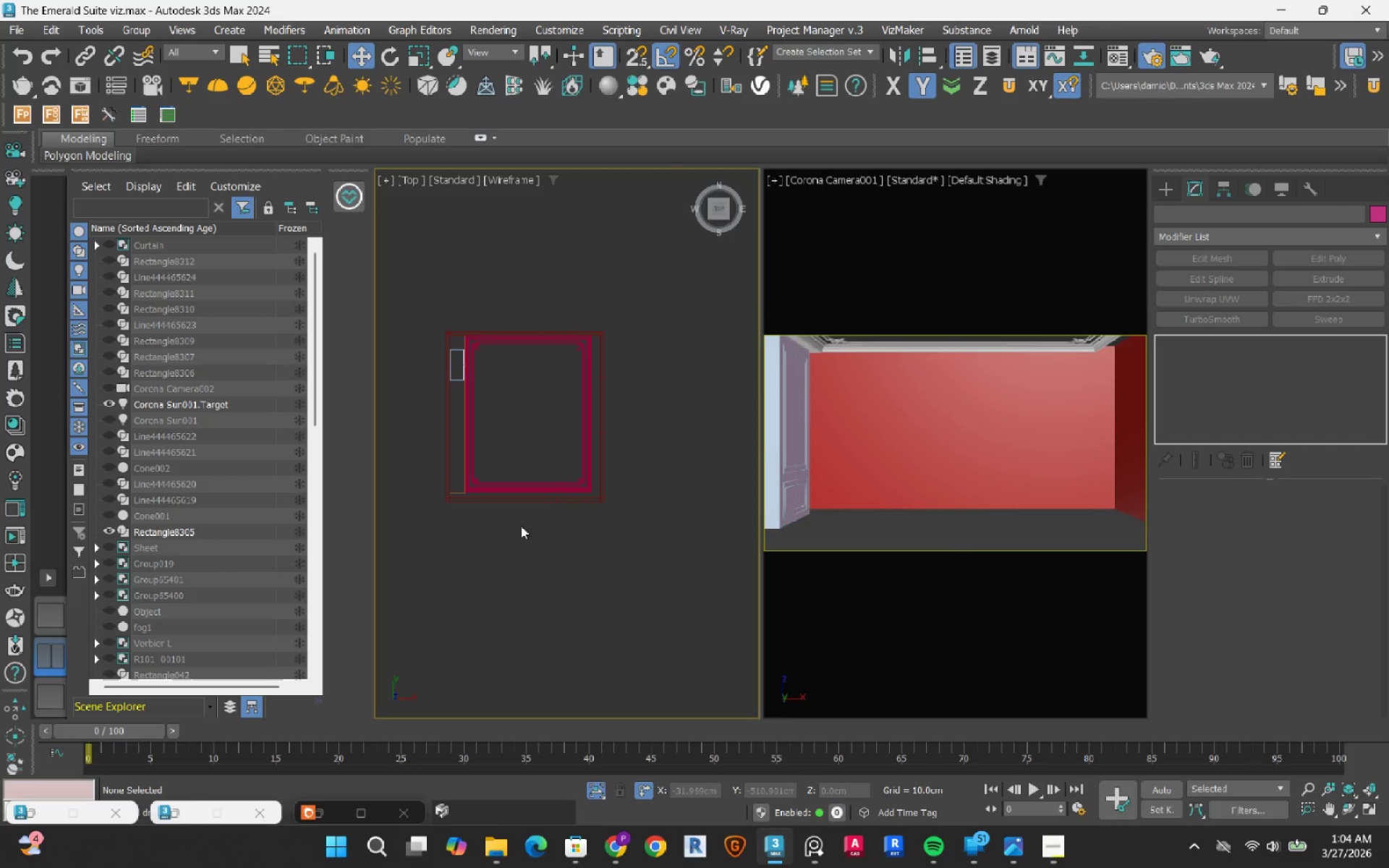 
left_click([474, 486])
 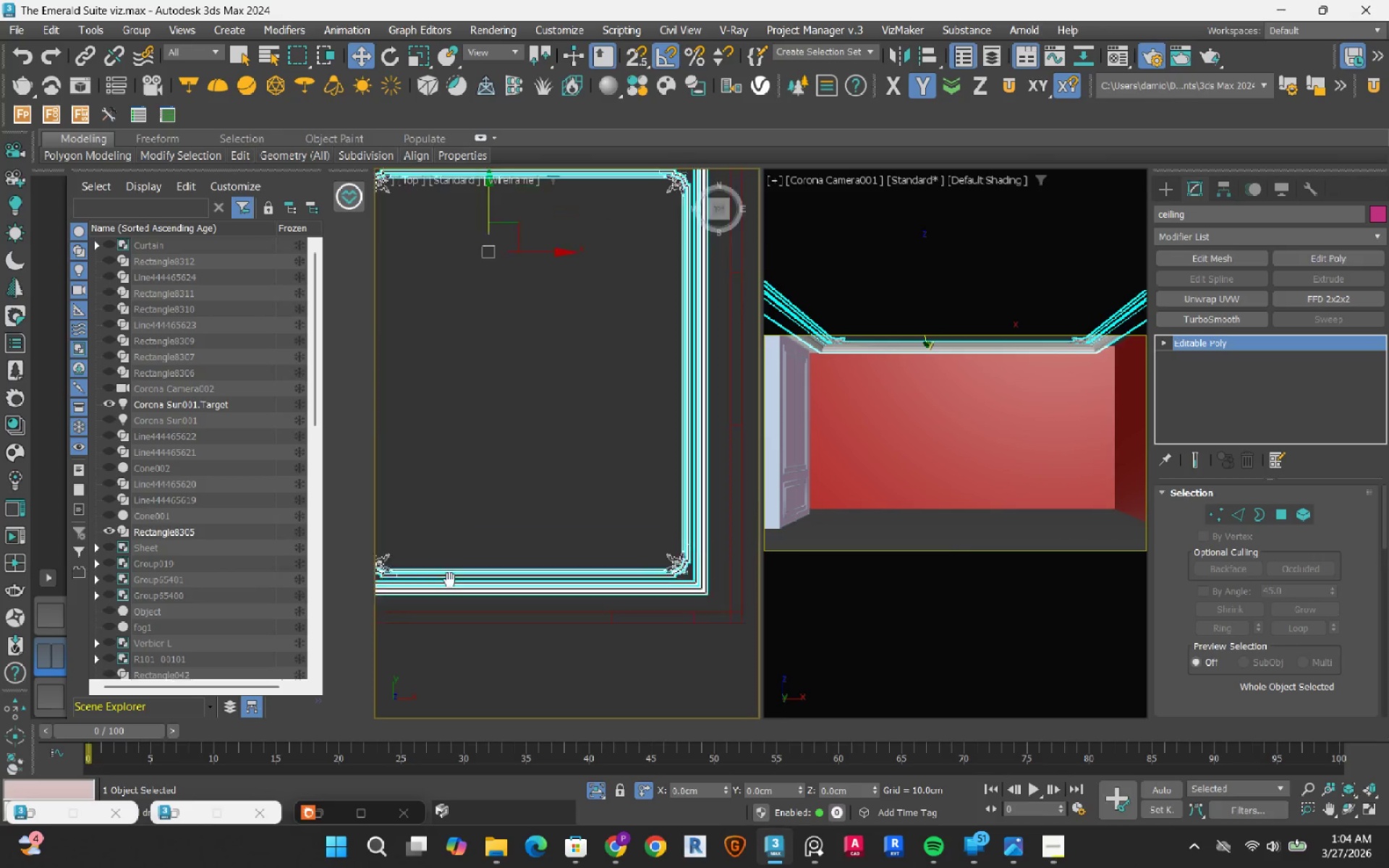 
scroll: coordinate [474, 486], scroll_direction: up, amount: 1.0
 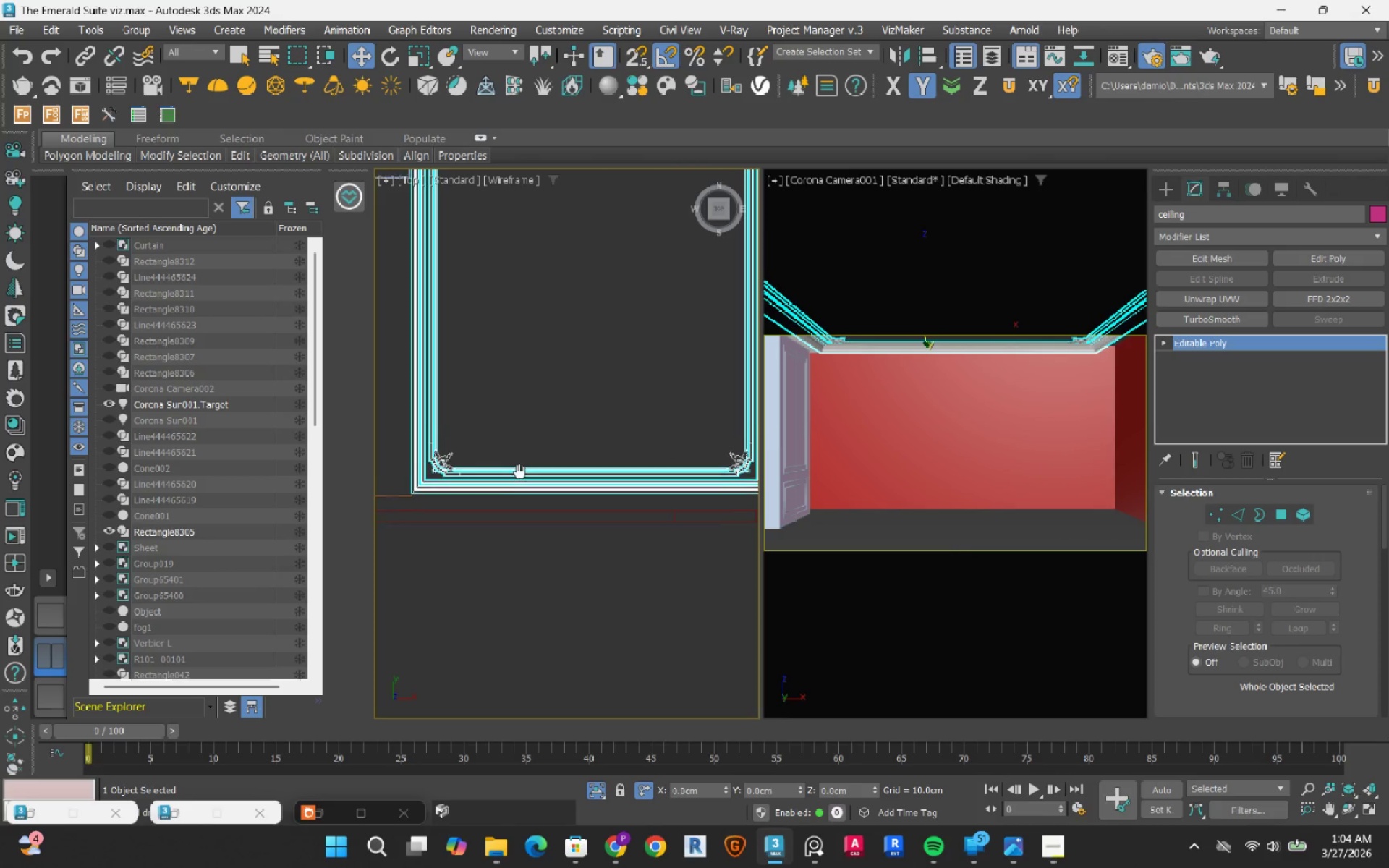 
scroll: coordinate [440, 589], scroll_direction: down, amount: 2.0
 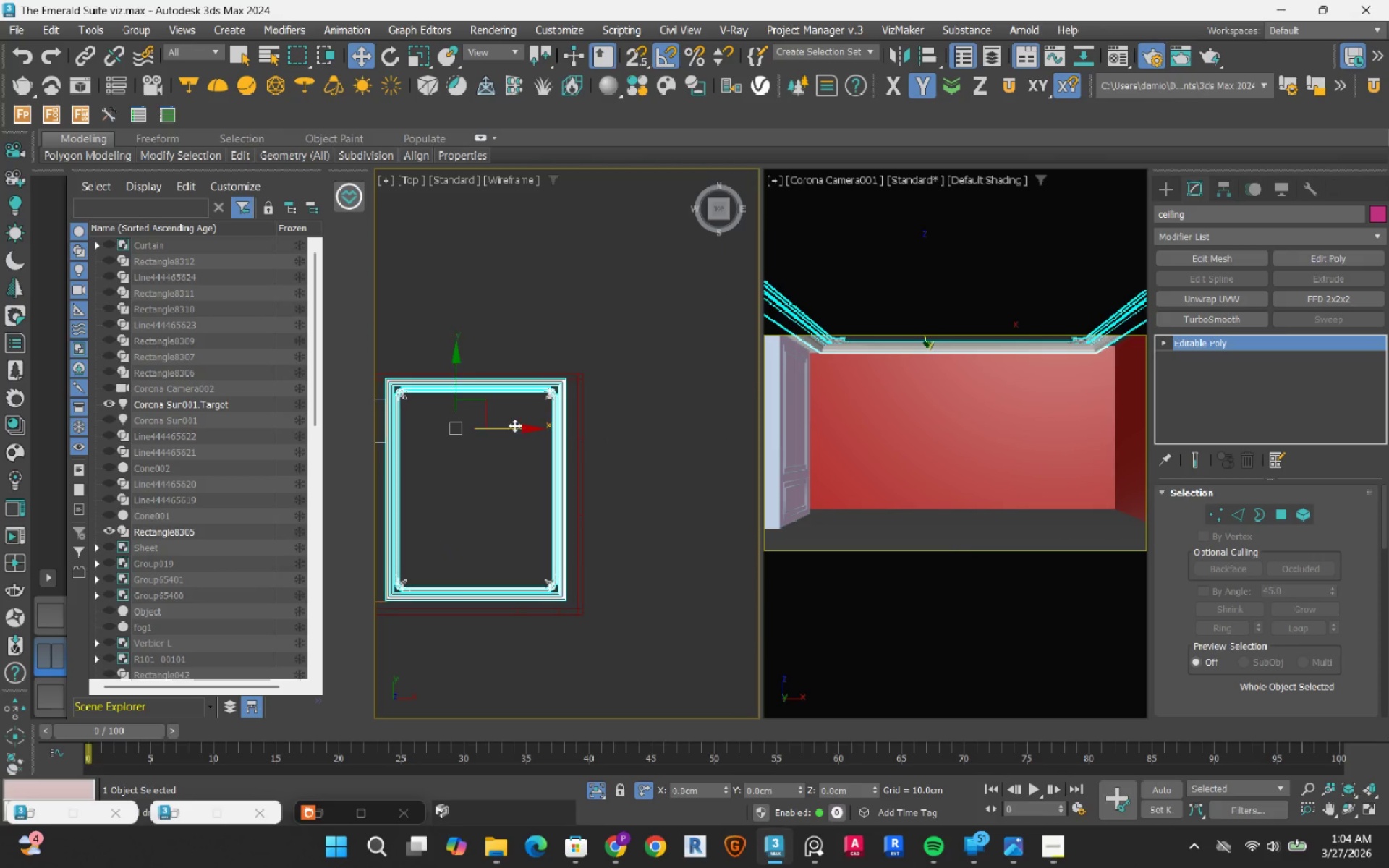 
left_click_drag(start_coordinate=[517, 429], to_coordinate=[523, 431])
 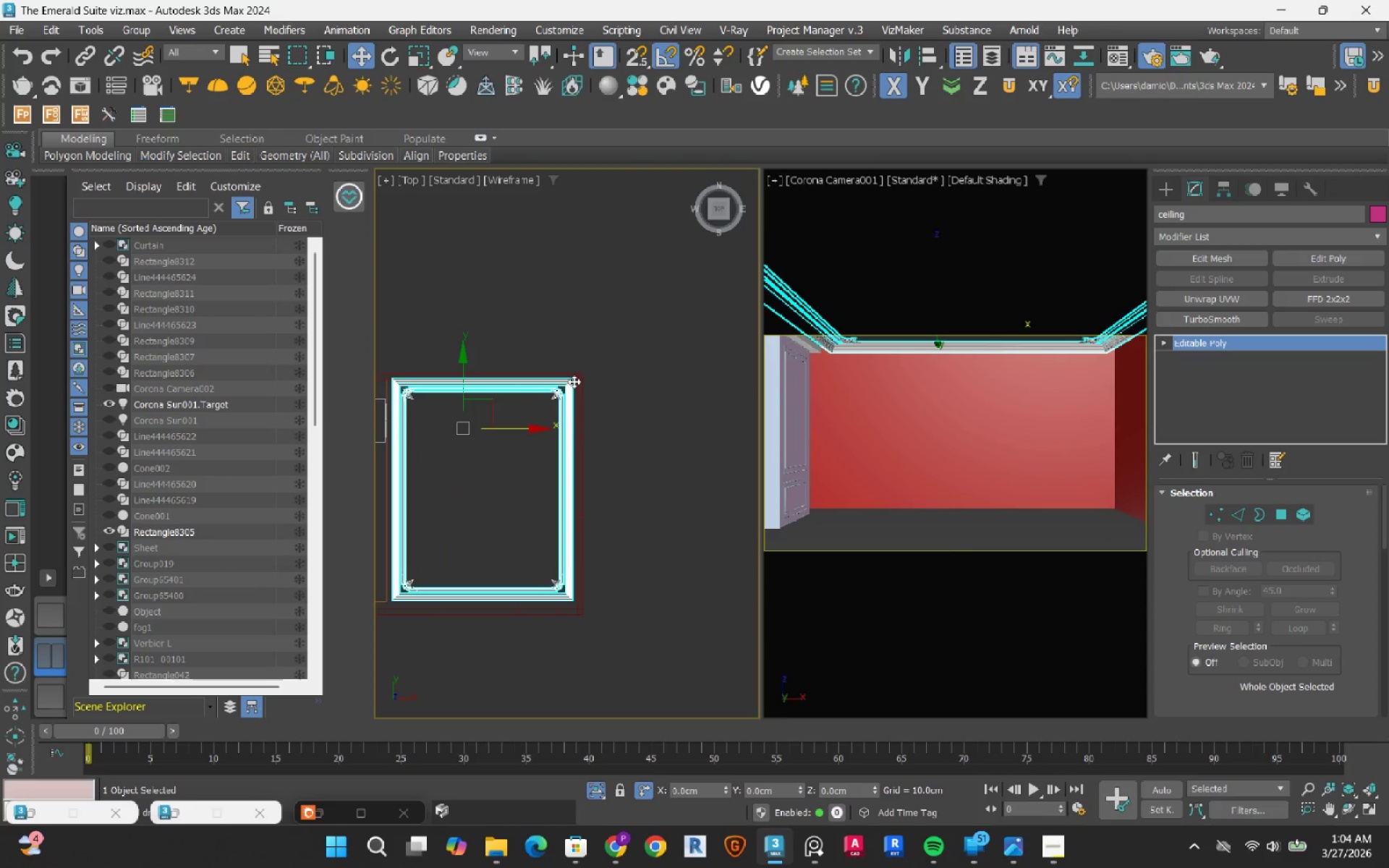 
scroll: coordinate [556, 366], scroll_direction: up, amount: 10.0
 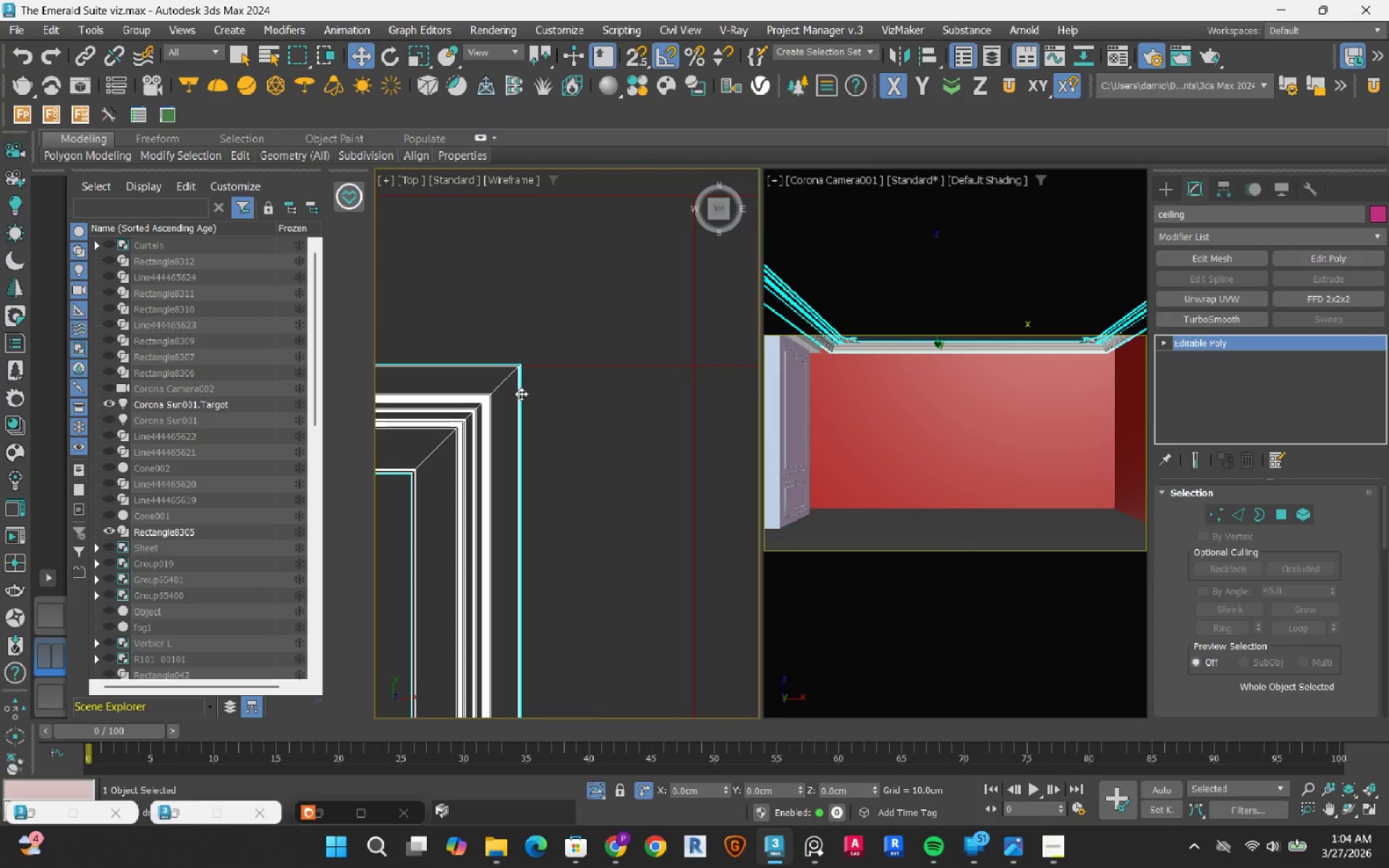 
key(S)
 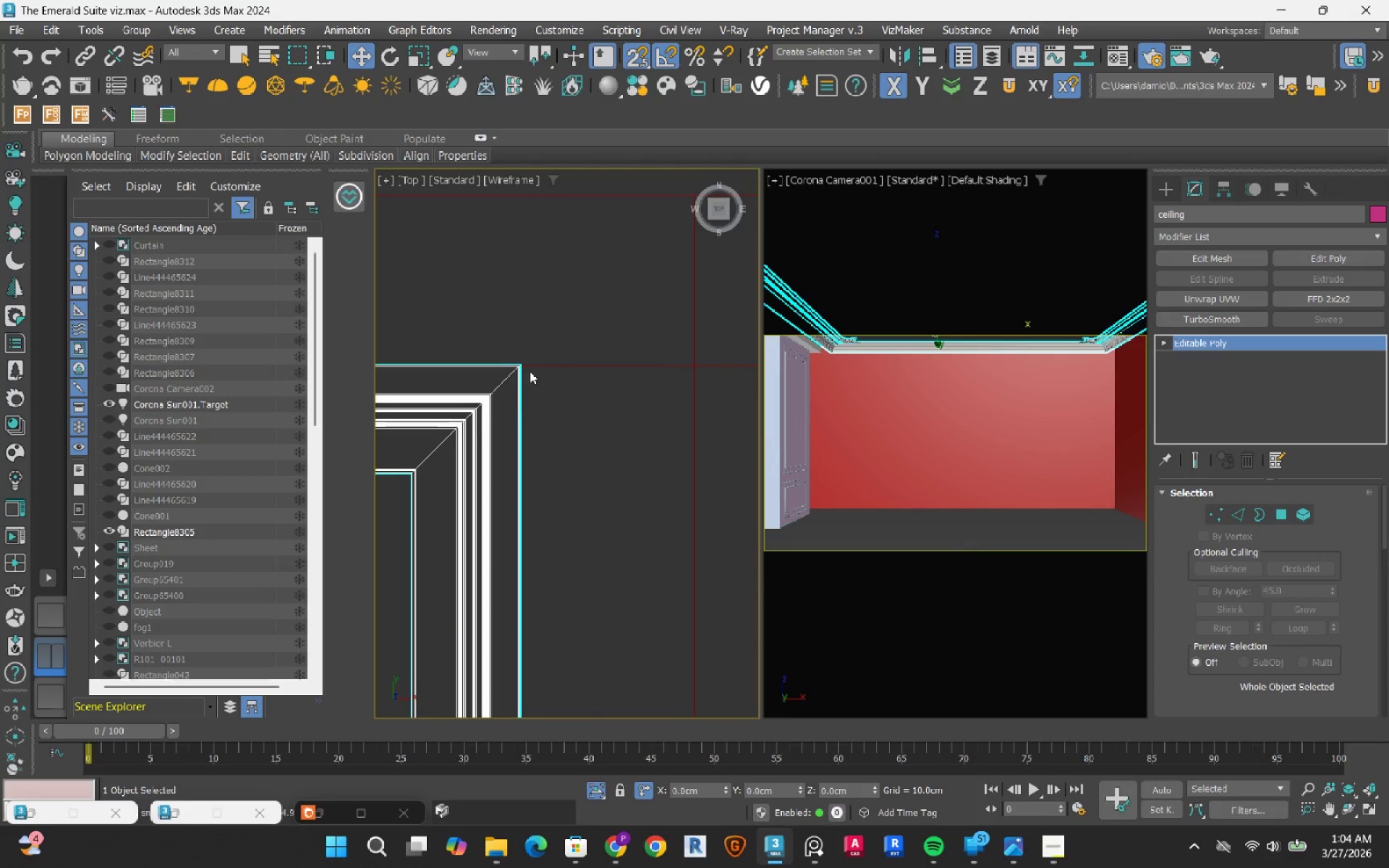 
scroll: coordinate [512, 364], scroll_direction: up, amount: 12.0
 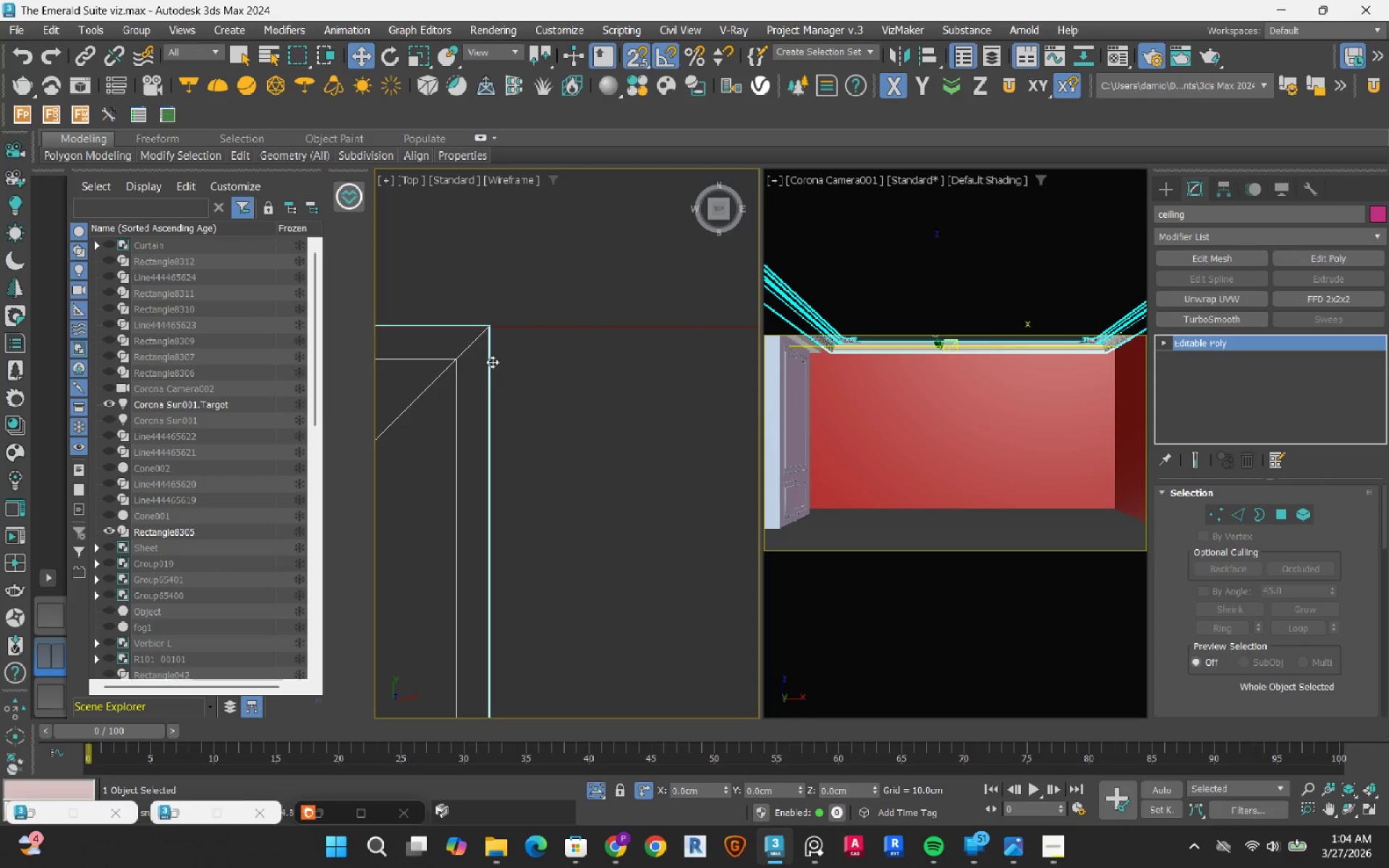 
scroll: coordinate [486, 348], scroll_direction: down, amount: 3.0
 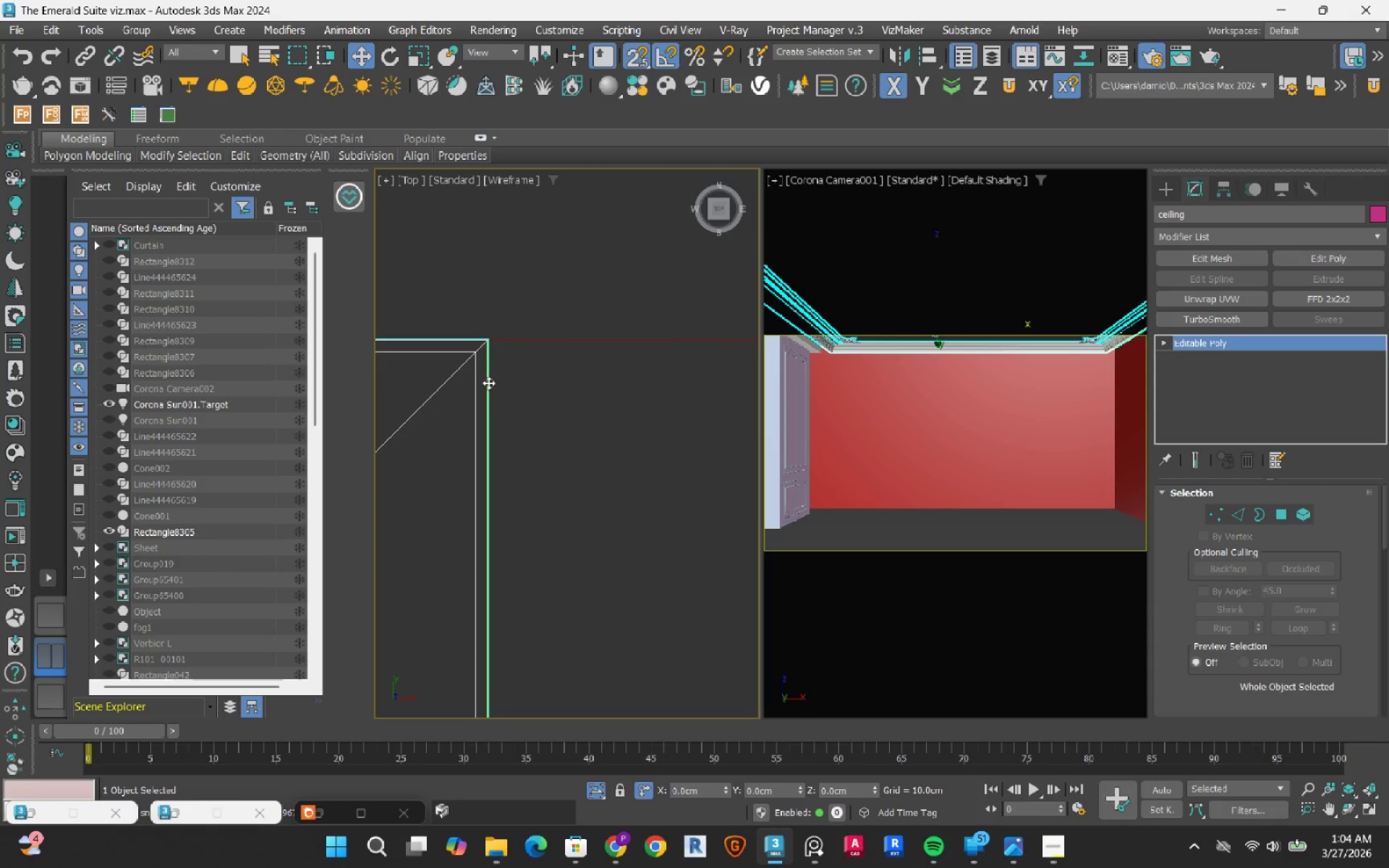 
scroll: coordinate [487, 354], scroll_direction: none, amount: 0.0
 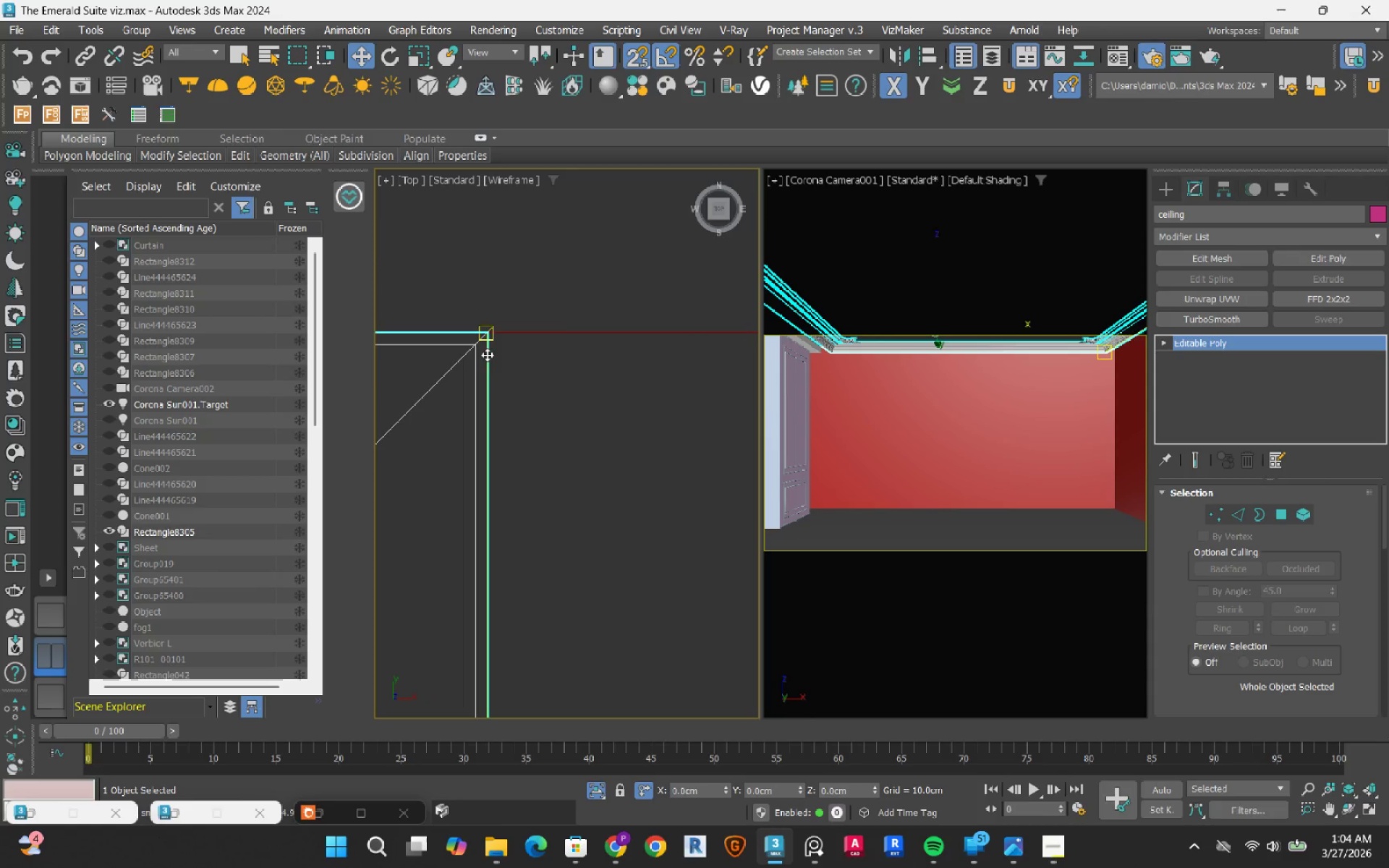 
left_click_drag(start_coordinate=[487, 354], to_coordinate=[593, 407])
 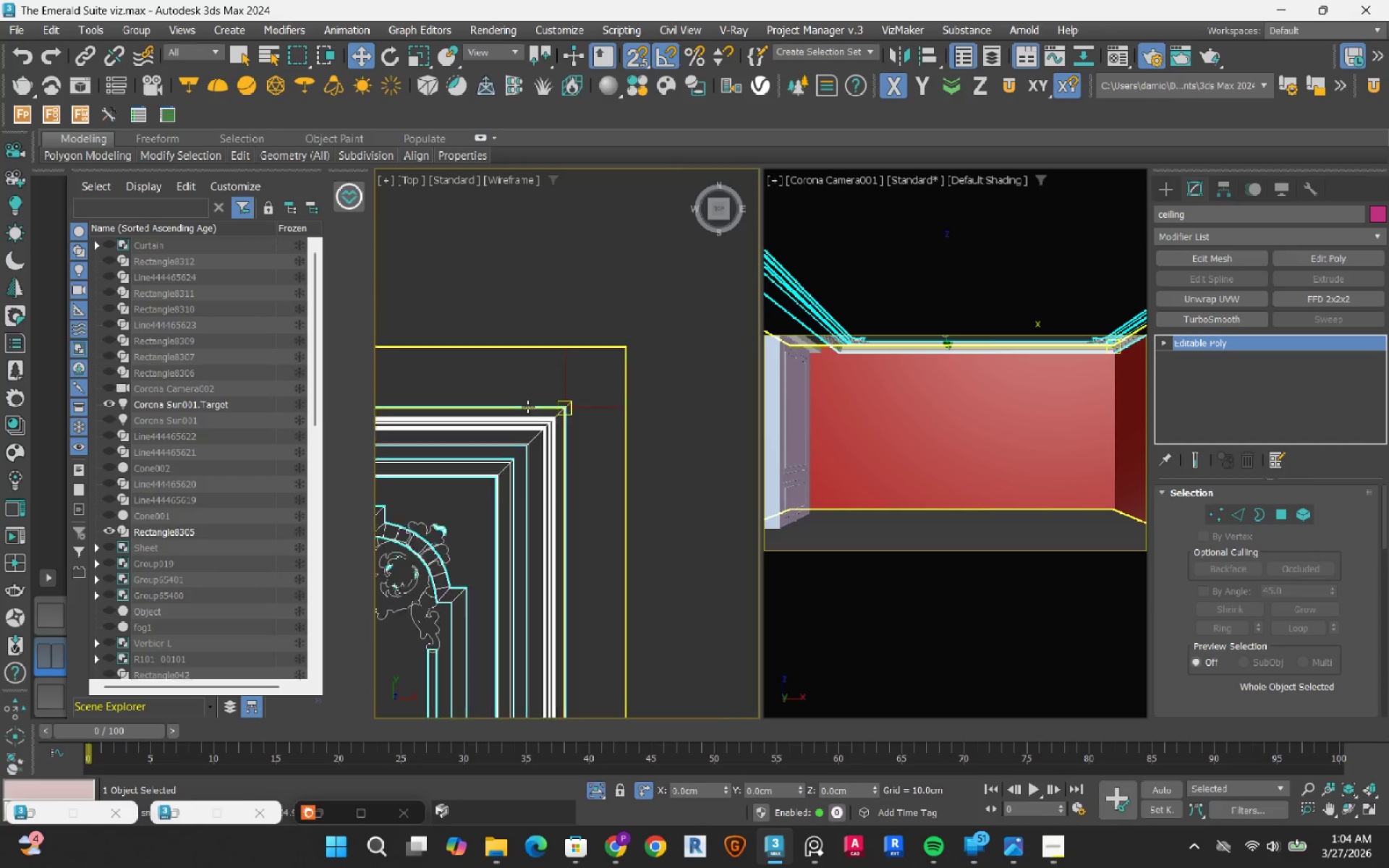 
scroll: coordinate [613, 455], scroll_direction: down, amount: 20.0
 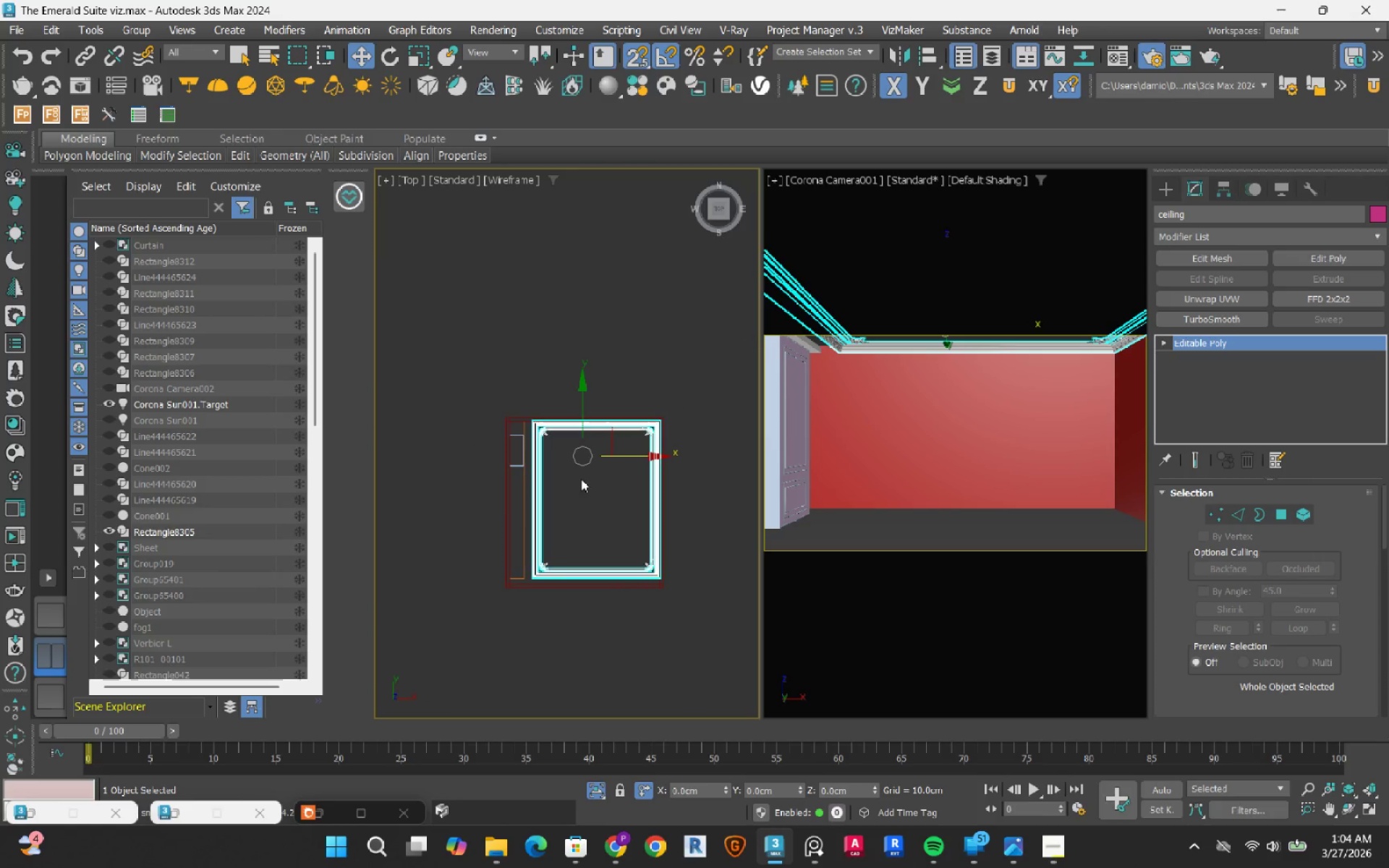 
scroll: coordinate [569, 483], scroll_direction: up, amount: 1.0
 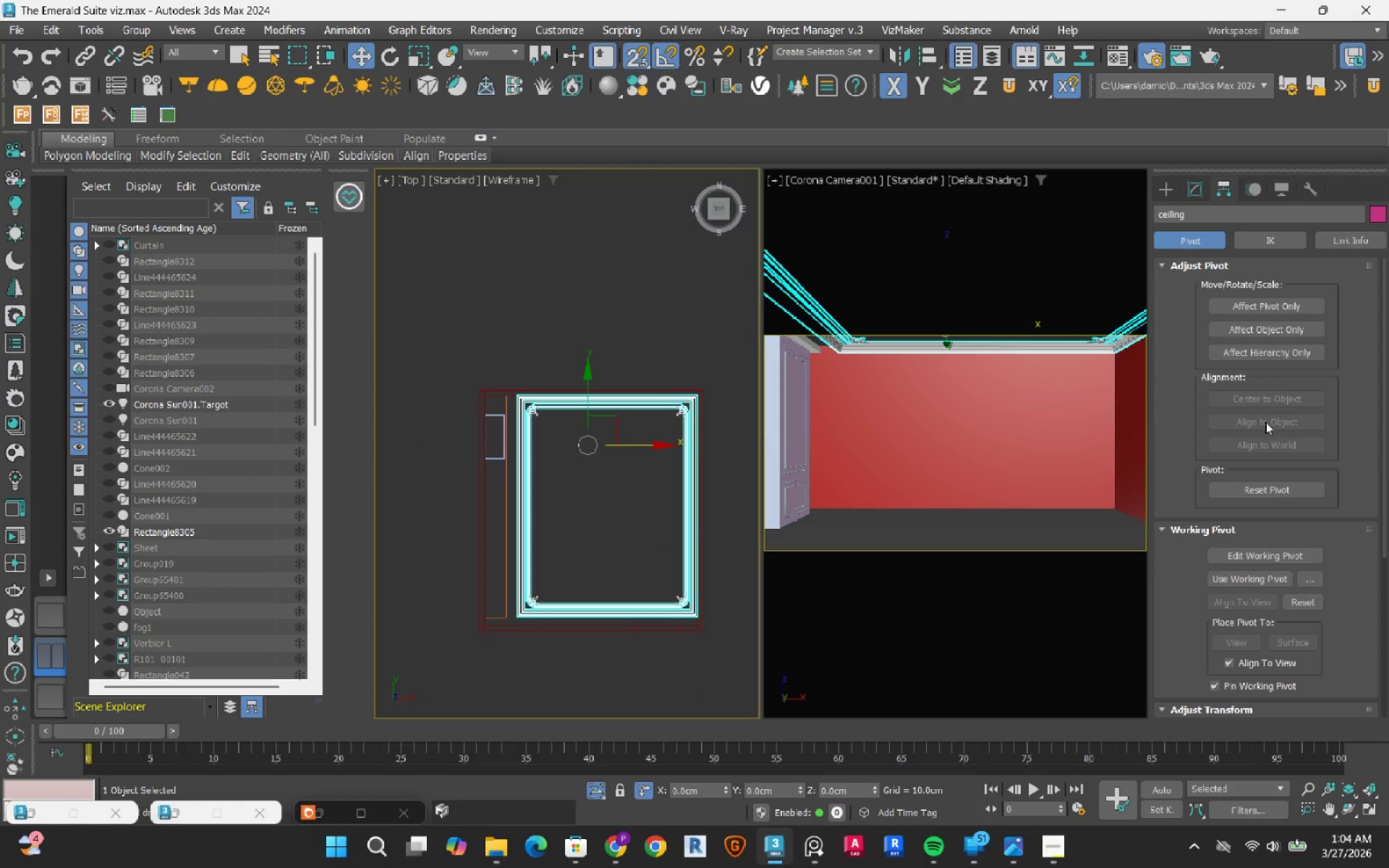 
left_click([1279, 308])
 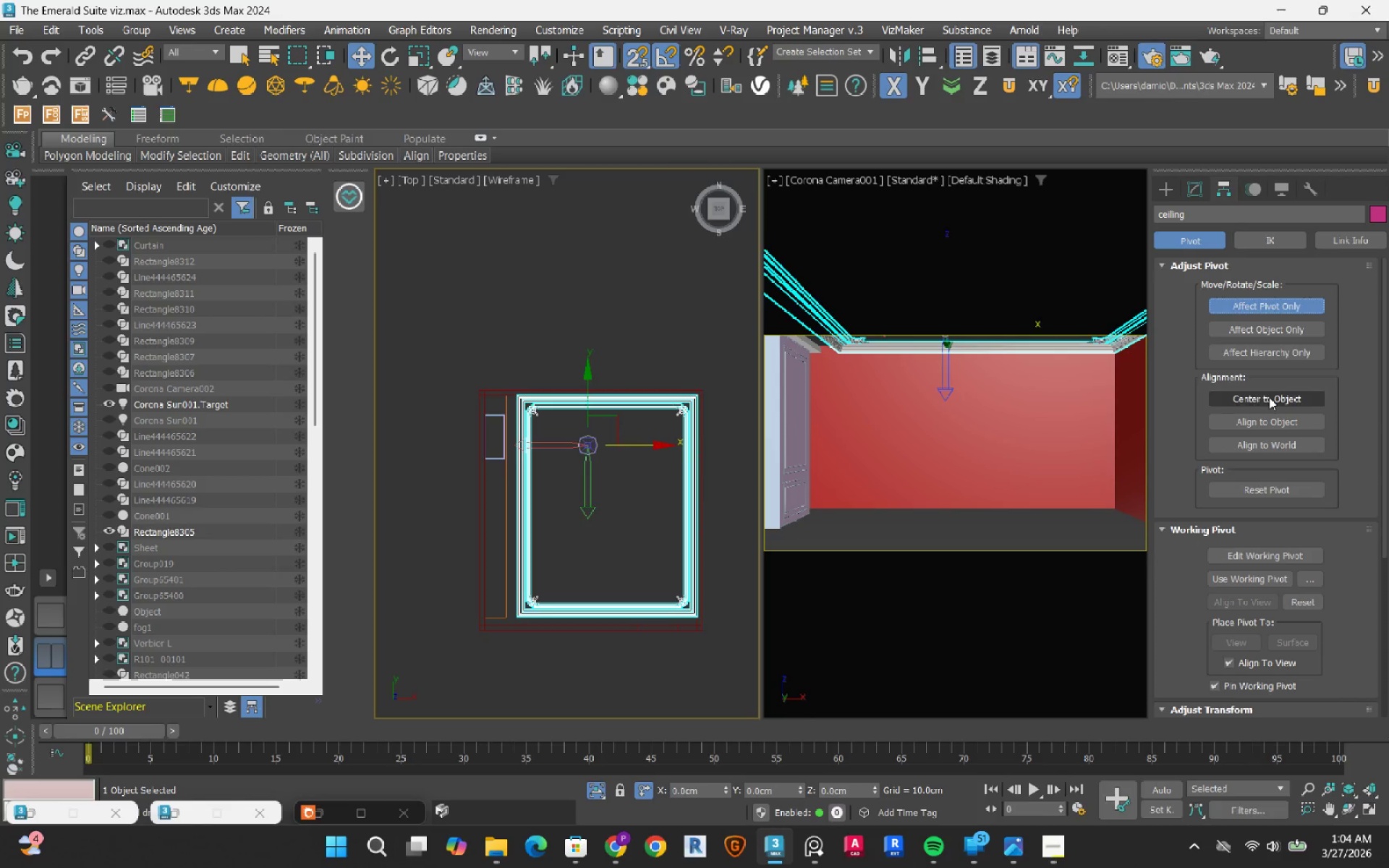 
left_click([1269, 397])
 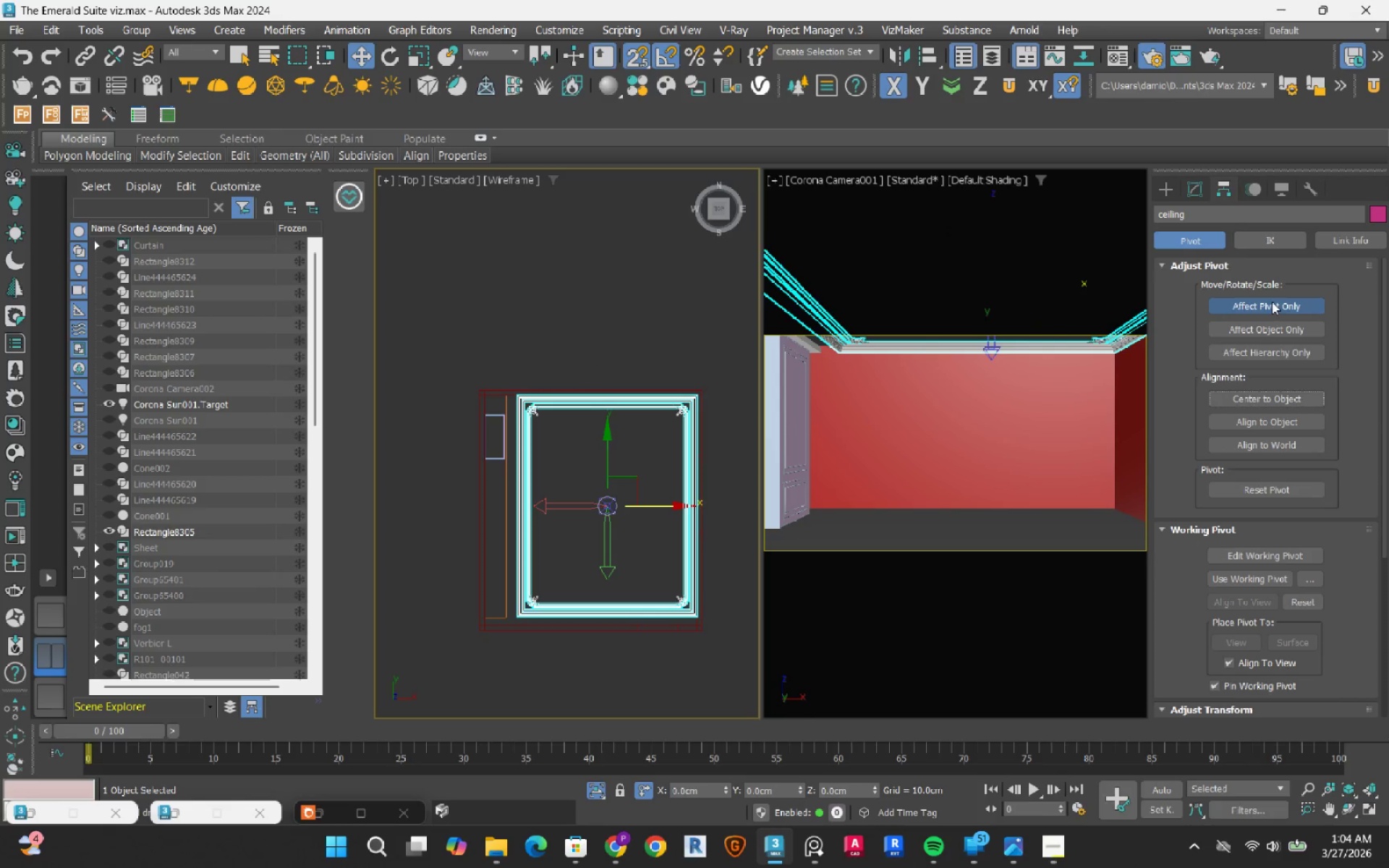 
double_click([1272, 302])
 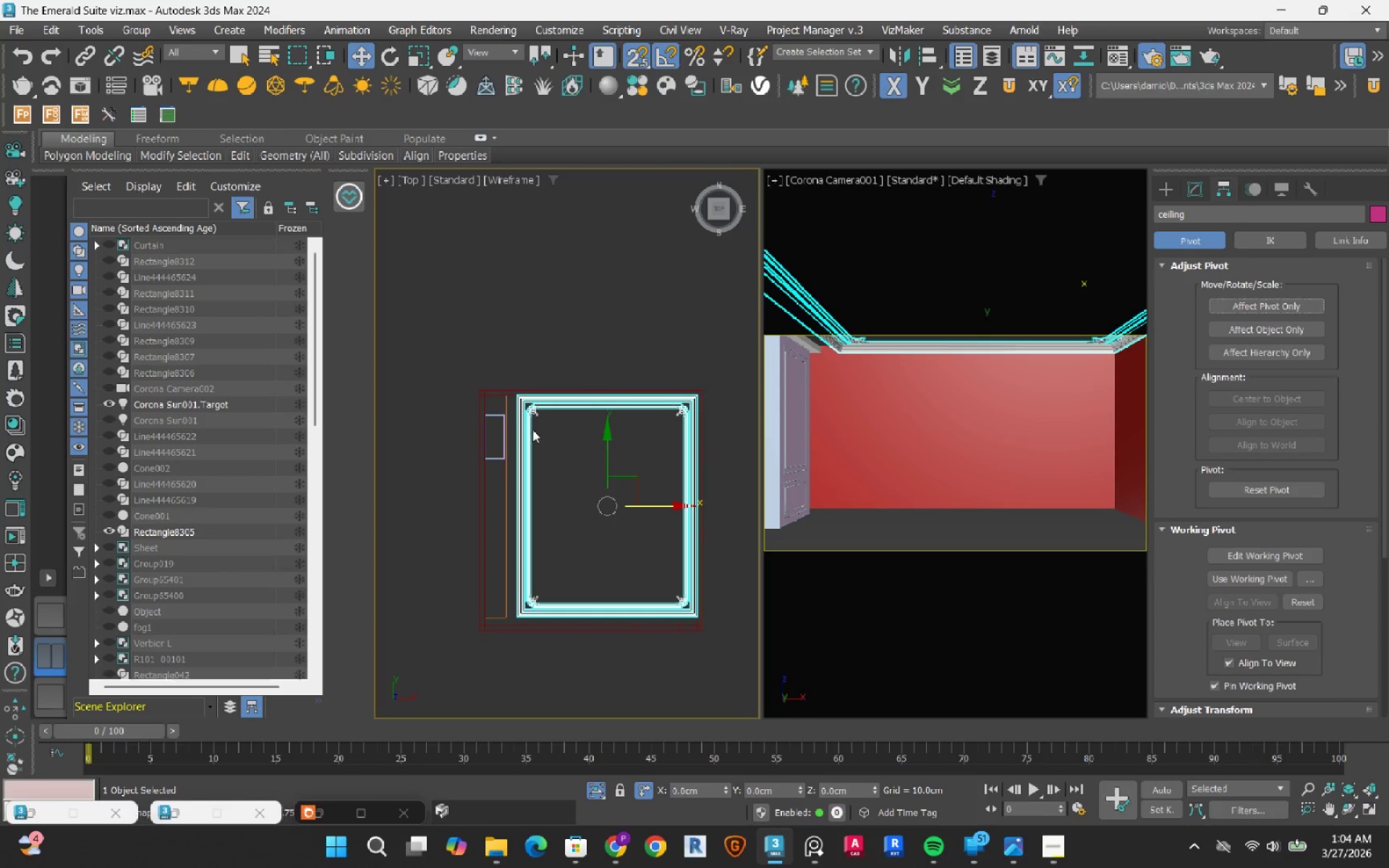 
scroll: coordinate [470, 507], scroll_direction: up, amount: 4.0
 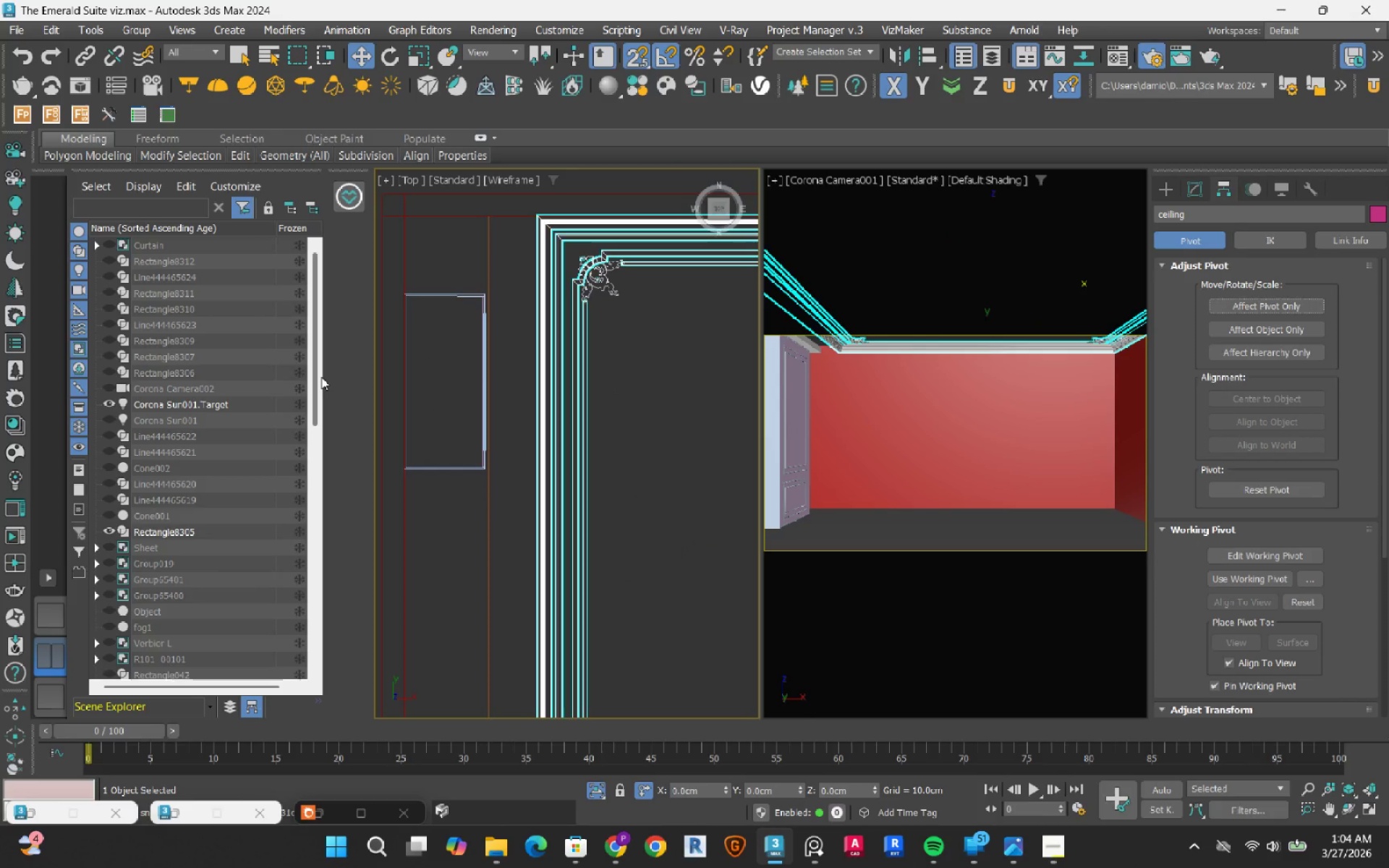 
wait(8.27)
 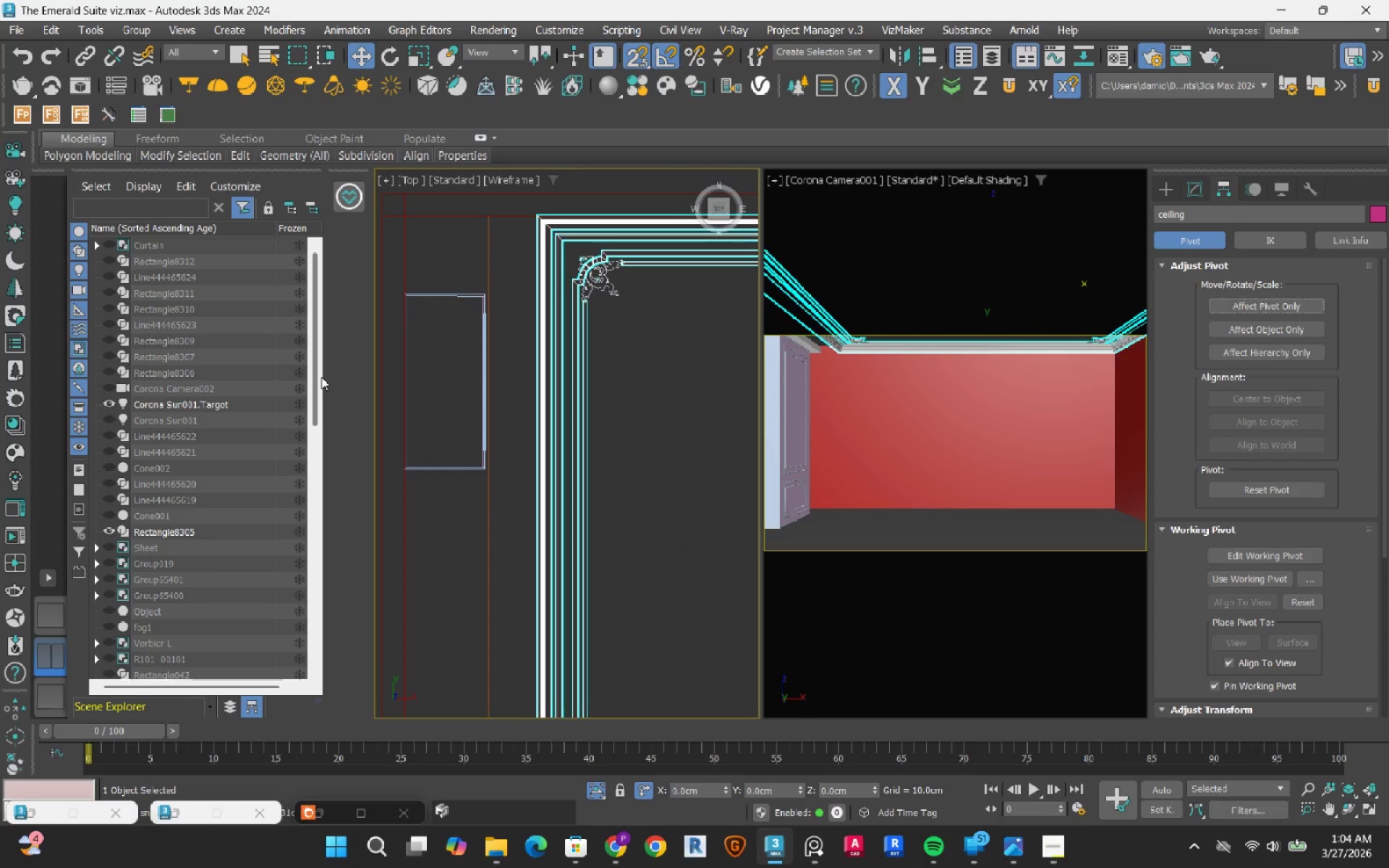 
left_click([485, 548])
 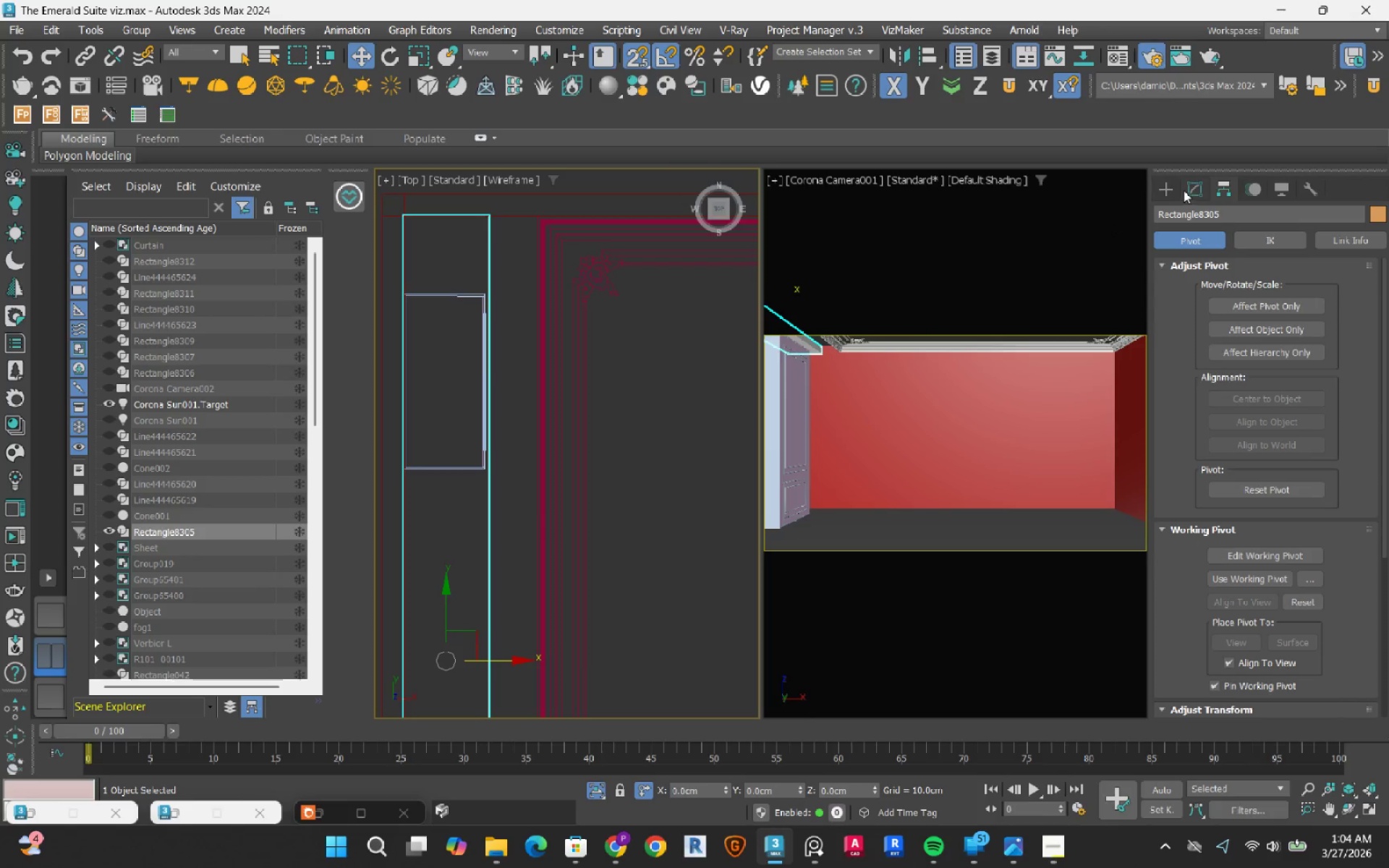 
left_click([1188, 190])
 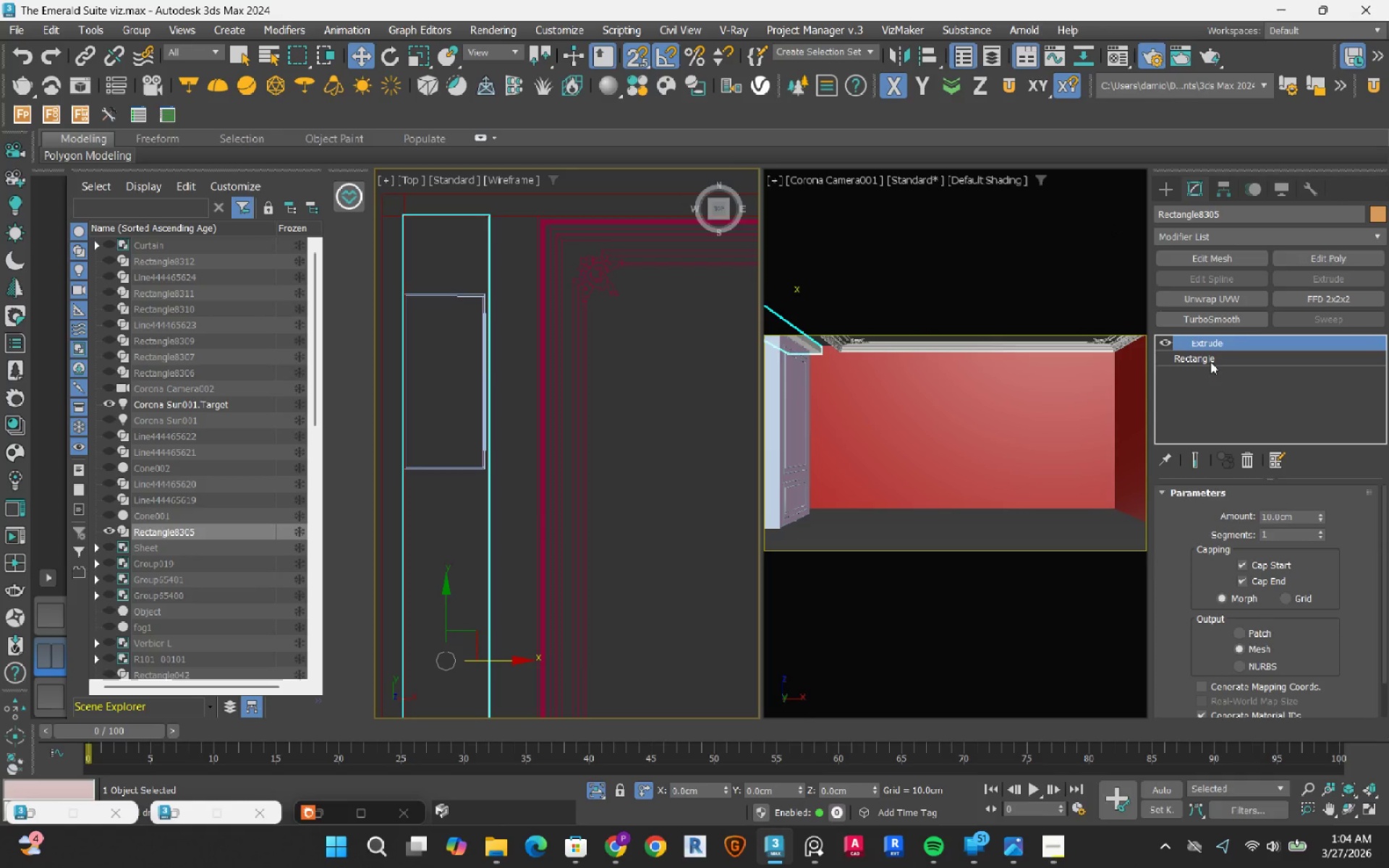 
left_click([1210, 362])
 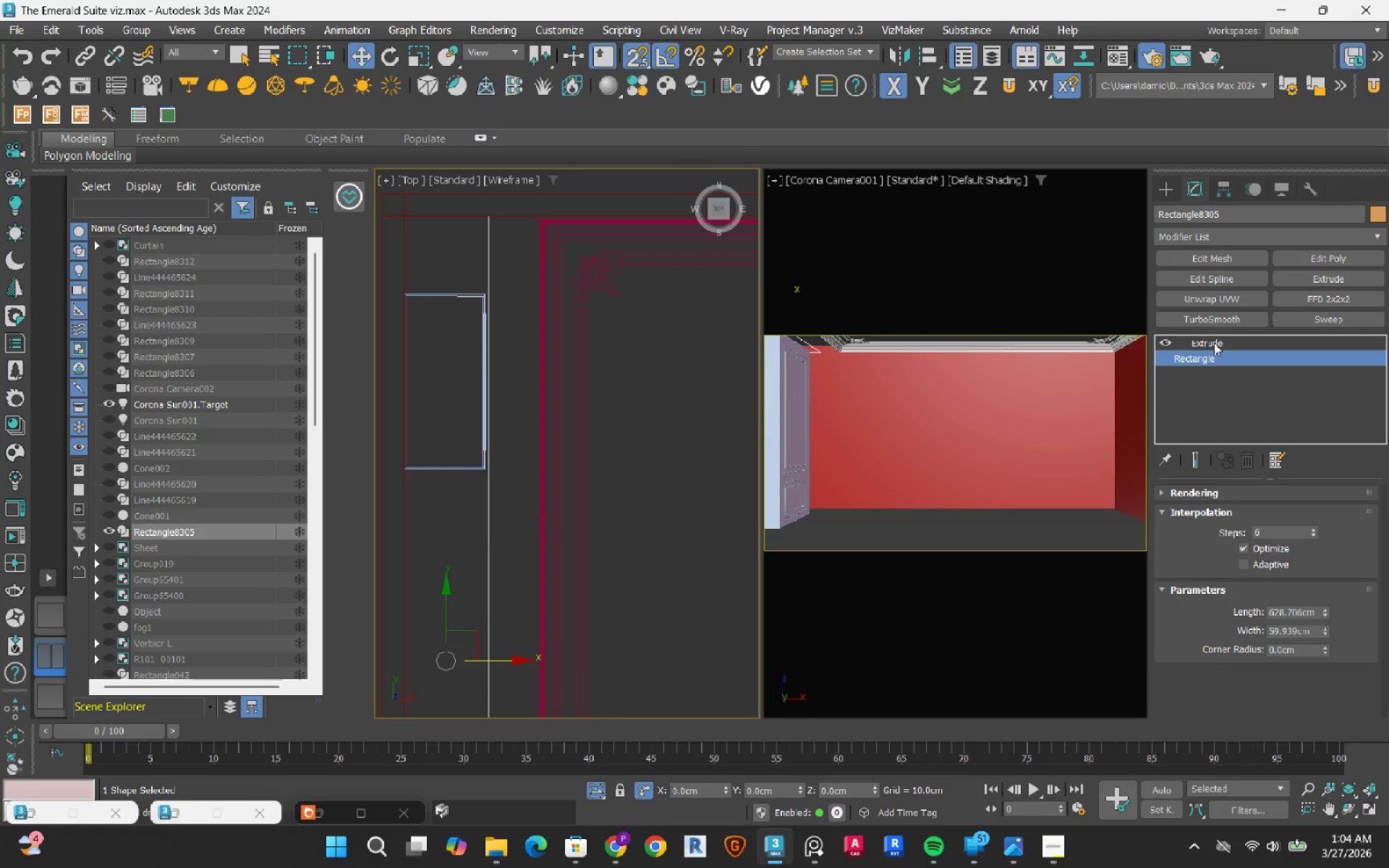 
left_click([1323, 265])
 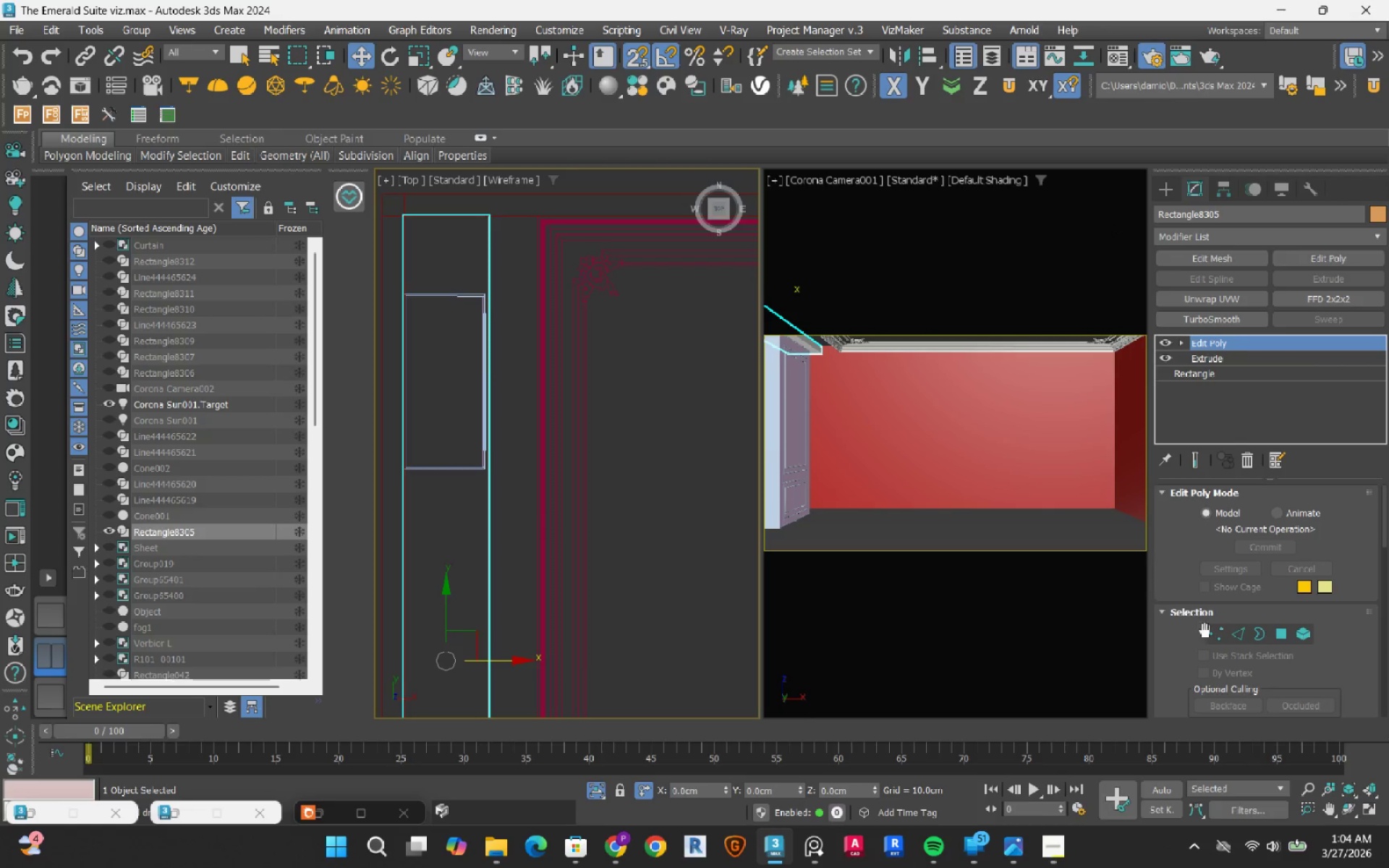 
left_click([1212, 634])
 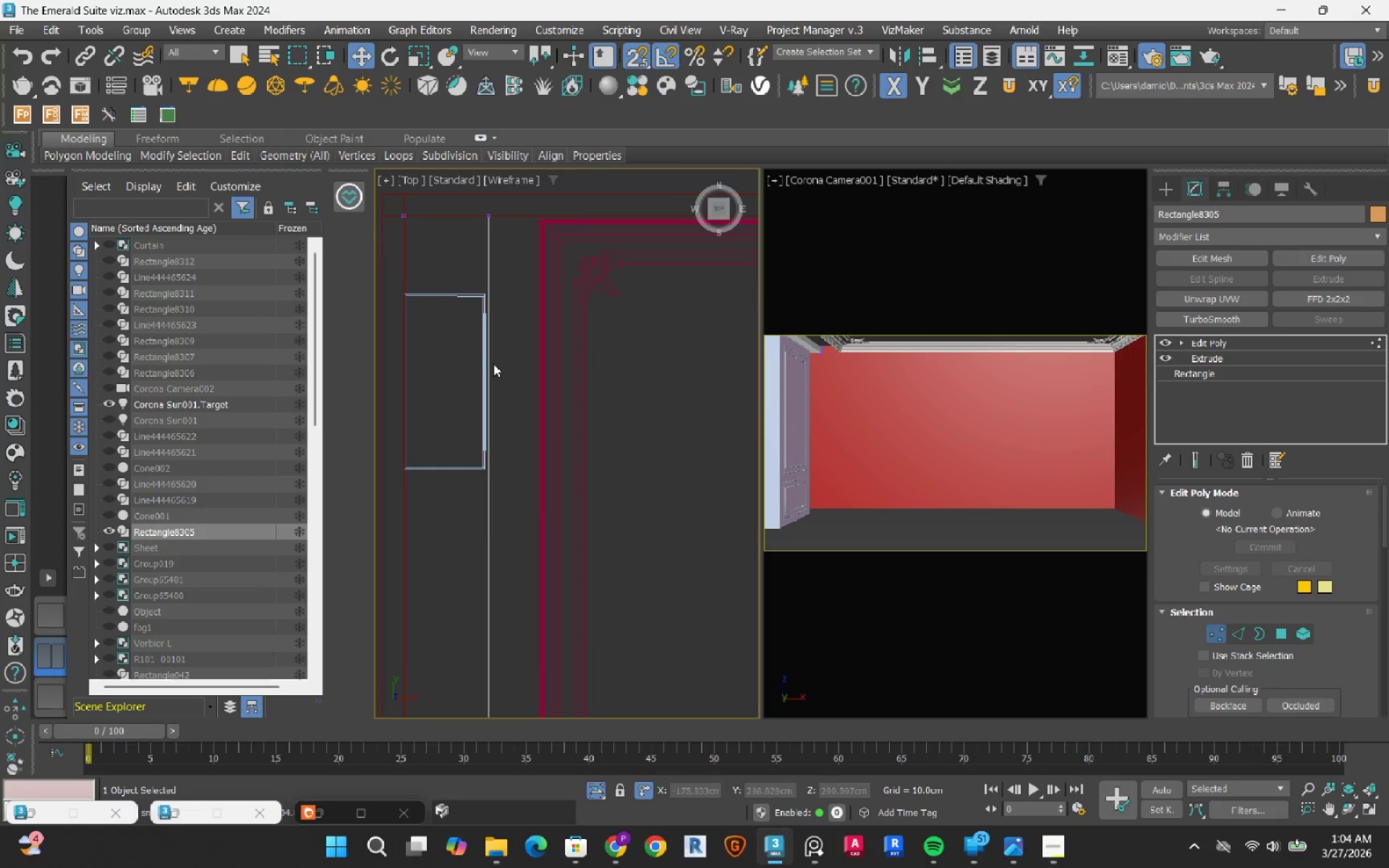 
scroll: coordinate [472, 350], scroll_direction: down, amount: 4.0
 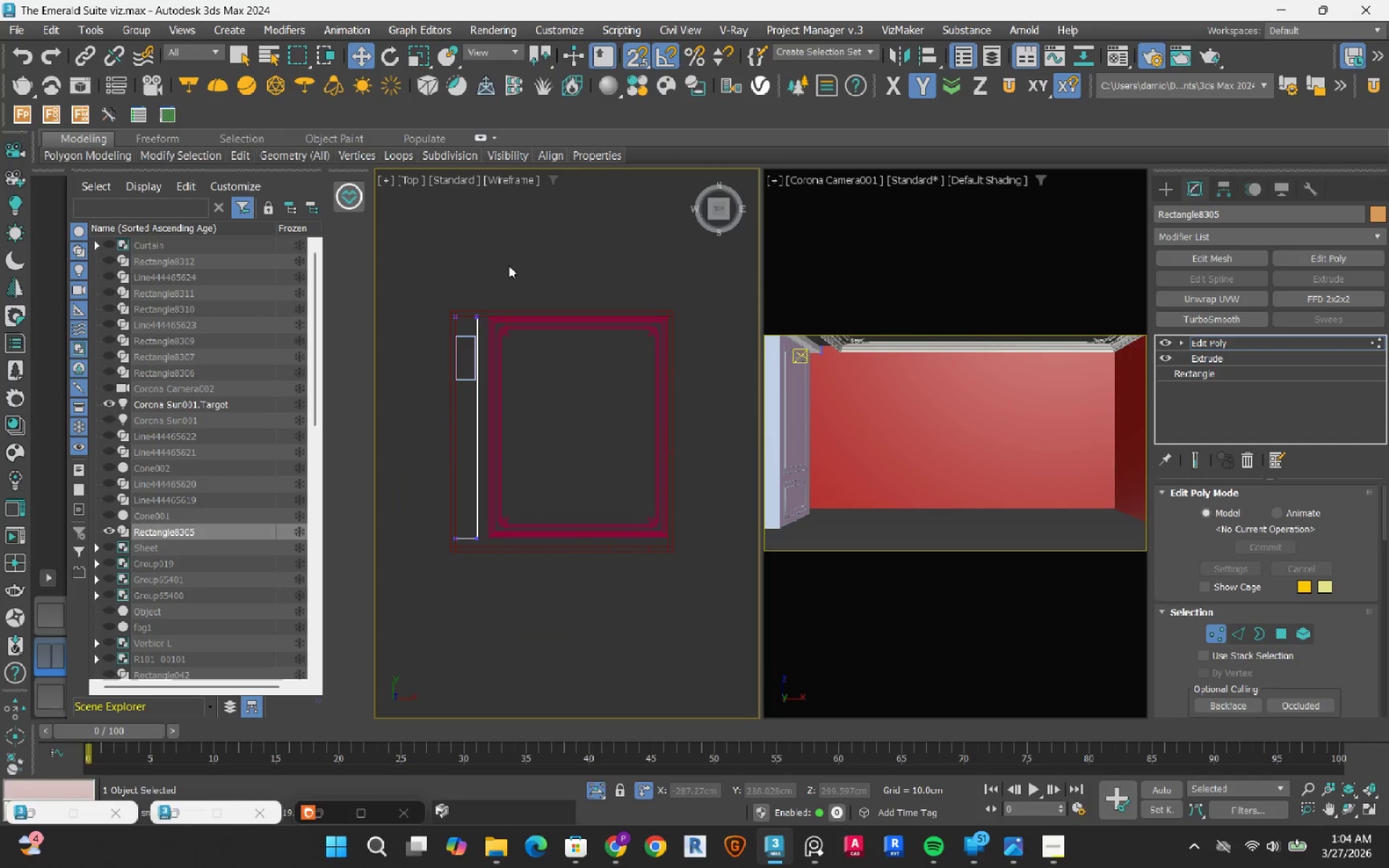 
left_click_drag(start_coordinate=[517, 250], to_coordinate=[465, 590])
 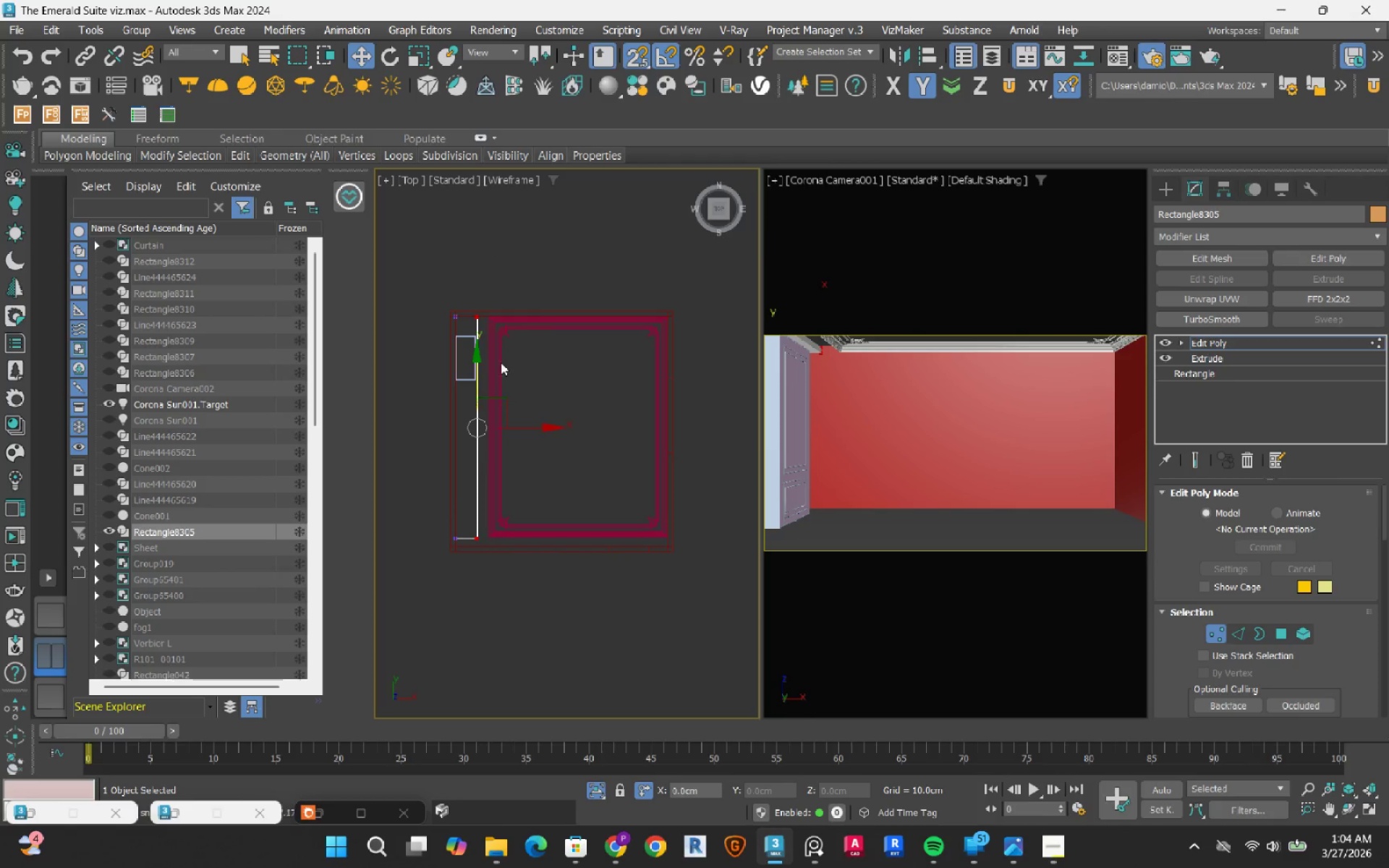 
scroll: coordinate [447, 507], scroll_direction: up, amount: 5.0
 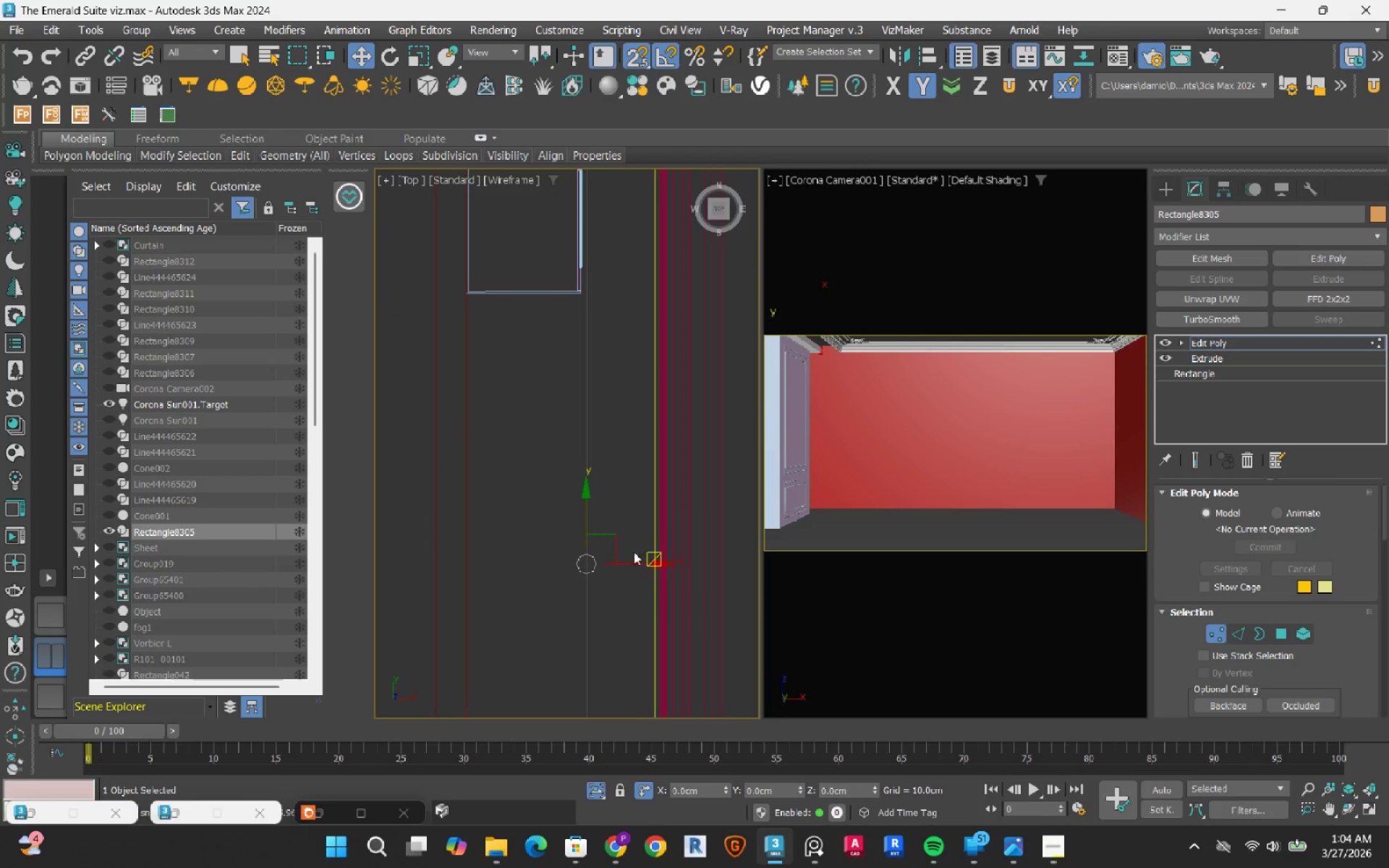 
left_click_drag(start_coordinate=[626, 564], to_coordinate=[551, 379])
 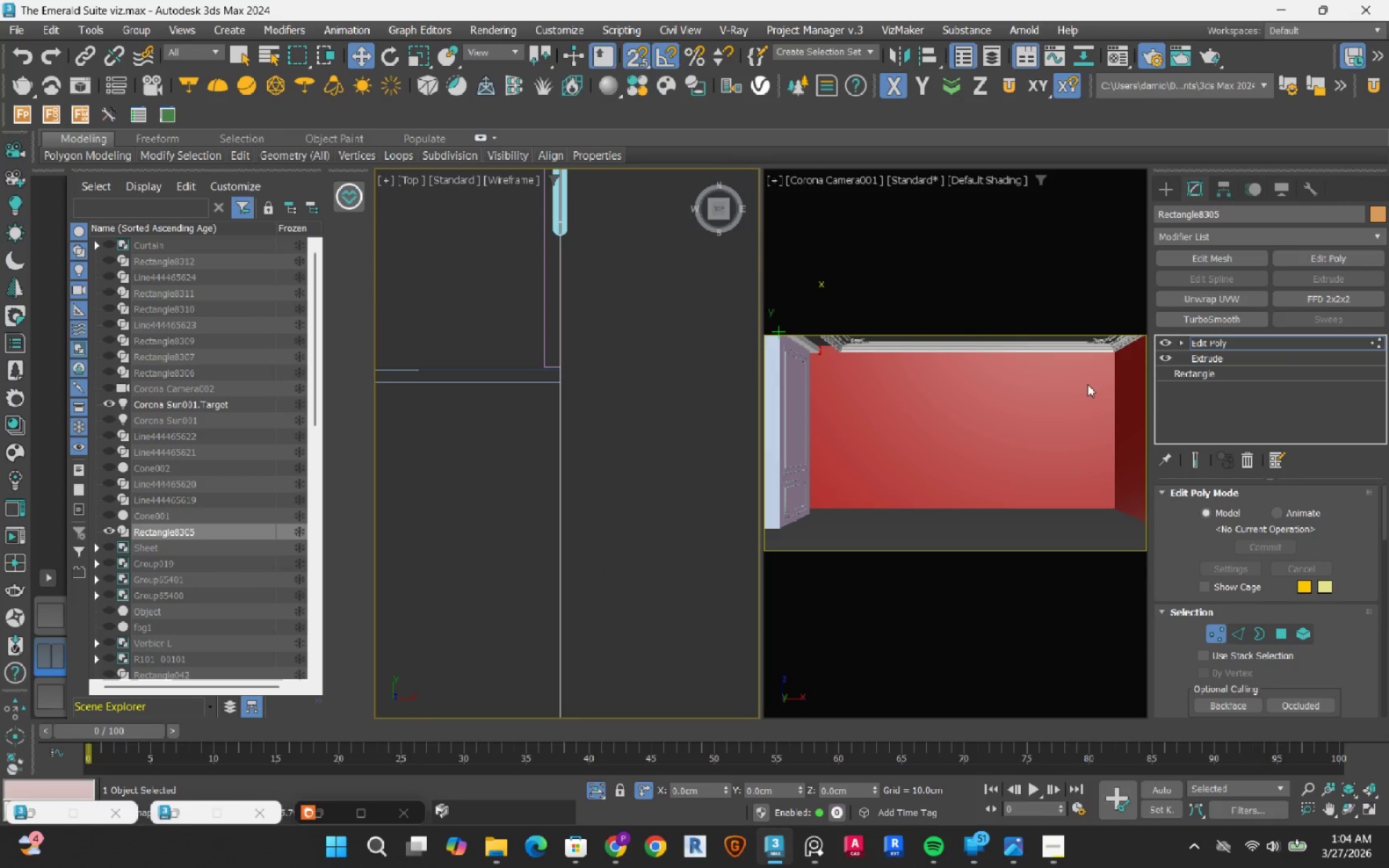 
scroll: coordinate [591, 359], scroll_direction: up, amount: 7.0
 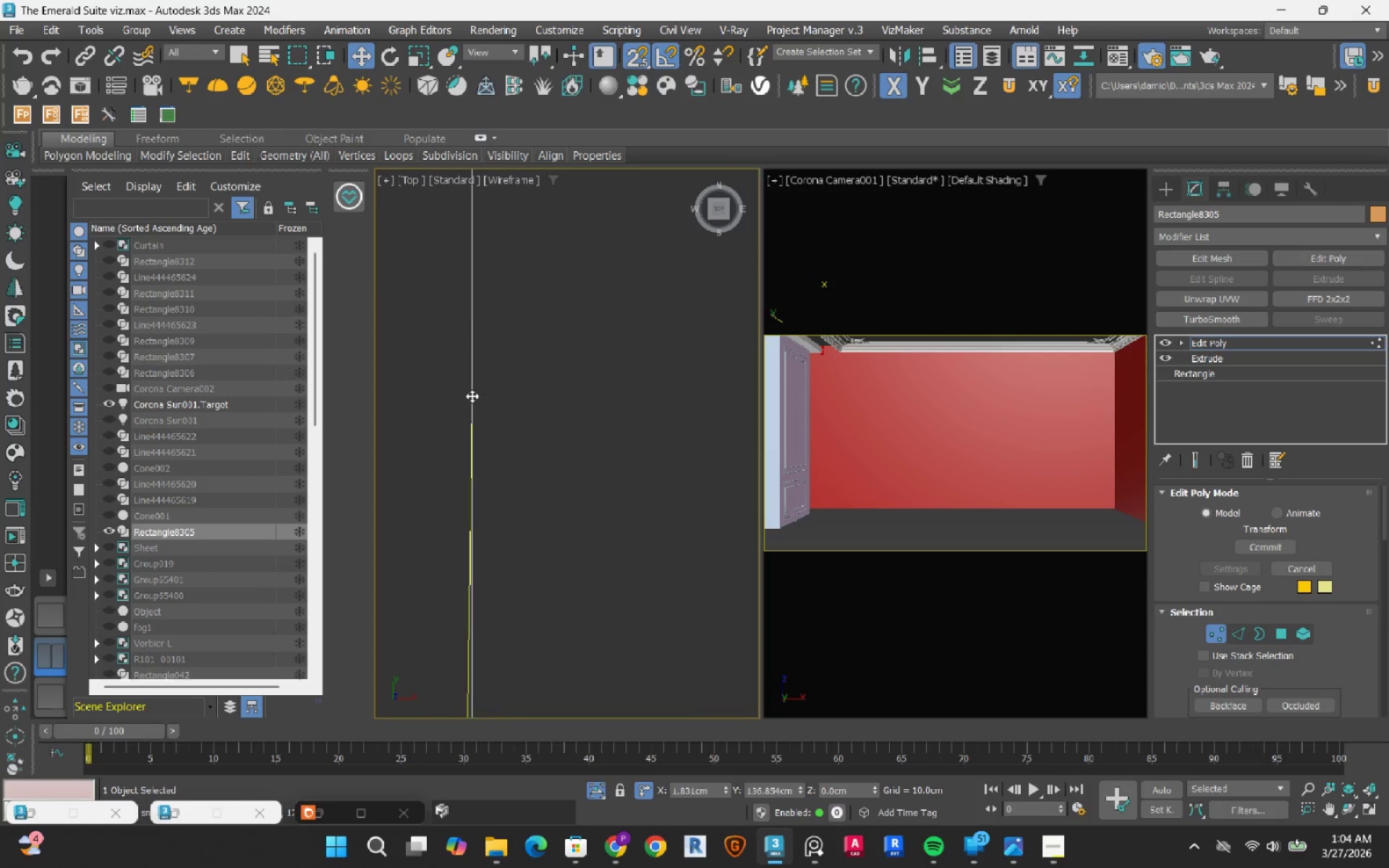 
scroll: coordinate [600, 397], scroll_direction: down, amount: 2.0
 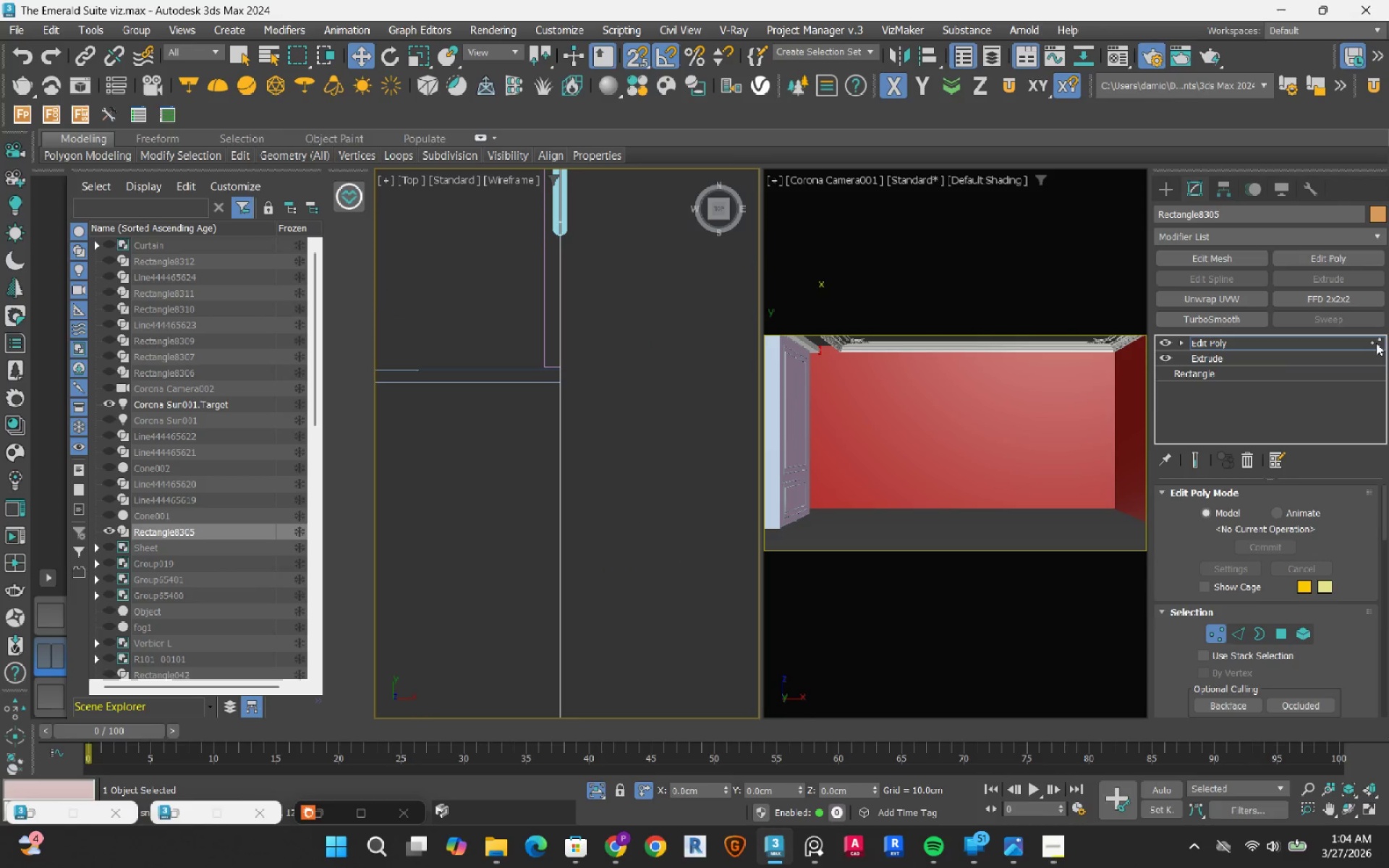 
key(S)
 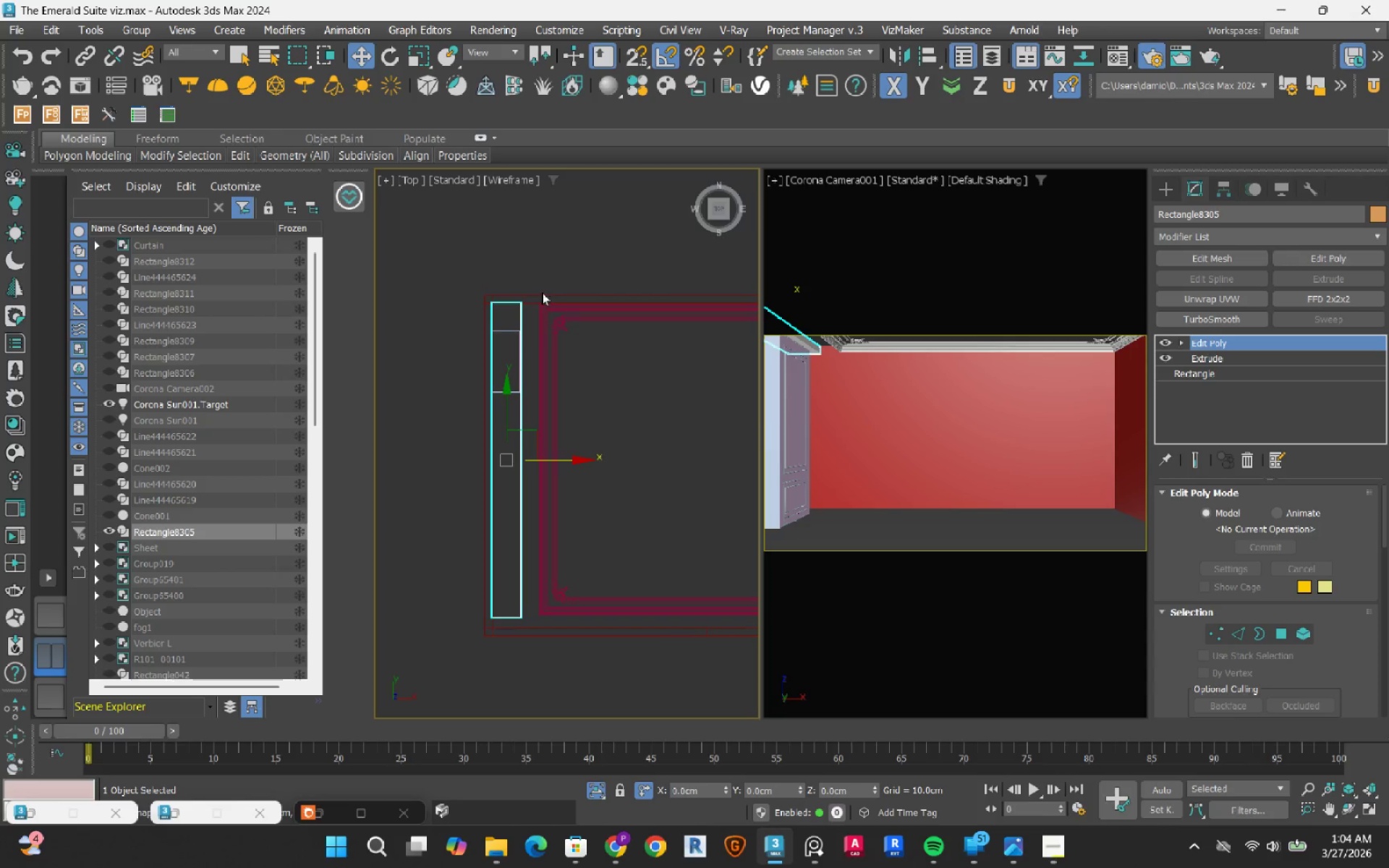 
scroll: coordinate [522, 391], scroll_direction: down, amount: 10.0
 